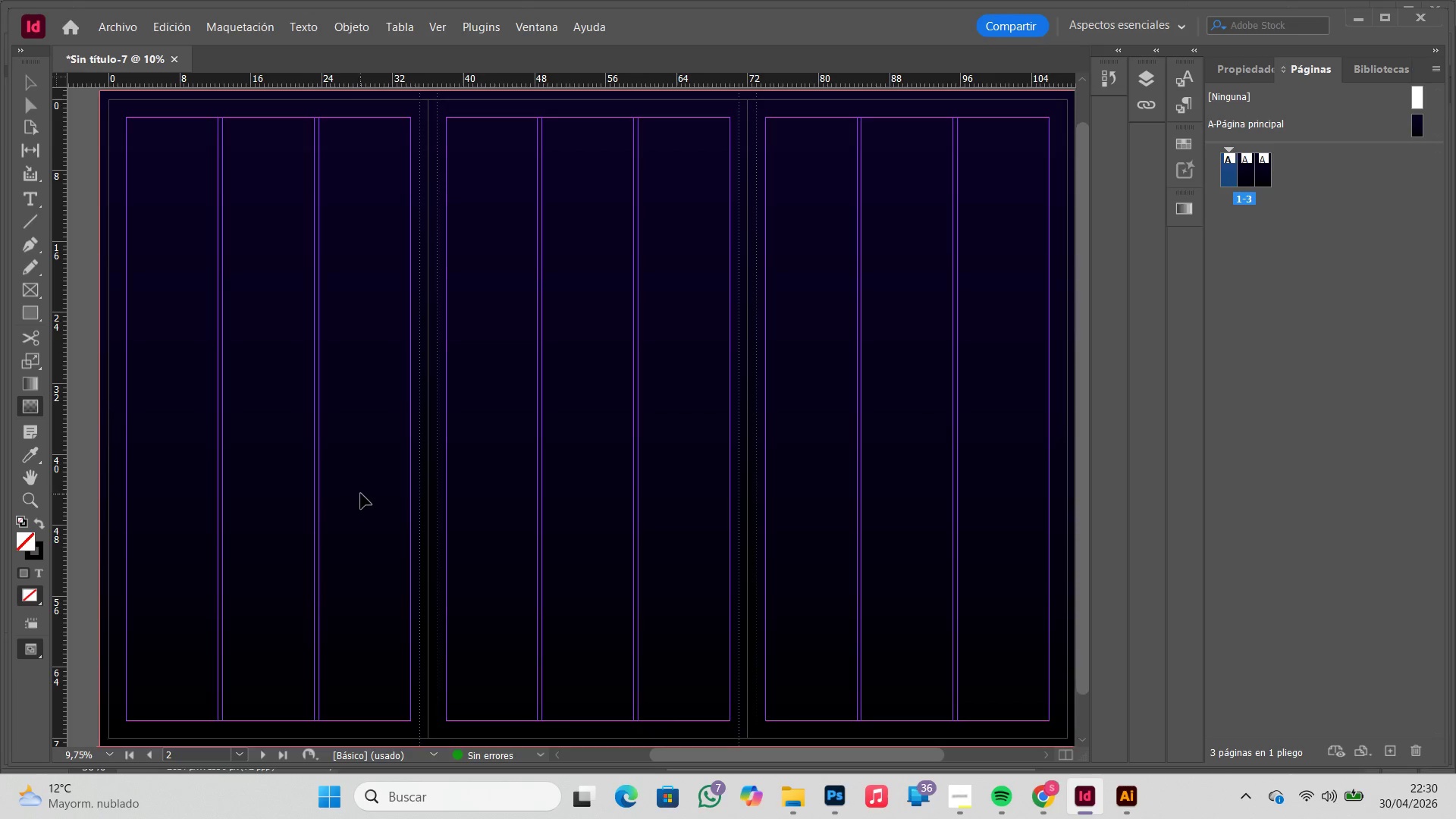 
type(WW)
 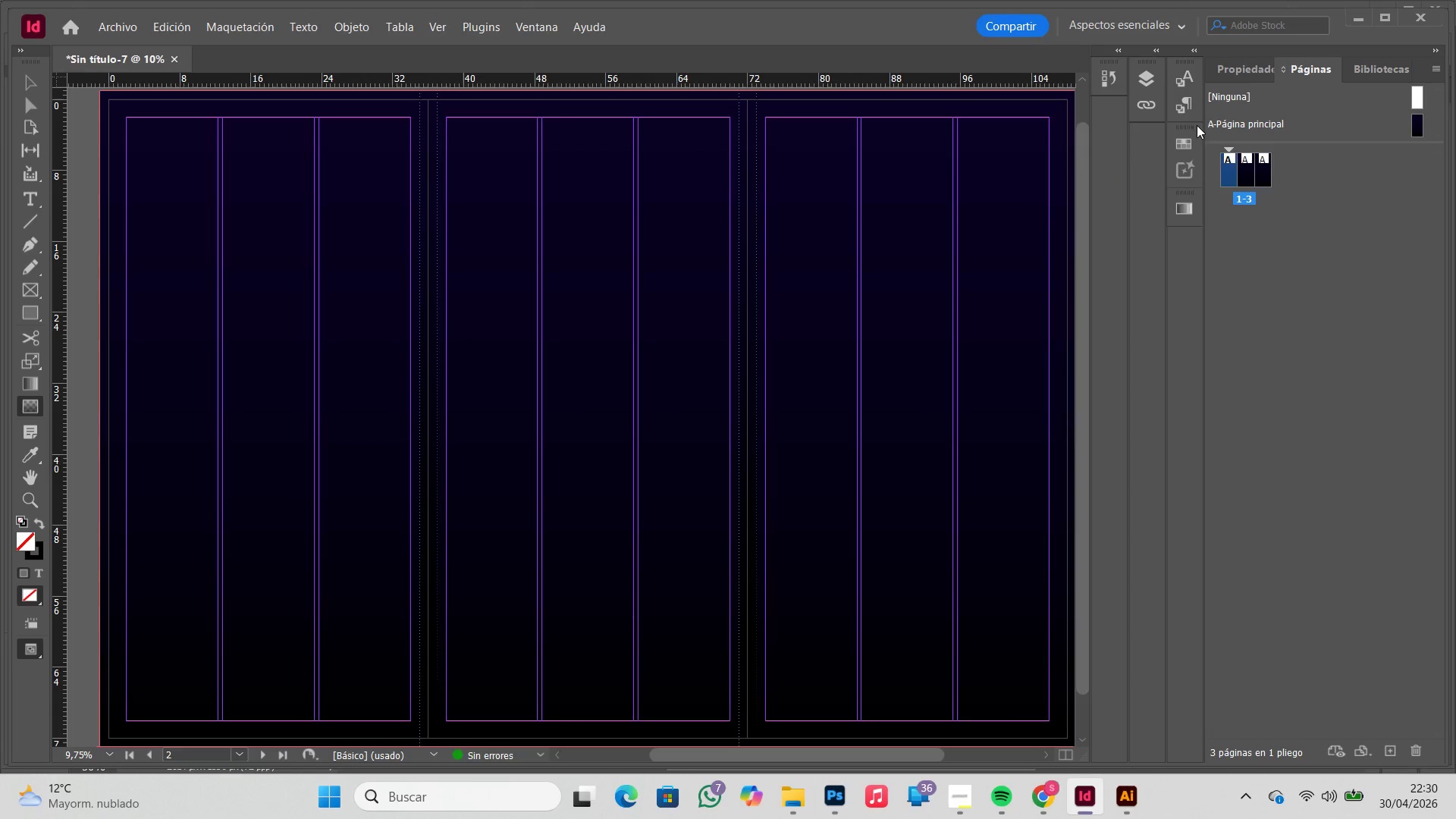 
left_click([1160, 76])
 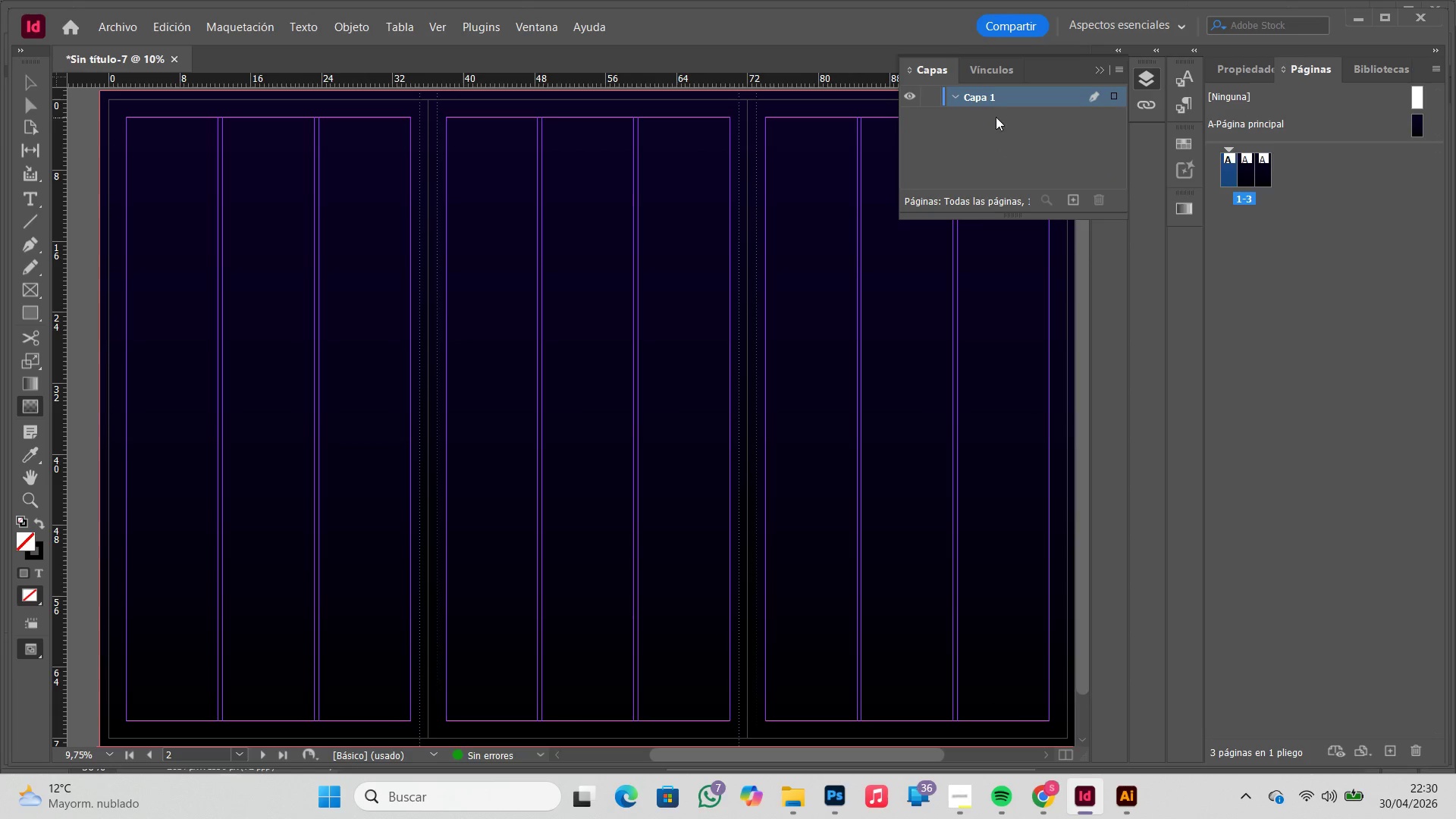 
double_click([983, 92])
 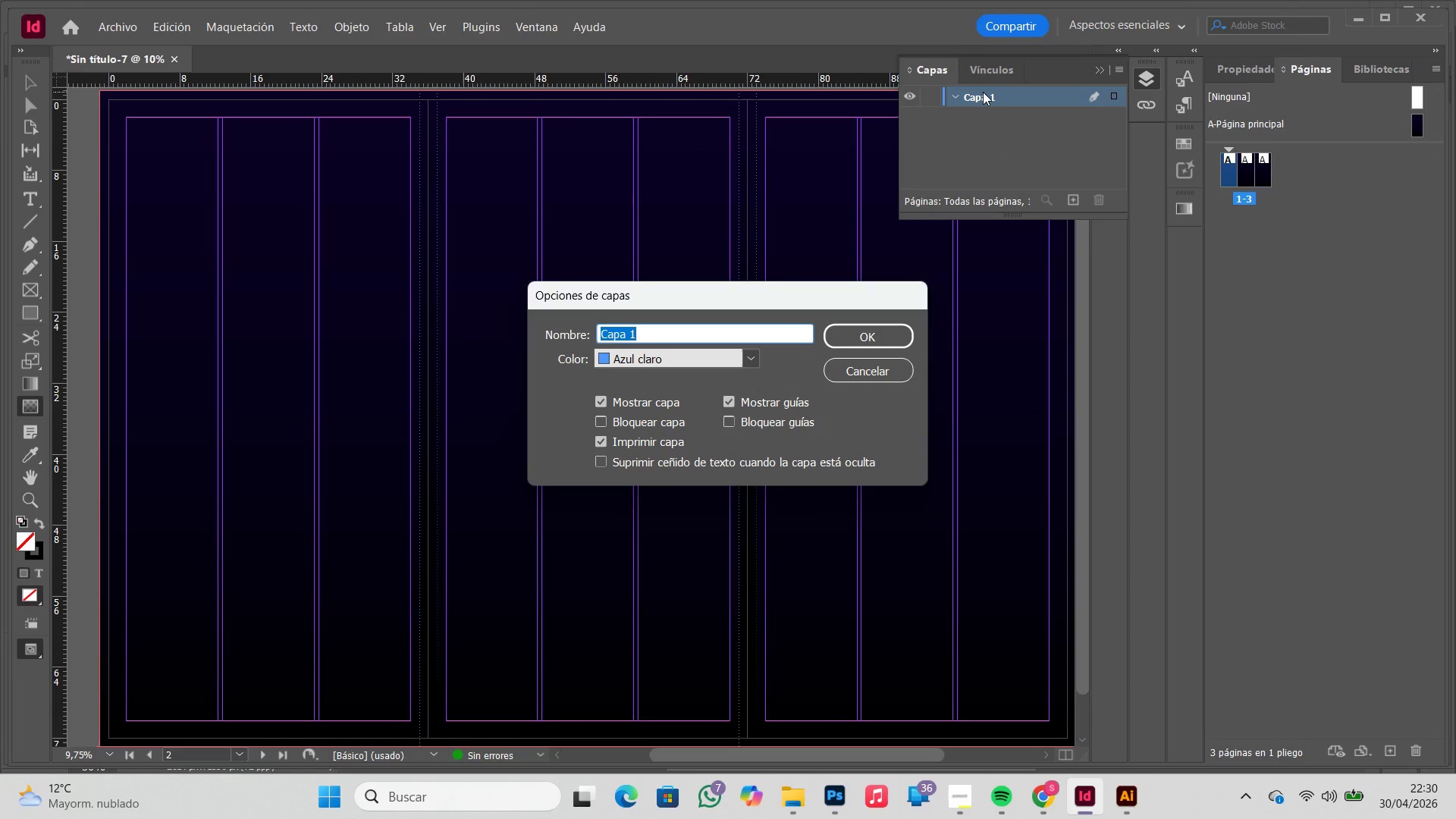 
type(Desing)
 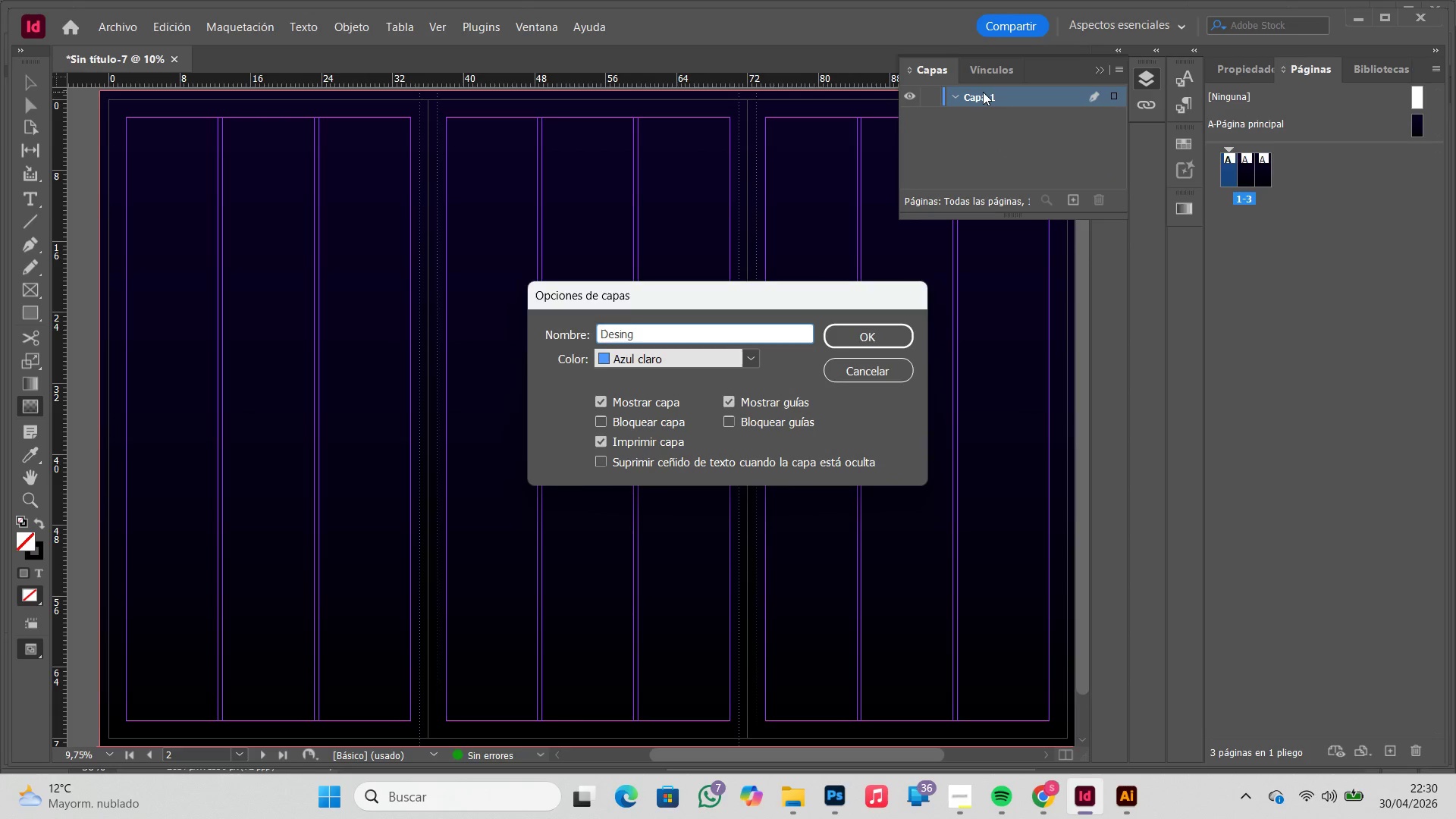 
key(Enter)
 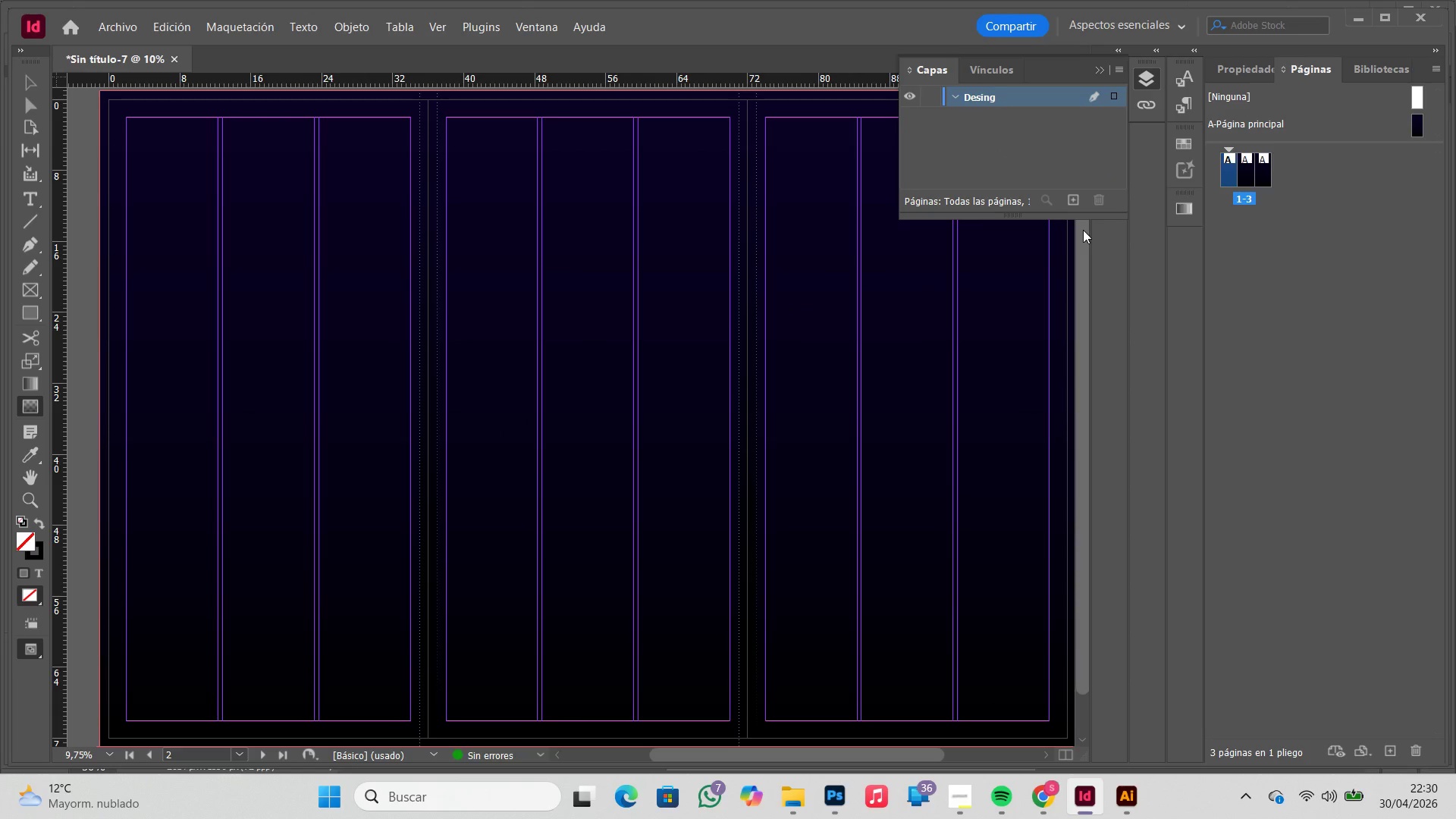 
left_click([1072, 198])
 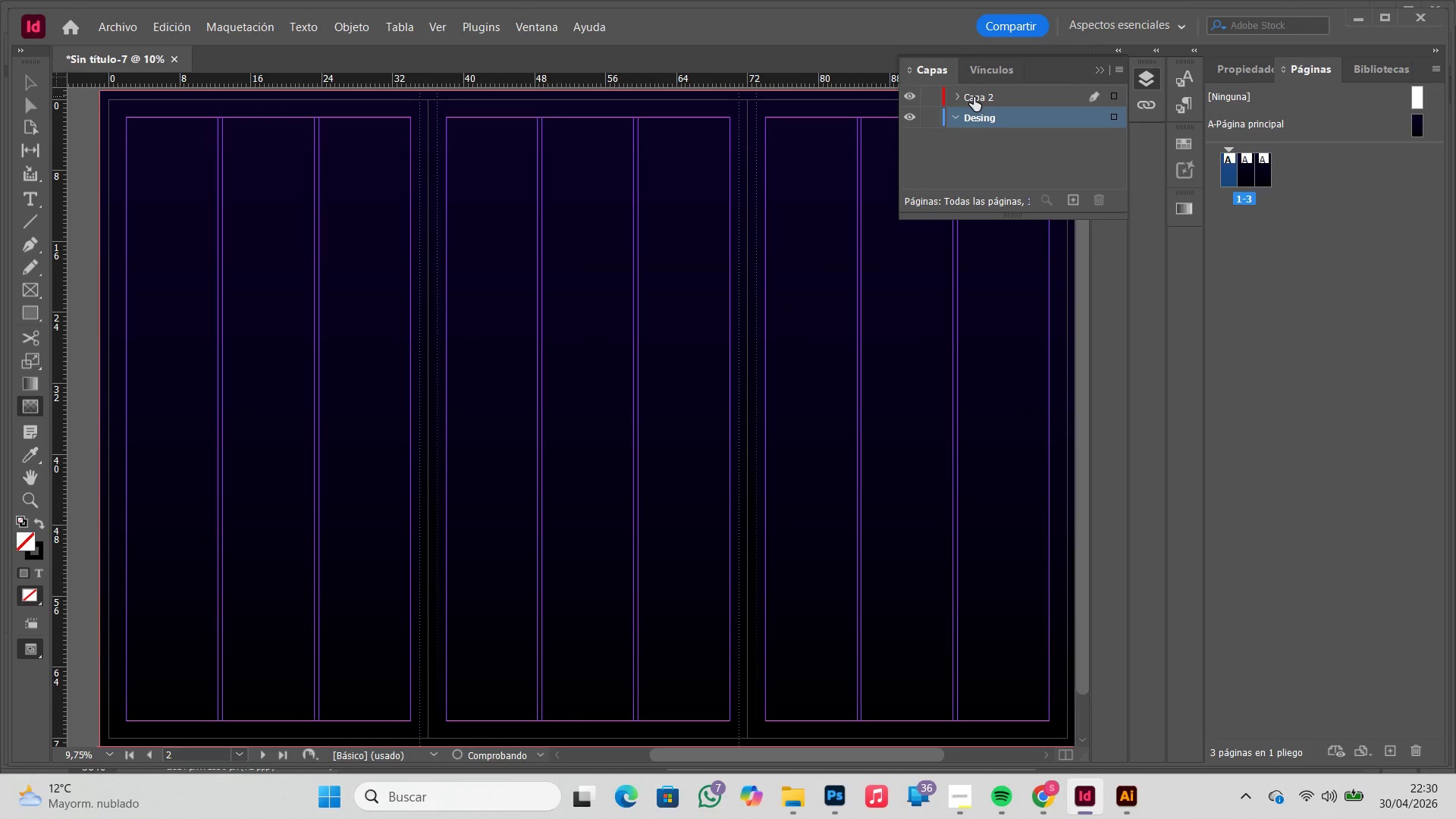 
double_click([974, 97])
 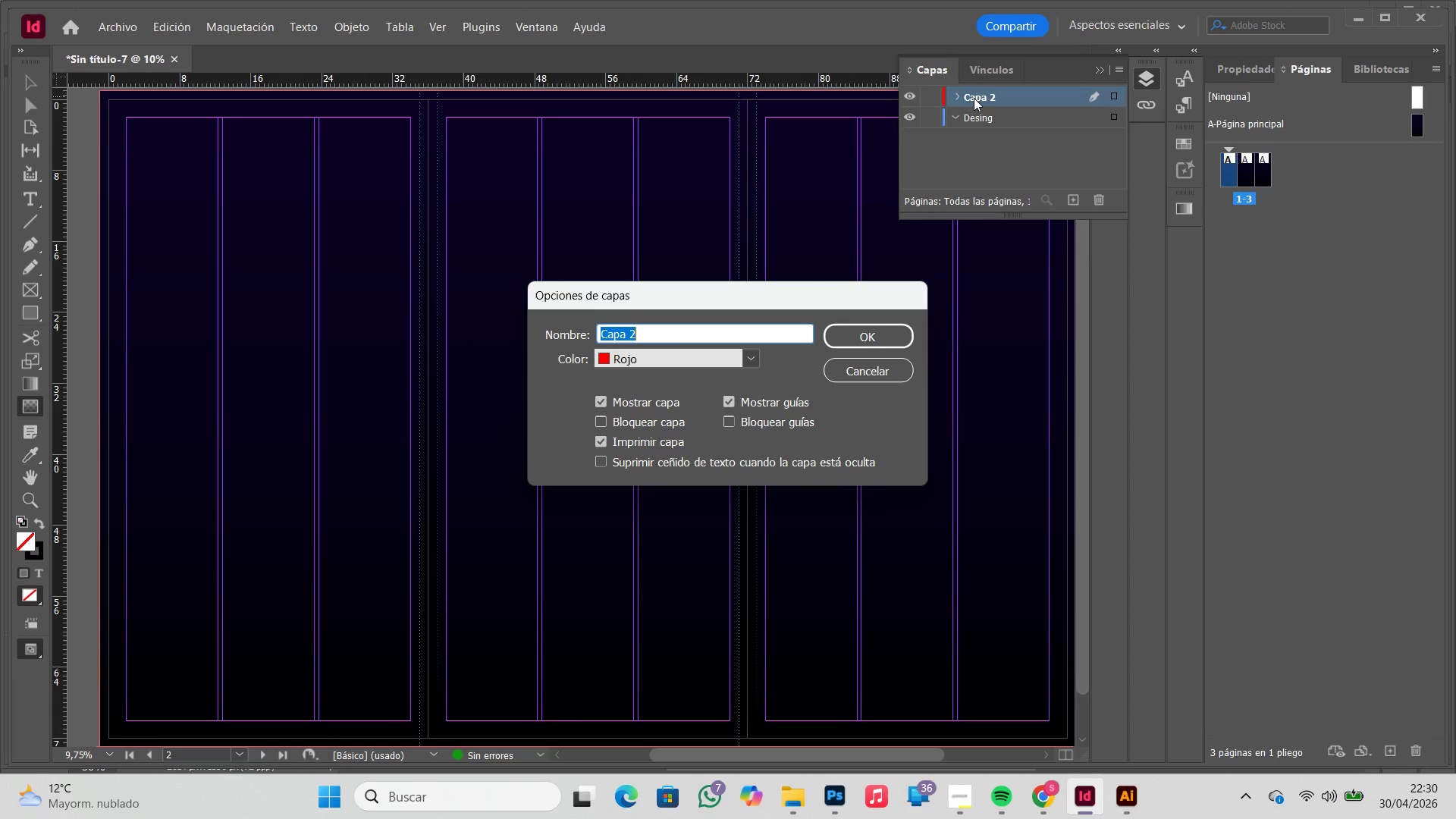 
key(CapsLock)
 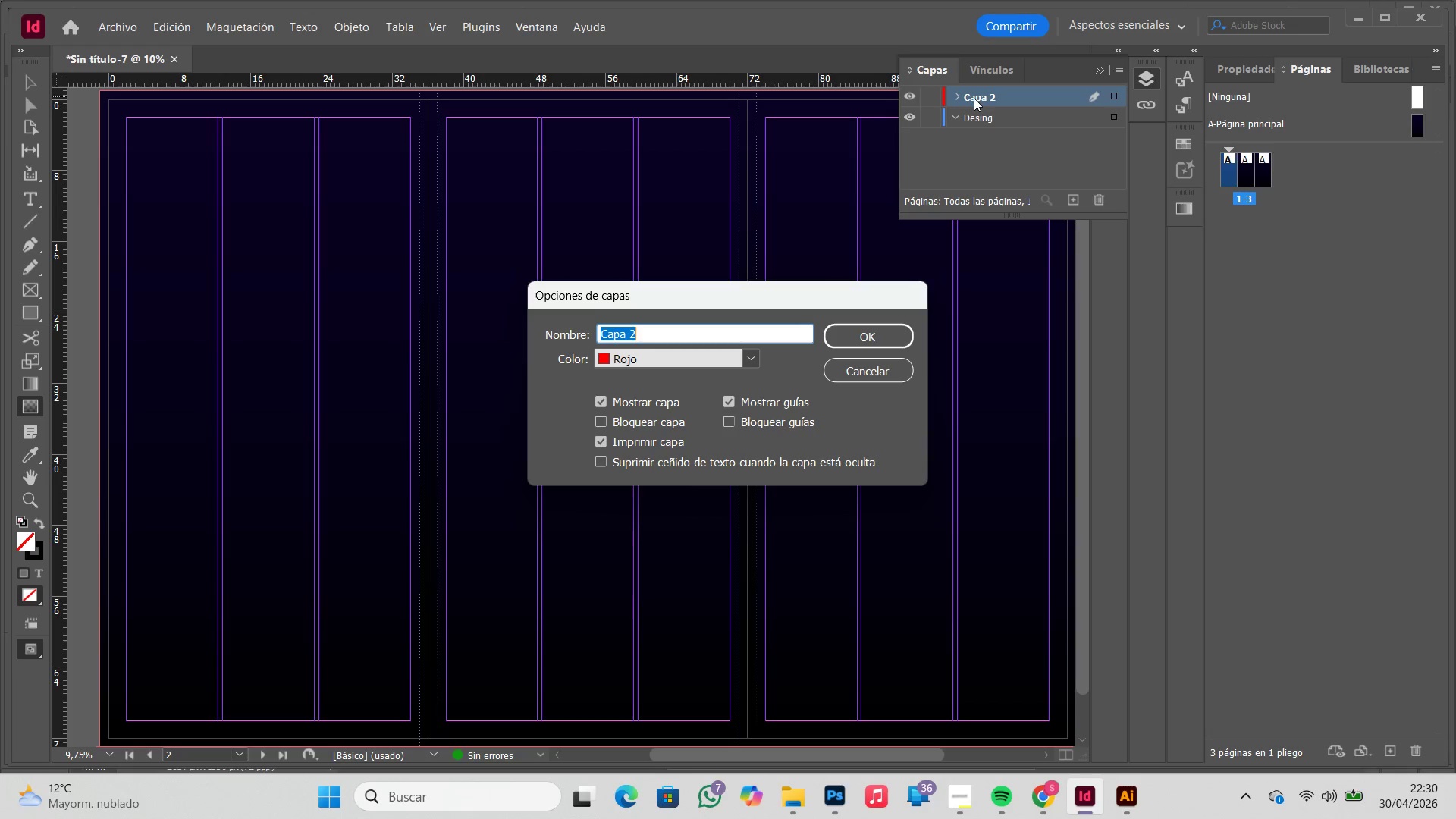 
key(M)
 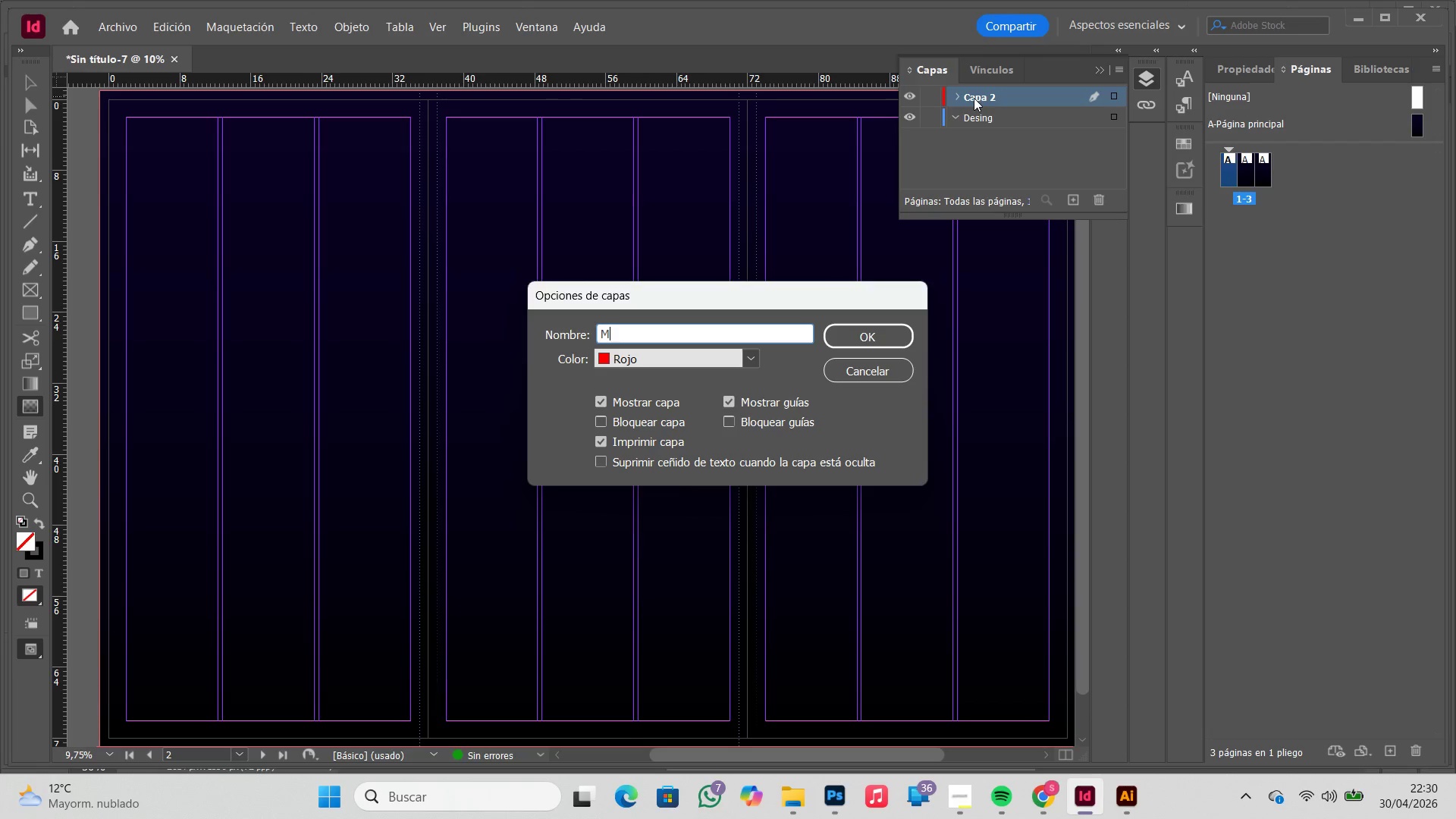 
key(CapsLock)
 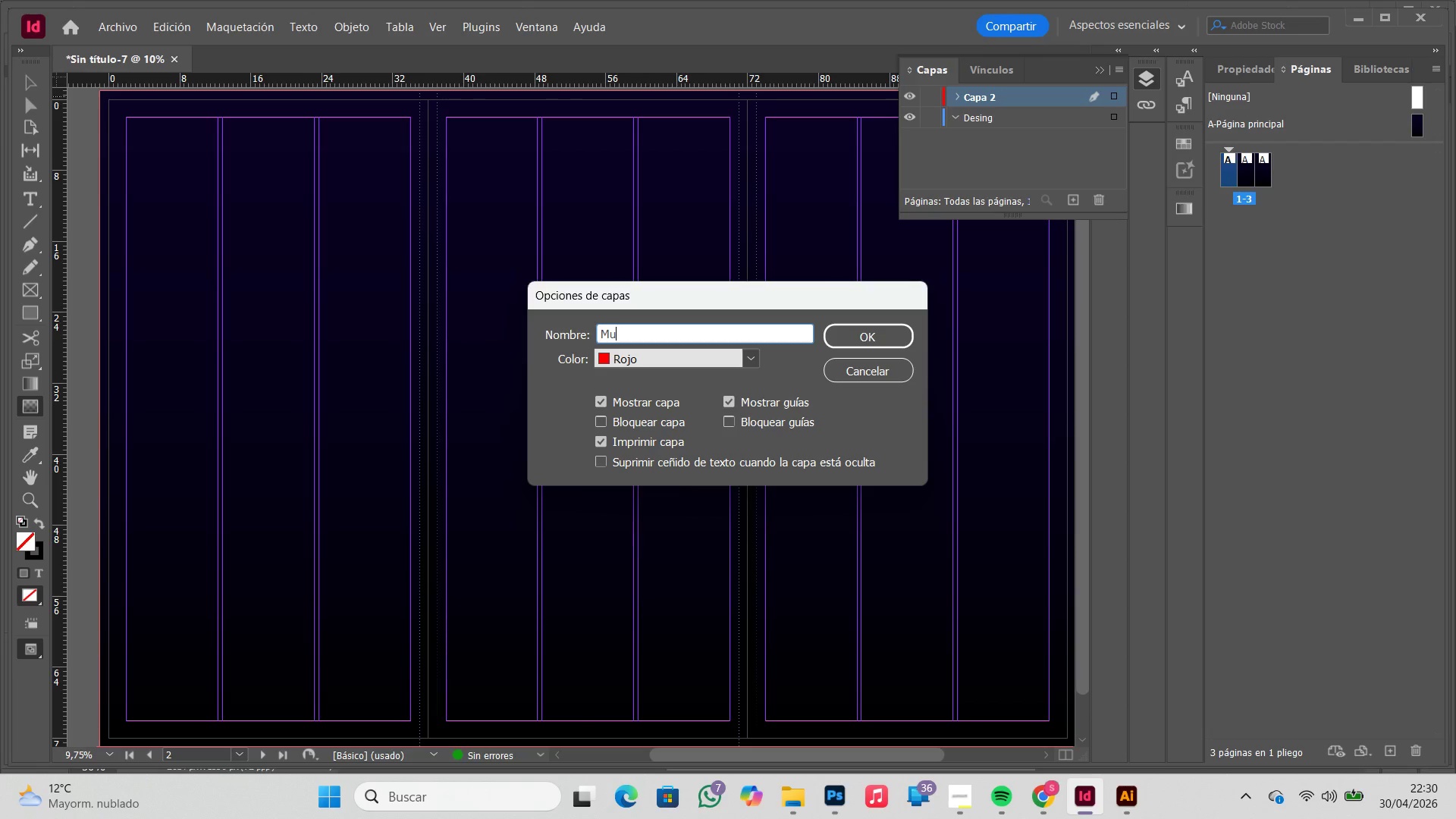 
key(U)
 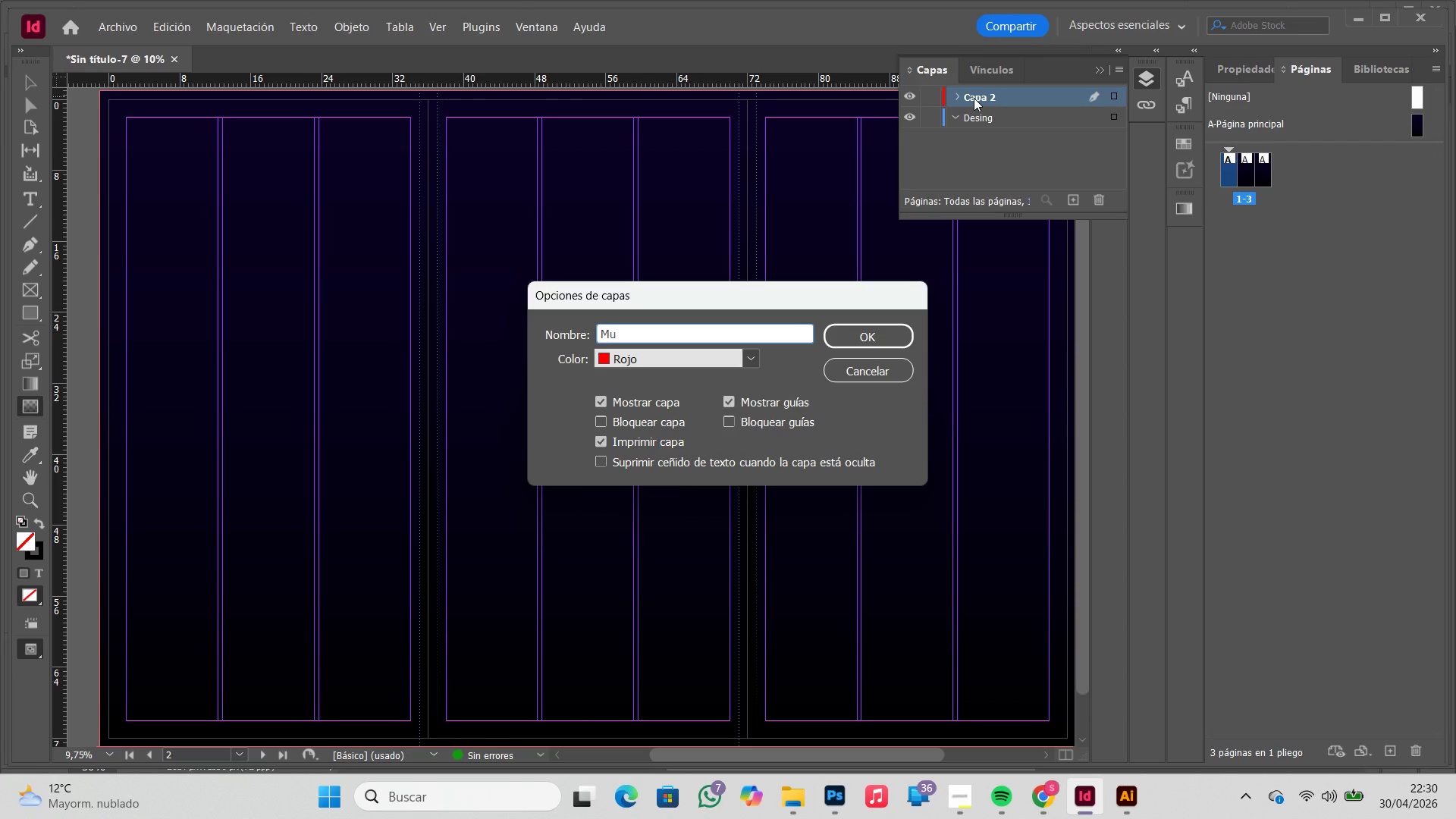 
wait(6.41)
 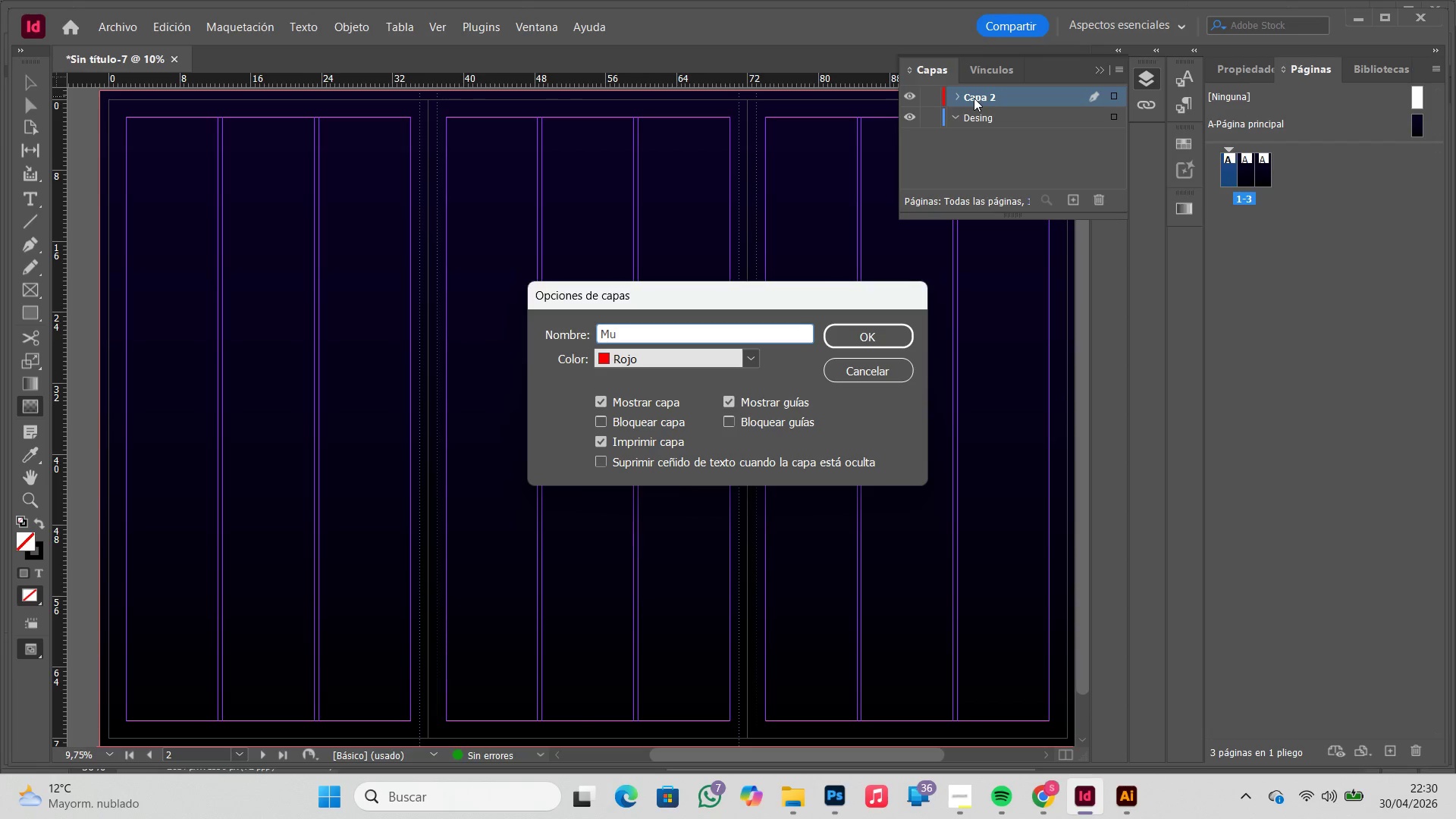 
type(llions)
 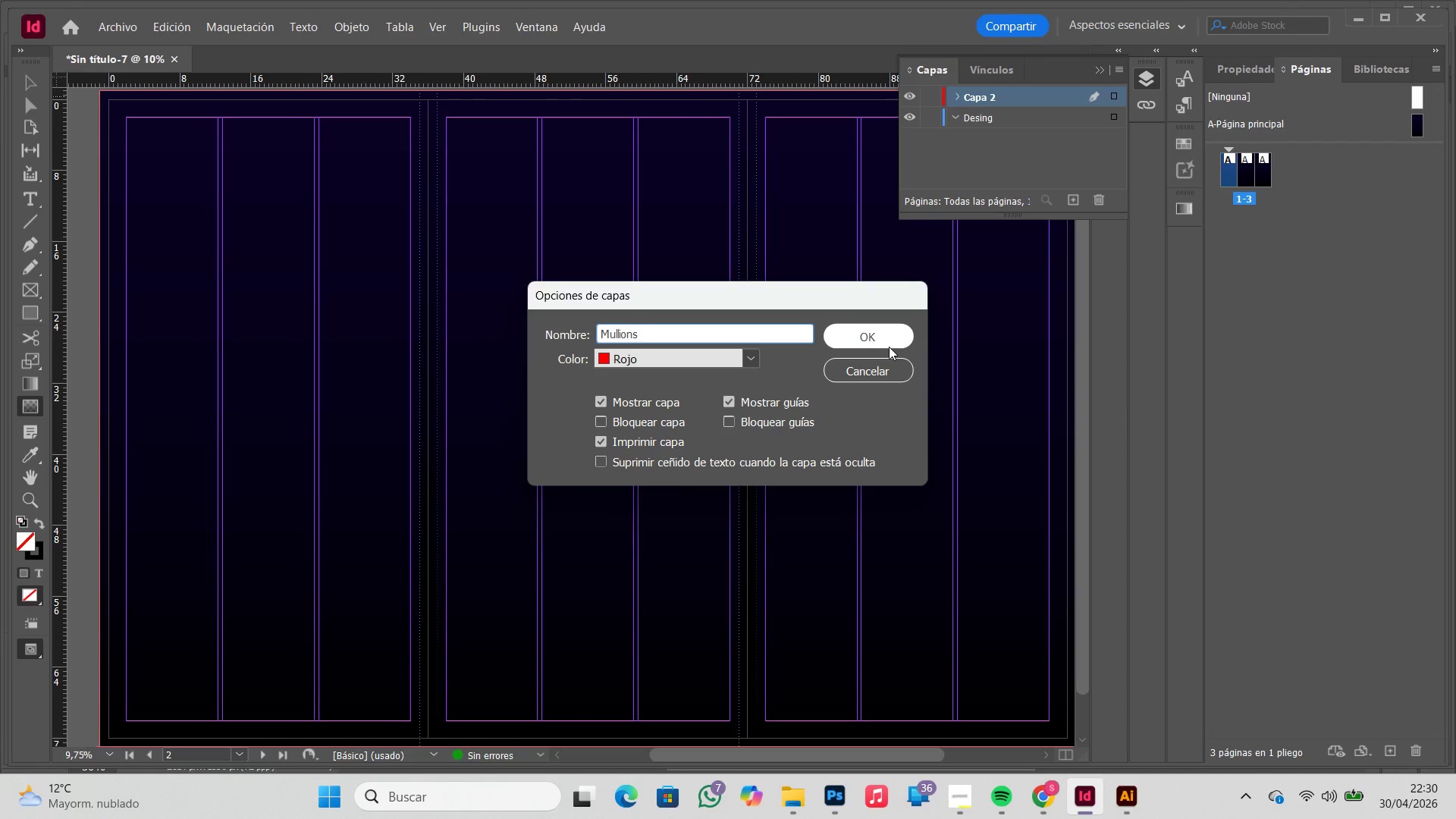 
left_click([890, 341])
 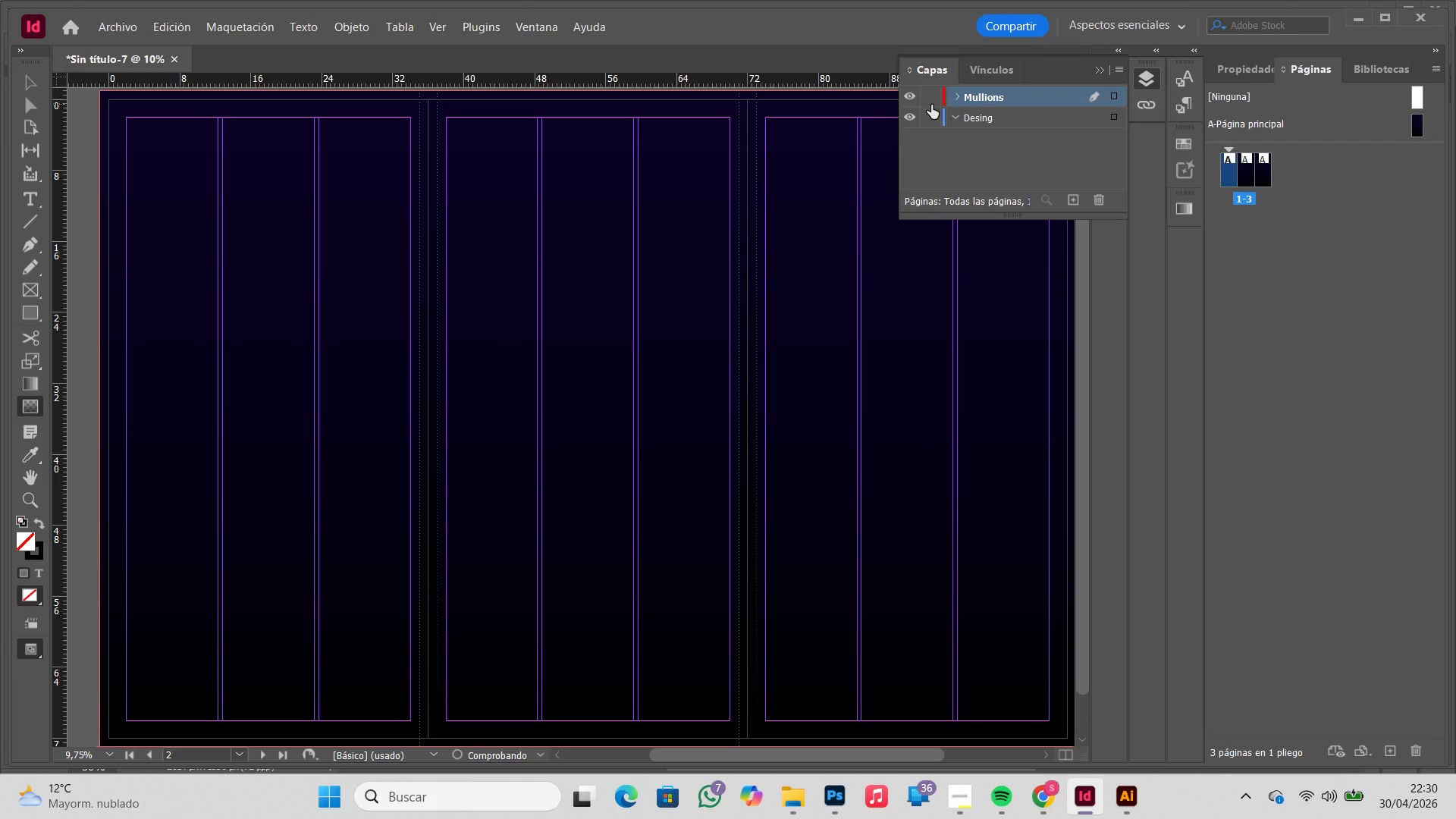 
mouse_move([896, 86])
 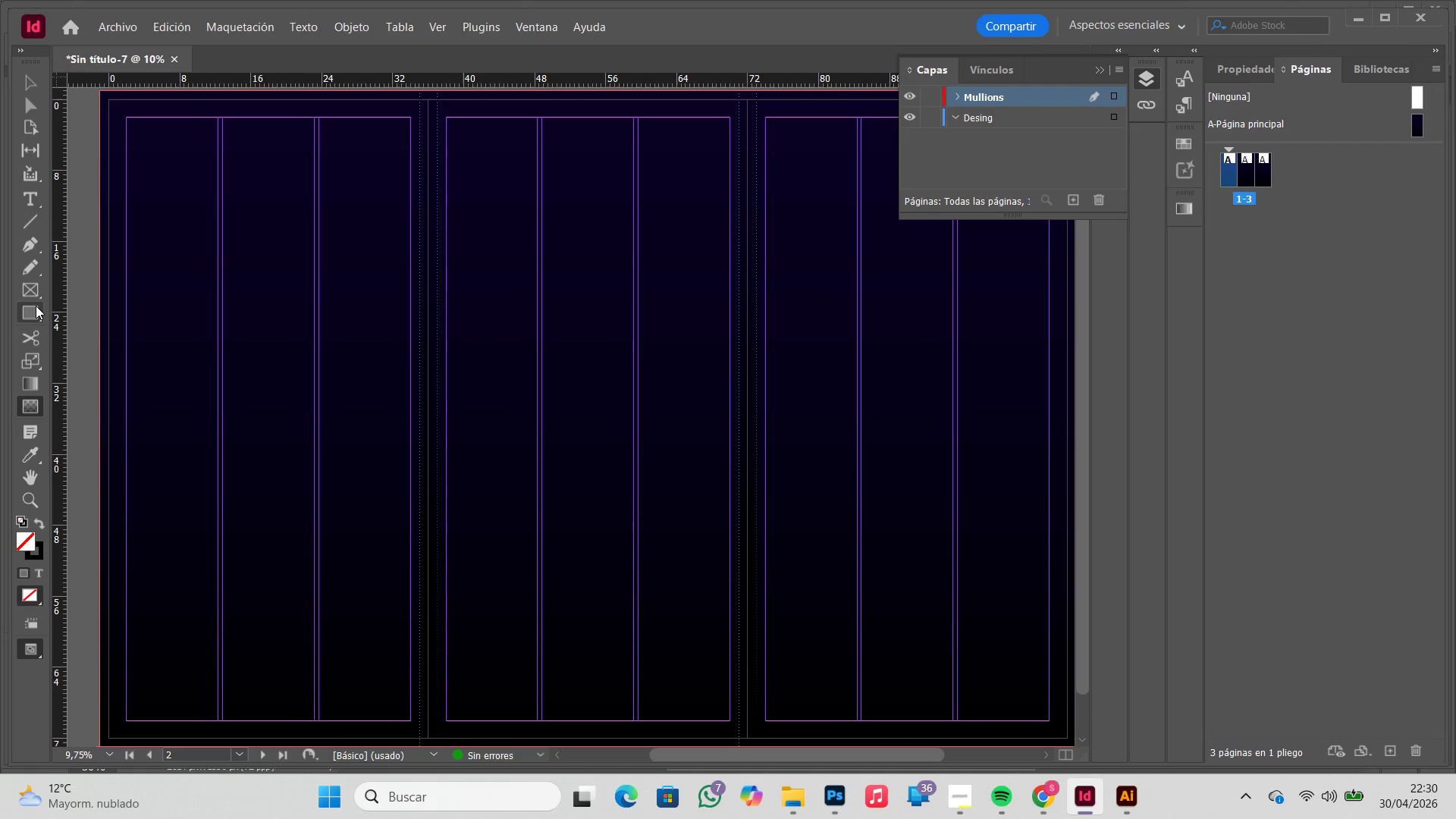 
left_click([36, 315])
 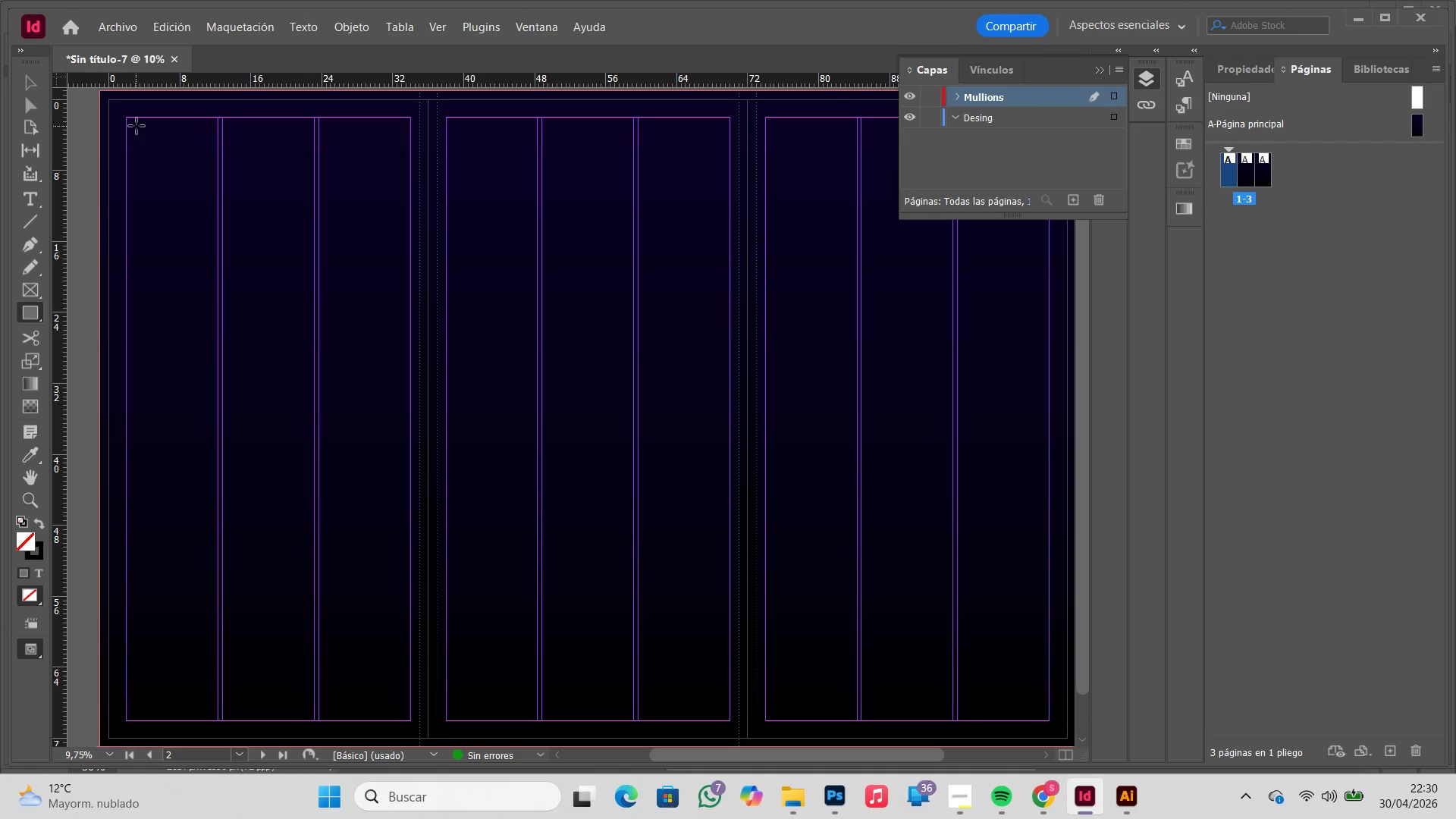 
left_click_drag(start_coordinate=[136, 126], to_coordinate=[403, 712])
 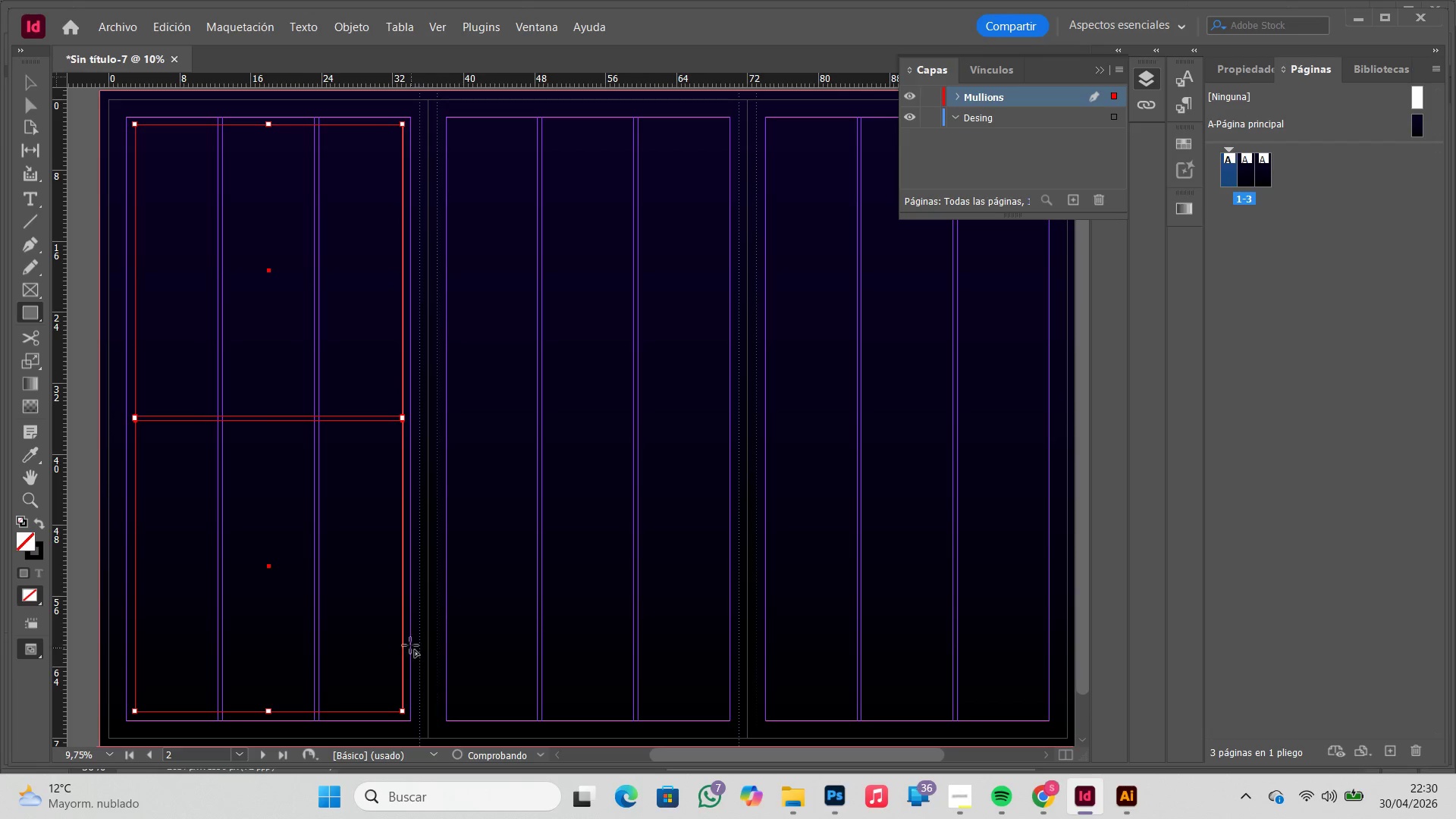 
key(ArrowUp)
 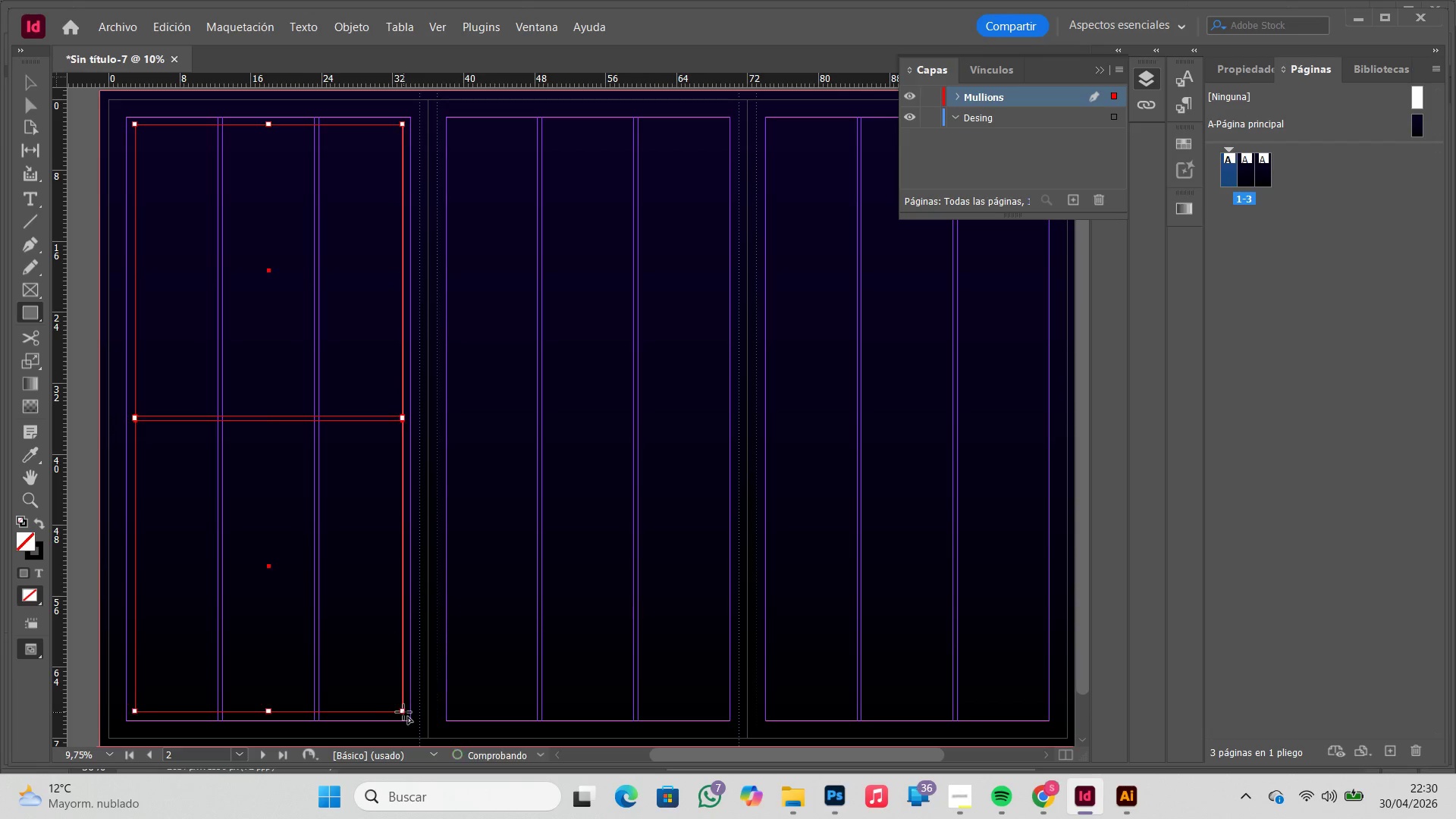 
key(Control+ControlLeft)
 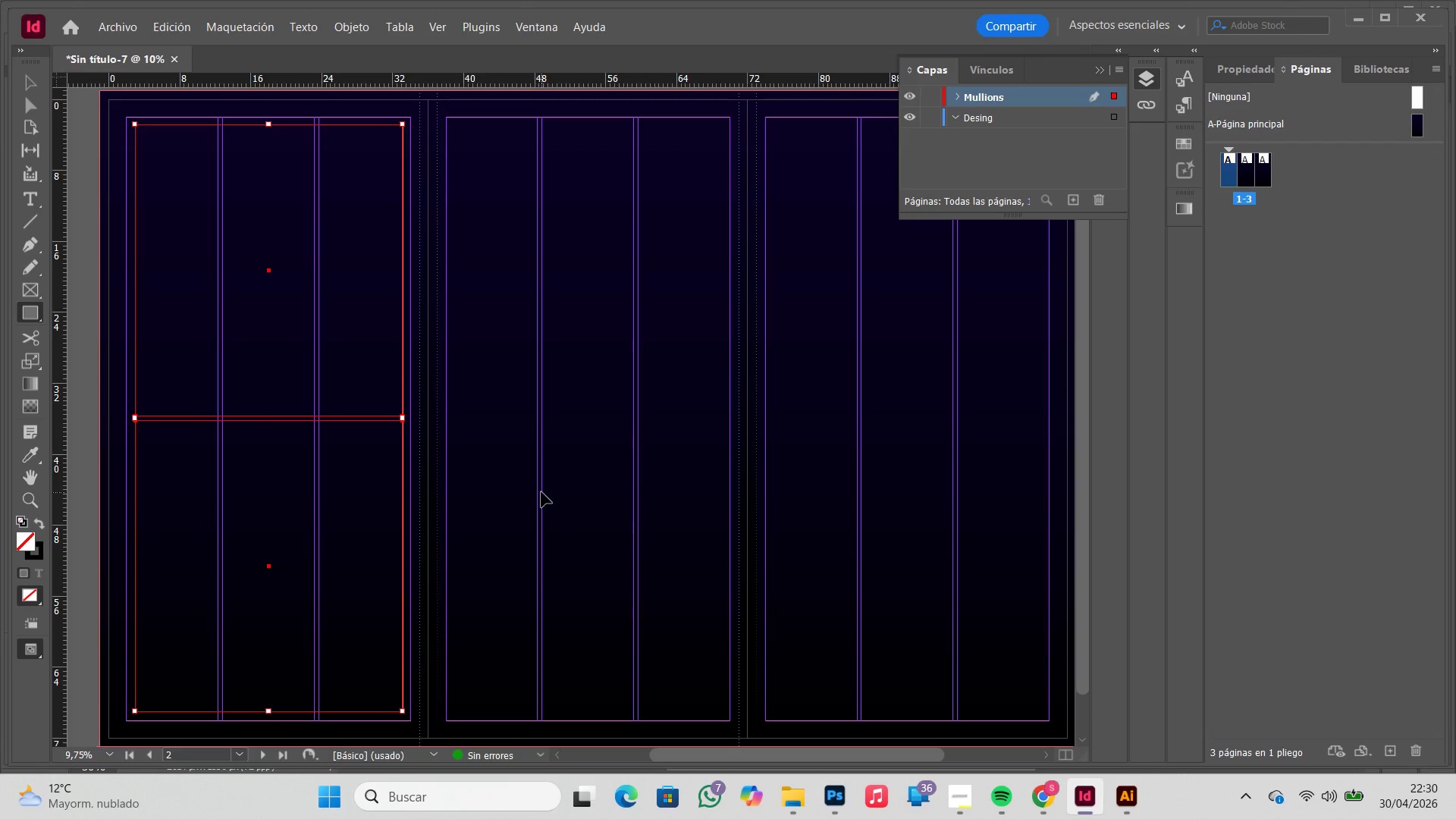 
key(Control+C)
 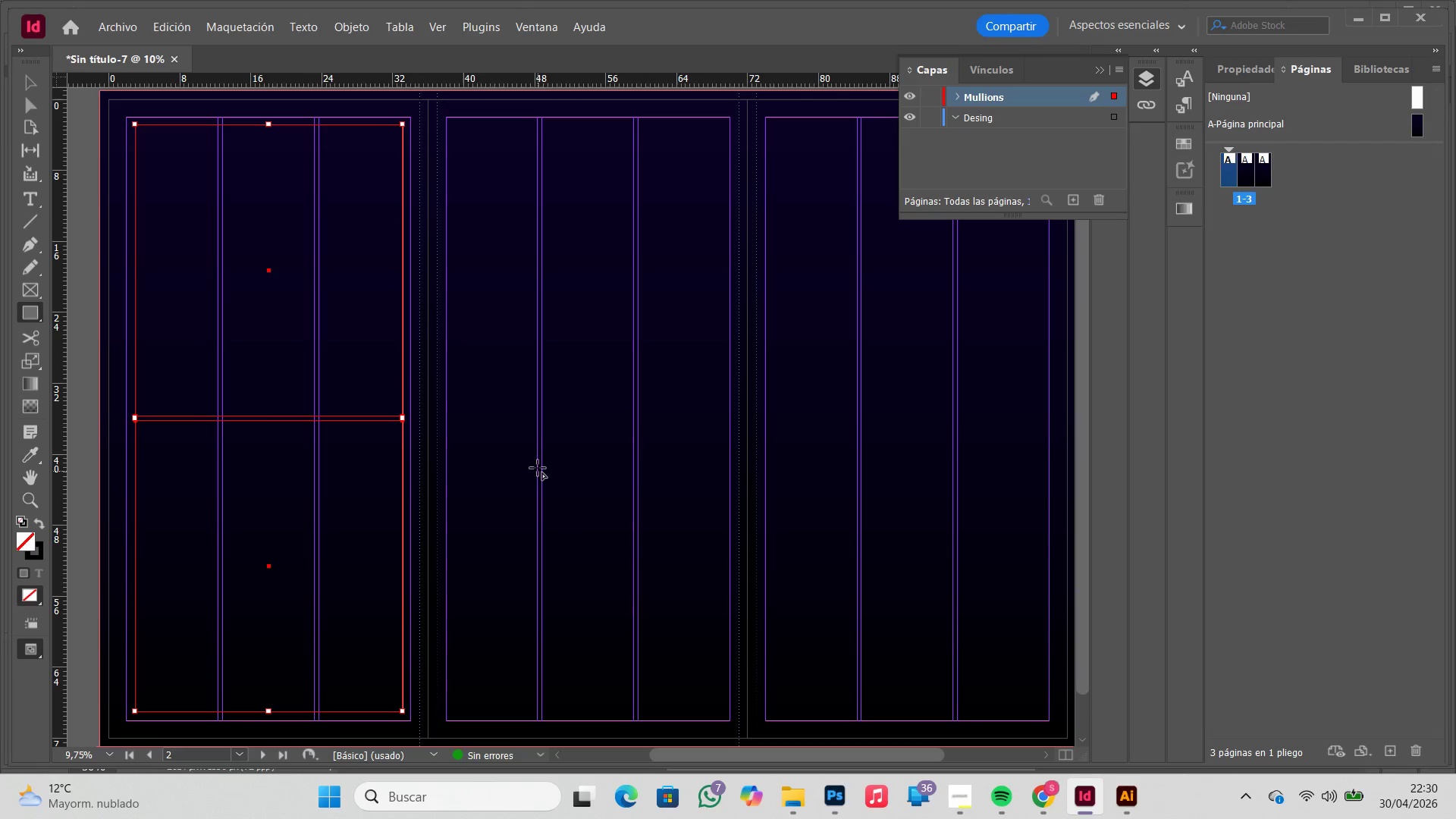 
key(V)
 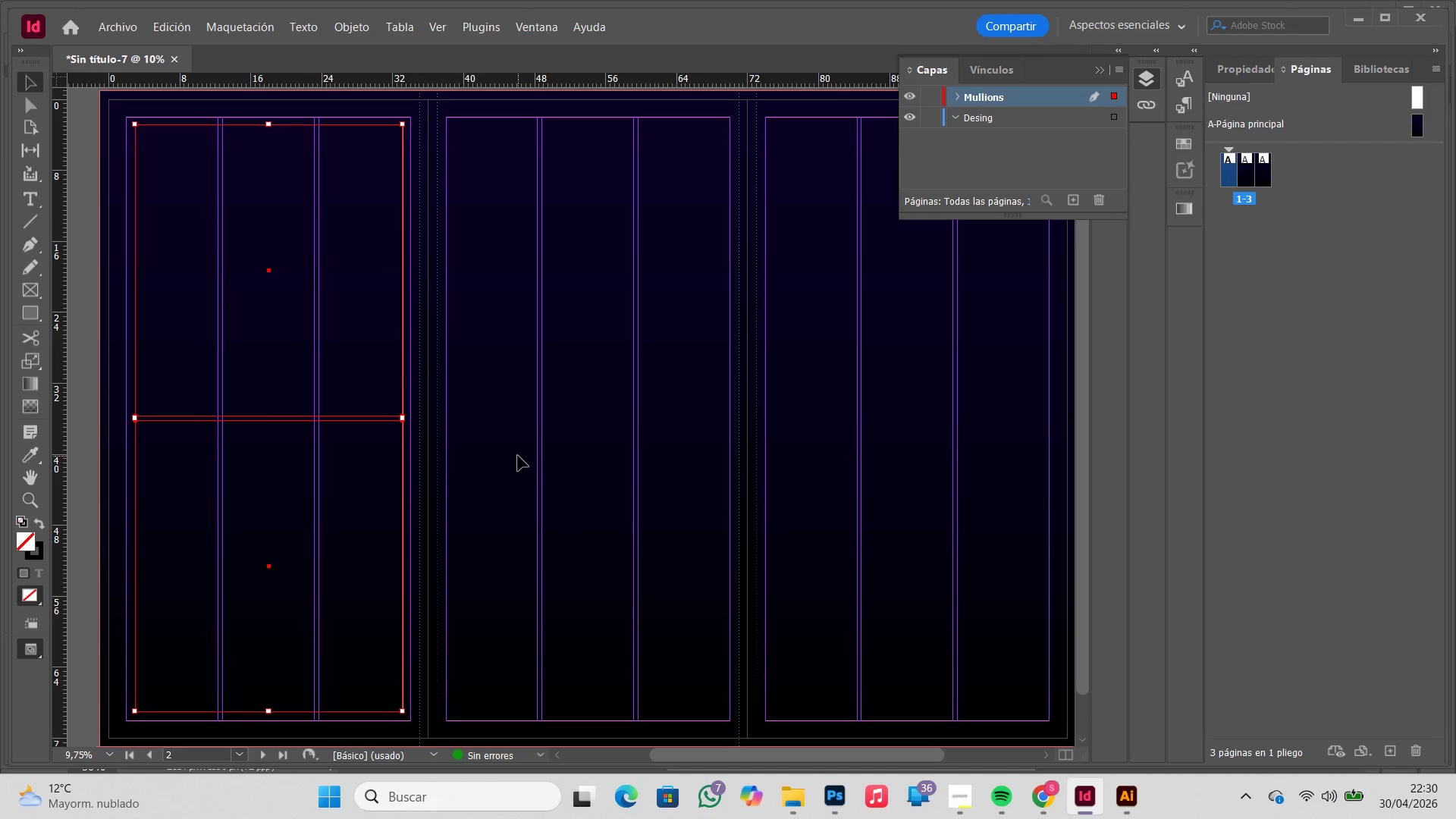 
left_click([518, 456])
 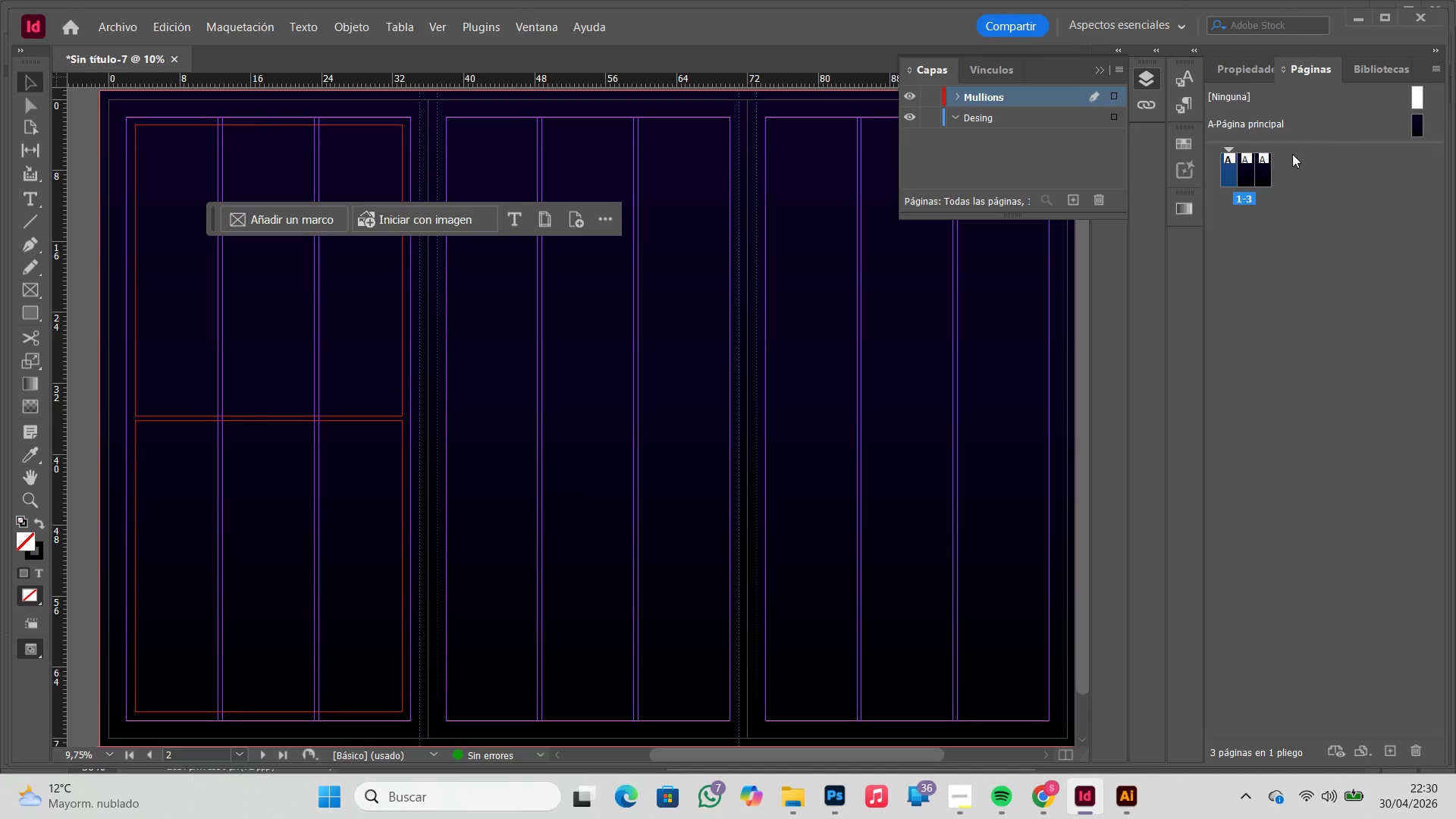 
left_click([1250, 170])
 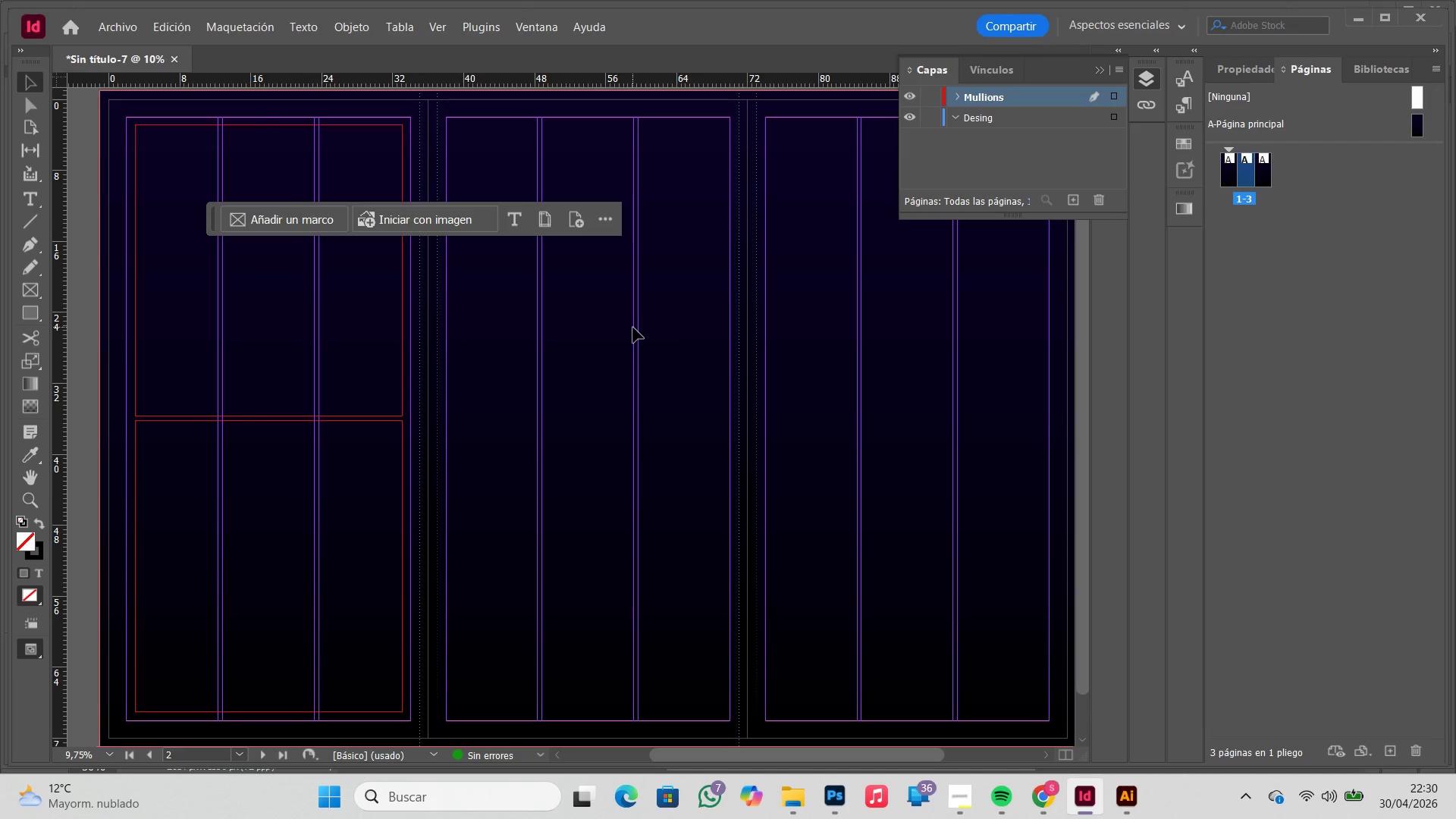 
right_click([625, 337])
 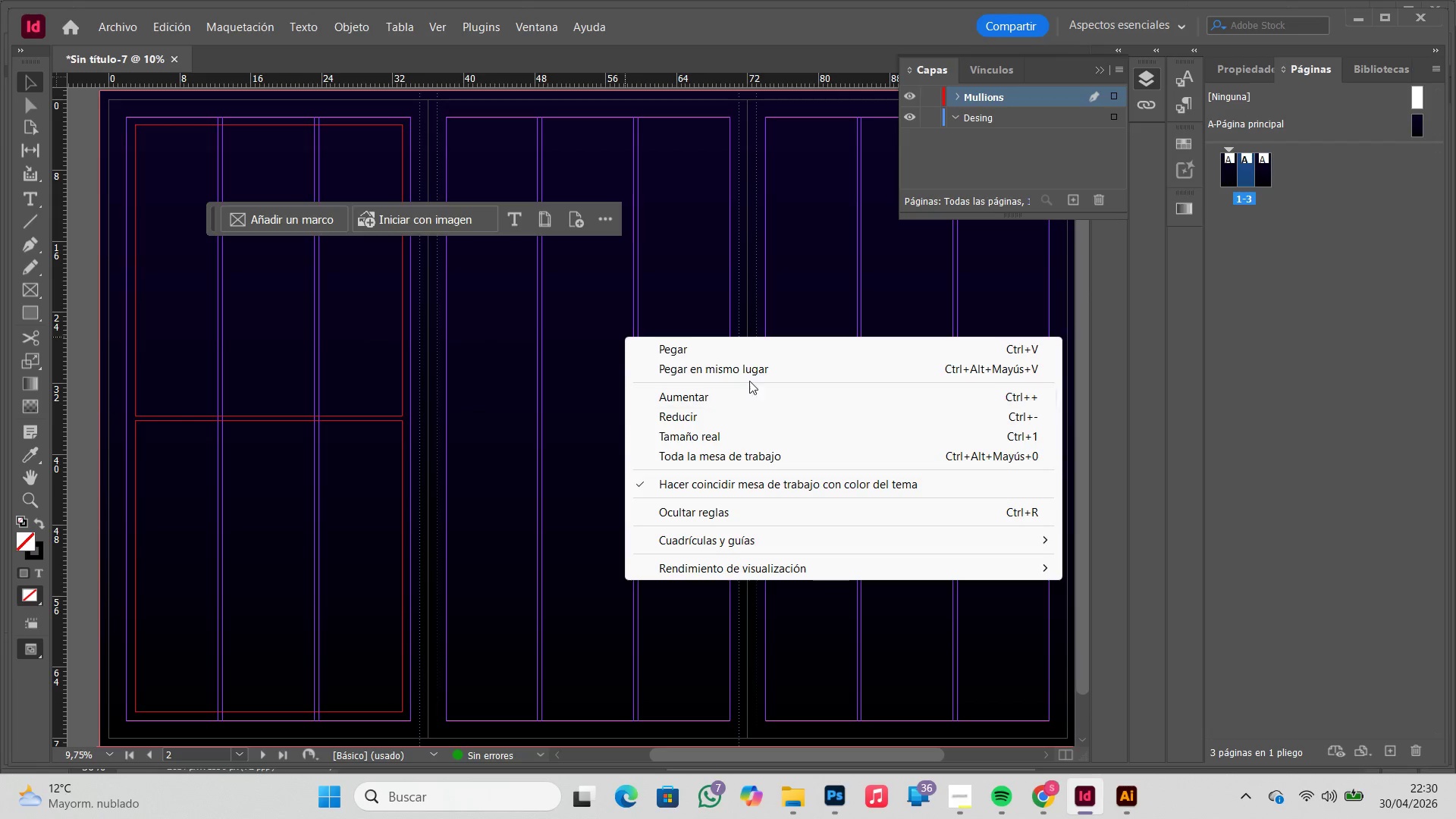 
left_click([752, 363])
 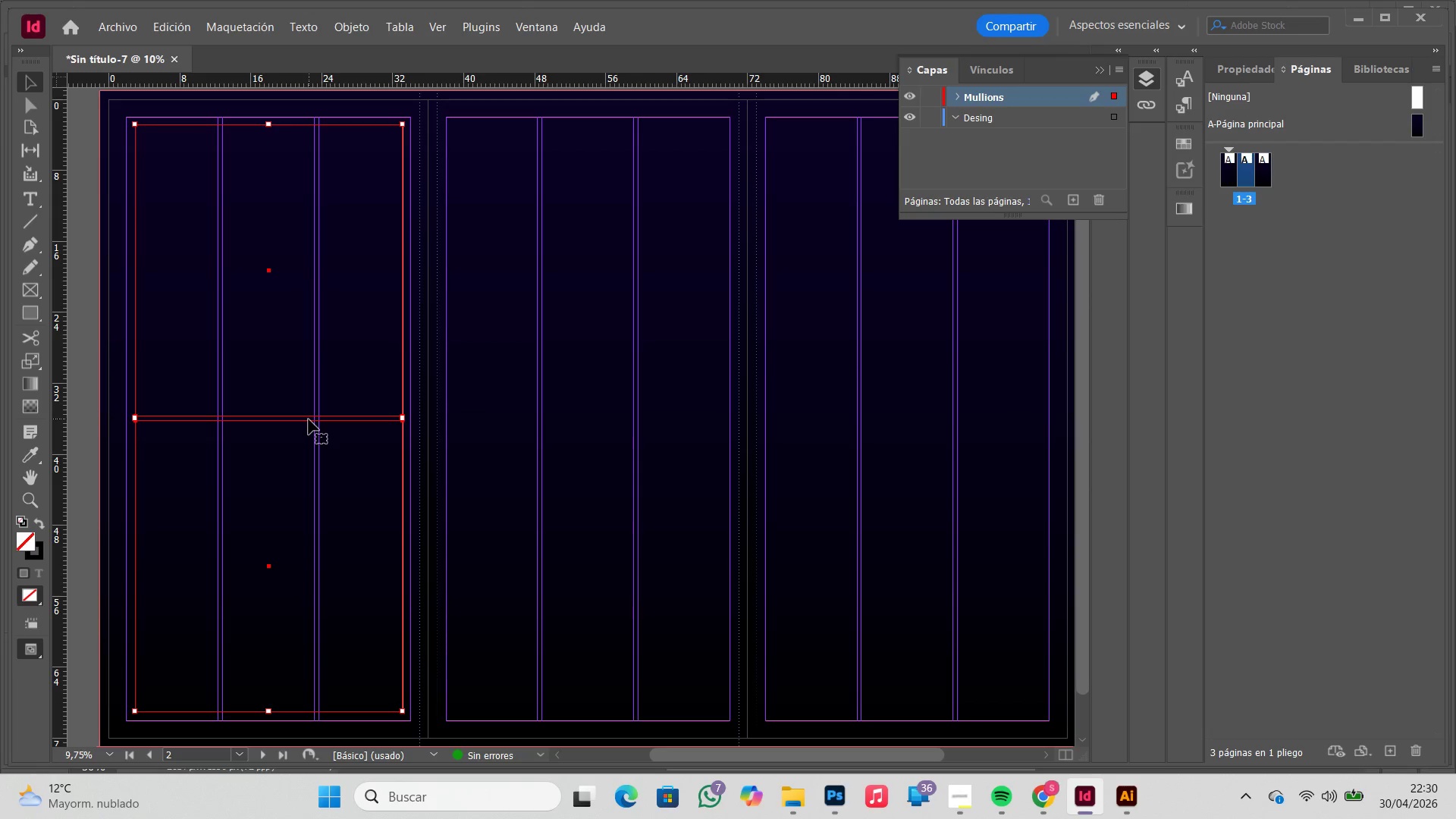 
left_click_drag(start_coordinate=[310, 416], to_coordinate=[628, 430])
 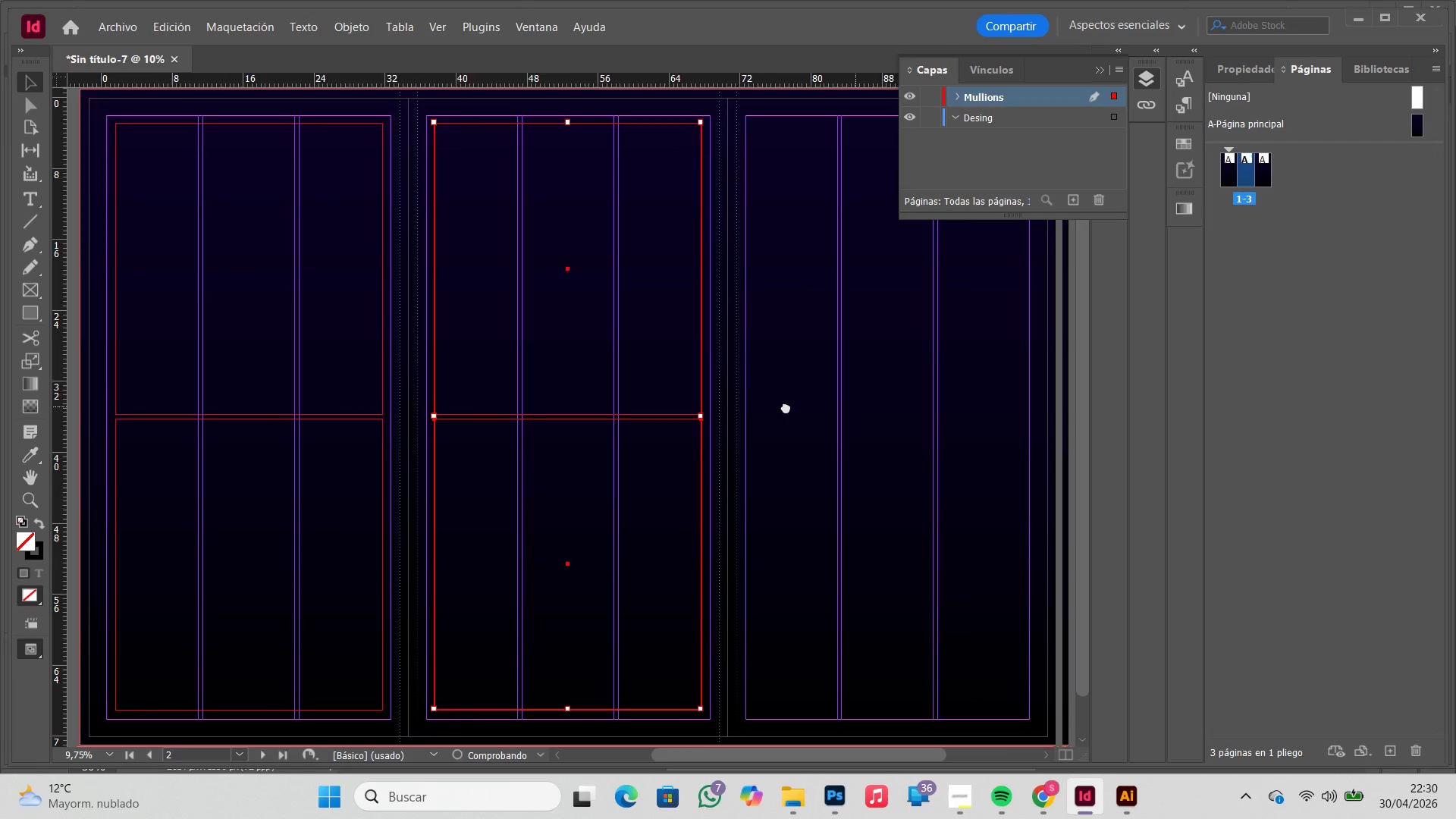 
hold_key(key=ShiftLeft, duration=1.58)
 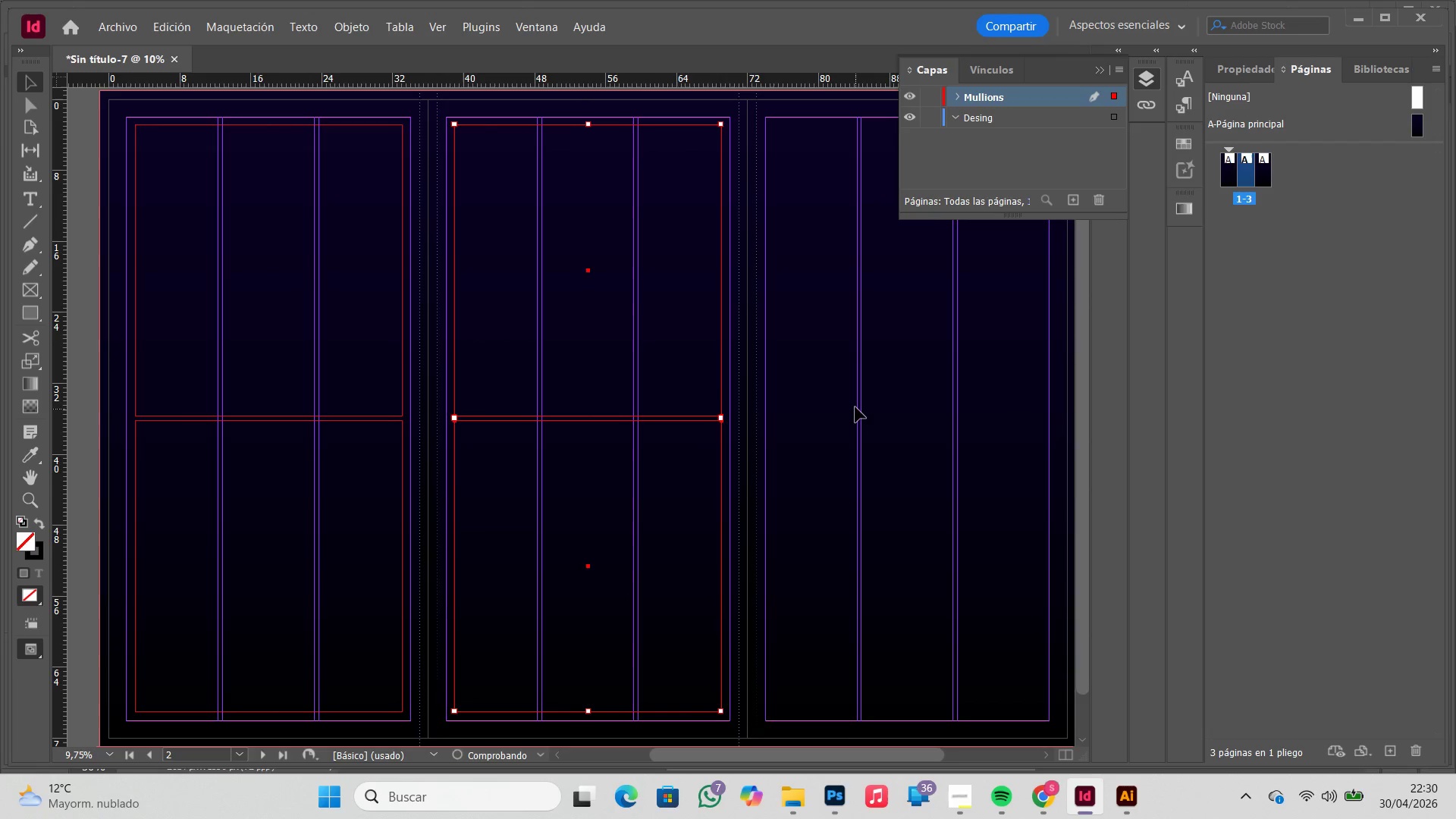 
hold_key(key=Space, duration=0.61)
 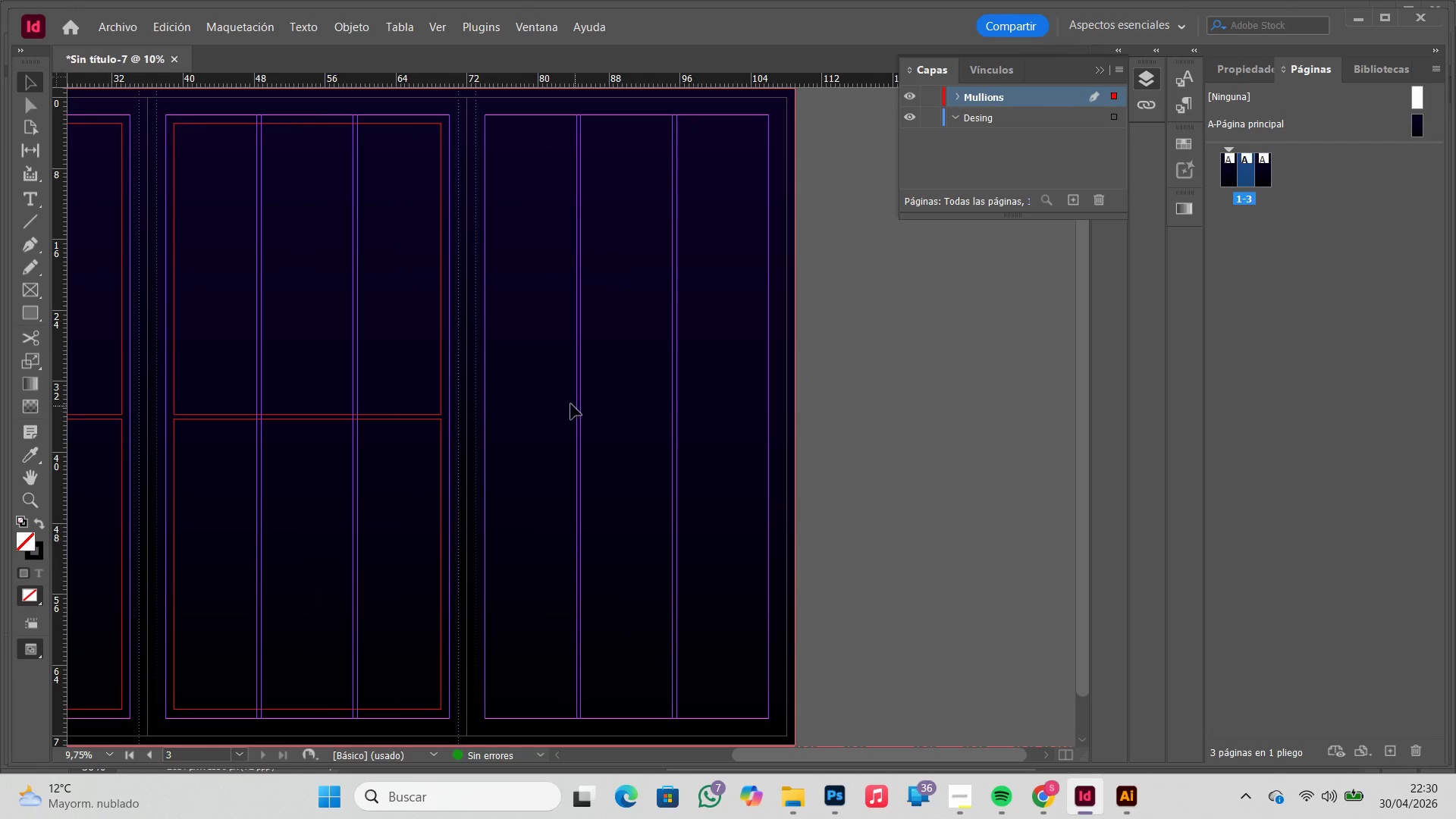 
left_click_drag(start_coordinate=[855, 407], to_coordinate=[575, 406])
 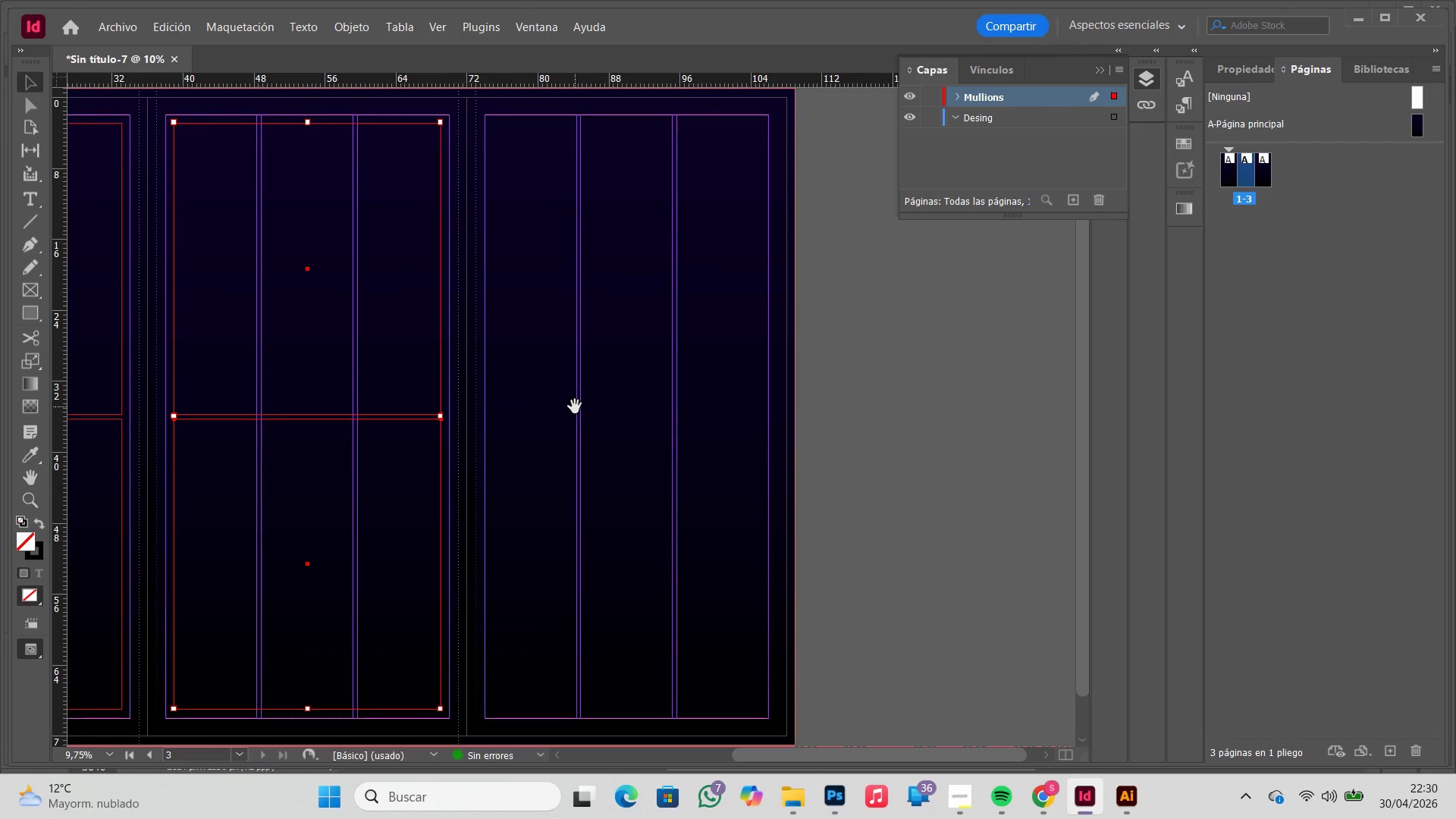 
left_click([575, 406])
 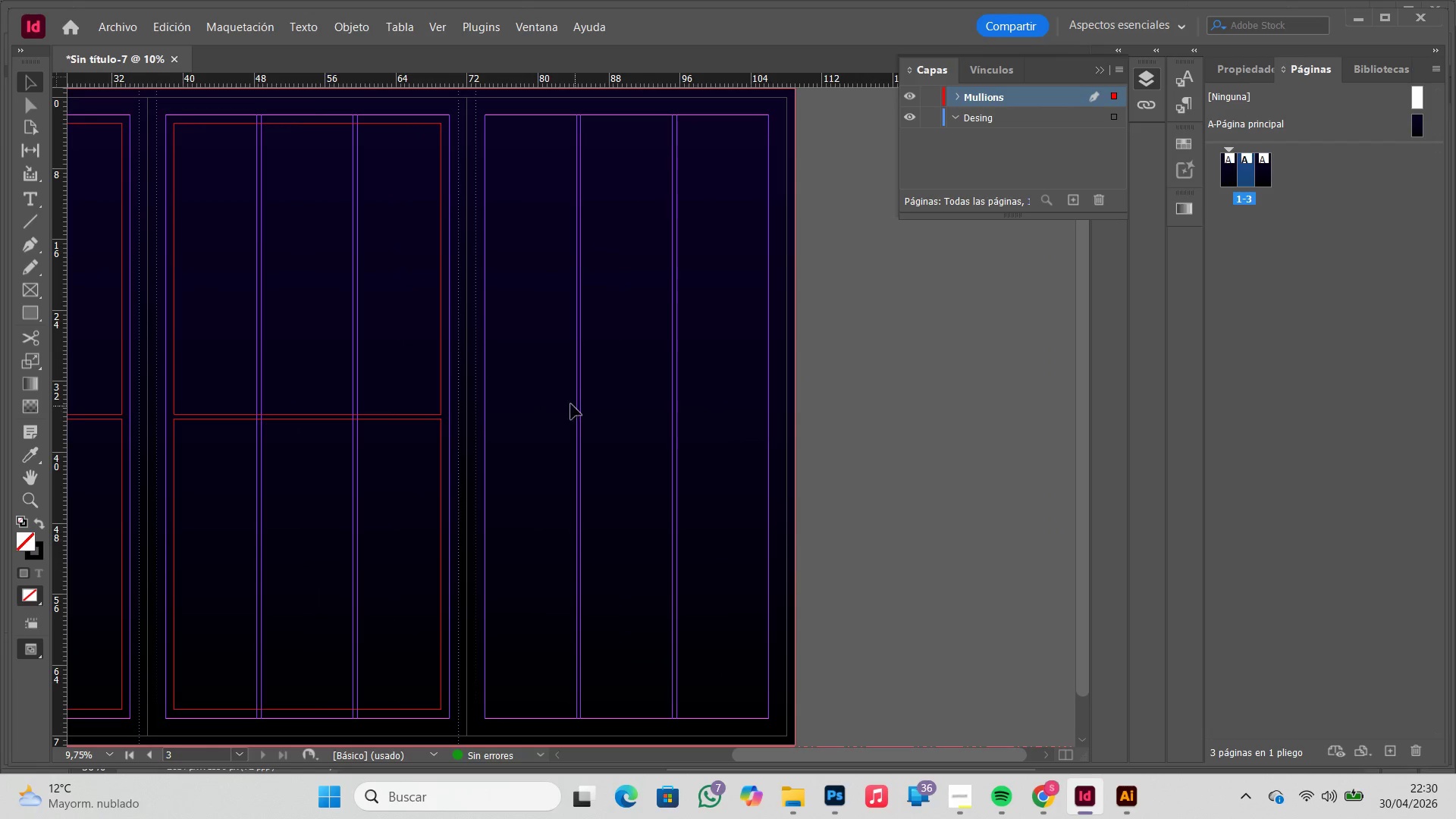 
key(Control+V)
 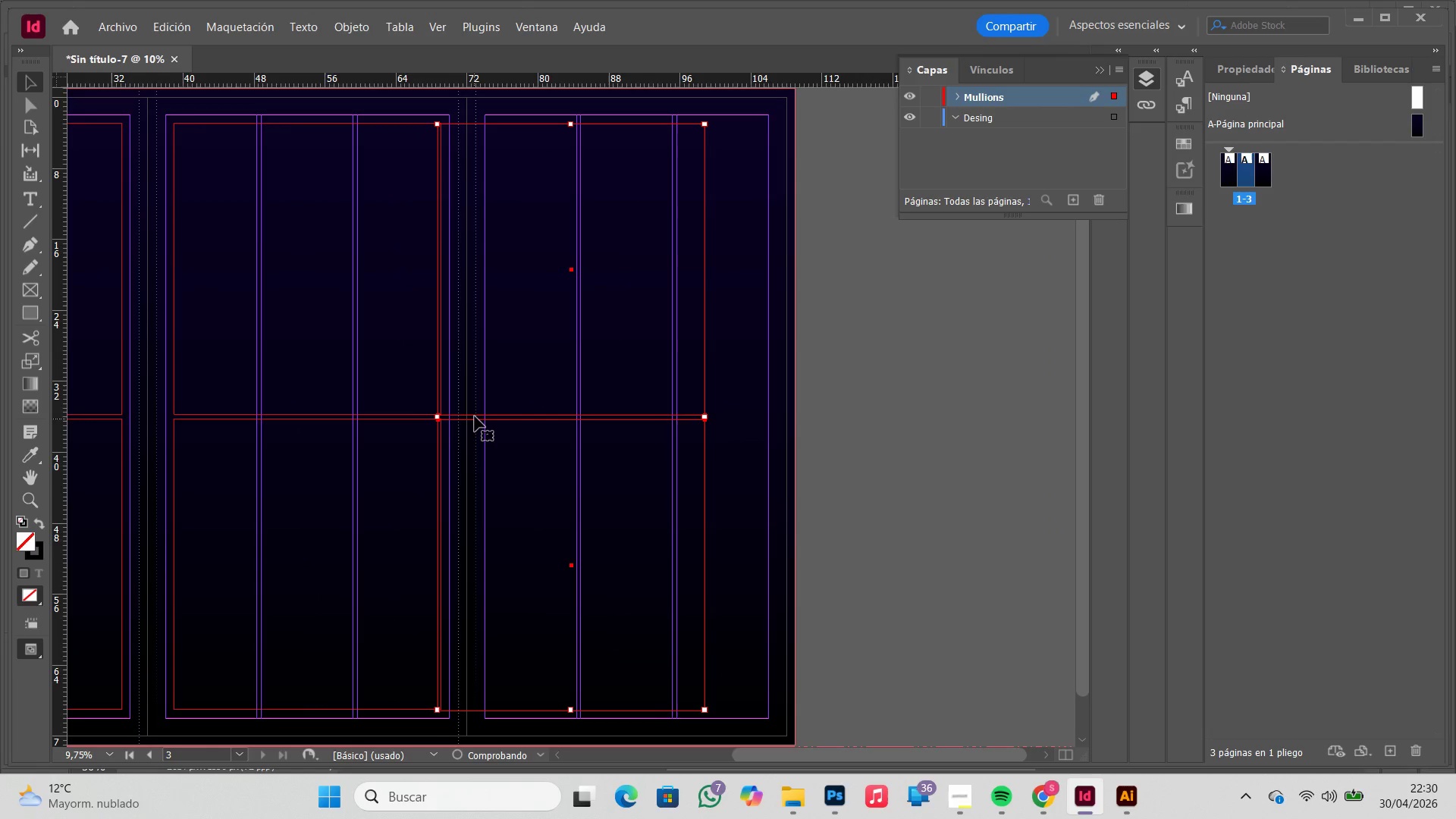 
left_click_drag(start_coordinate=[475, 415], to_coordinate=[533, 415])
 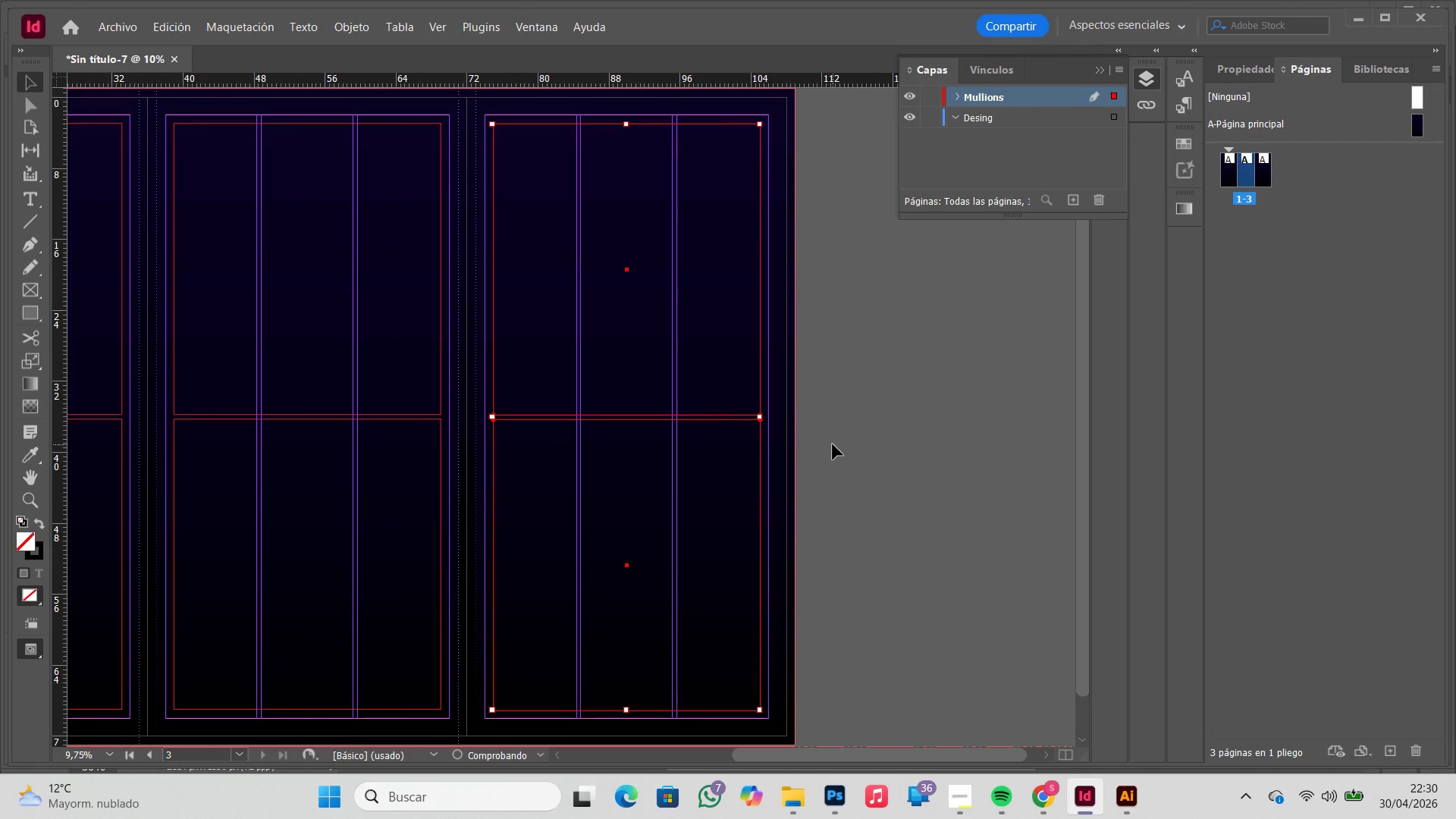 
hold_key(key=ShiftLeft, duration=1.36)
 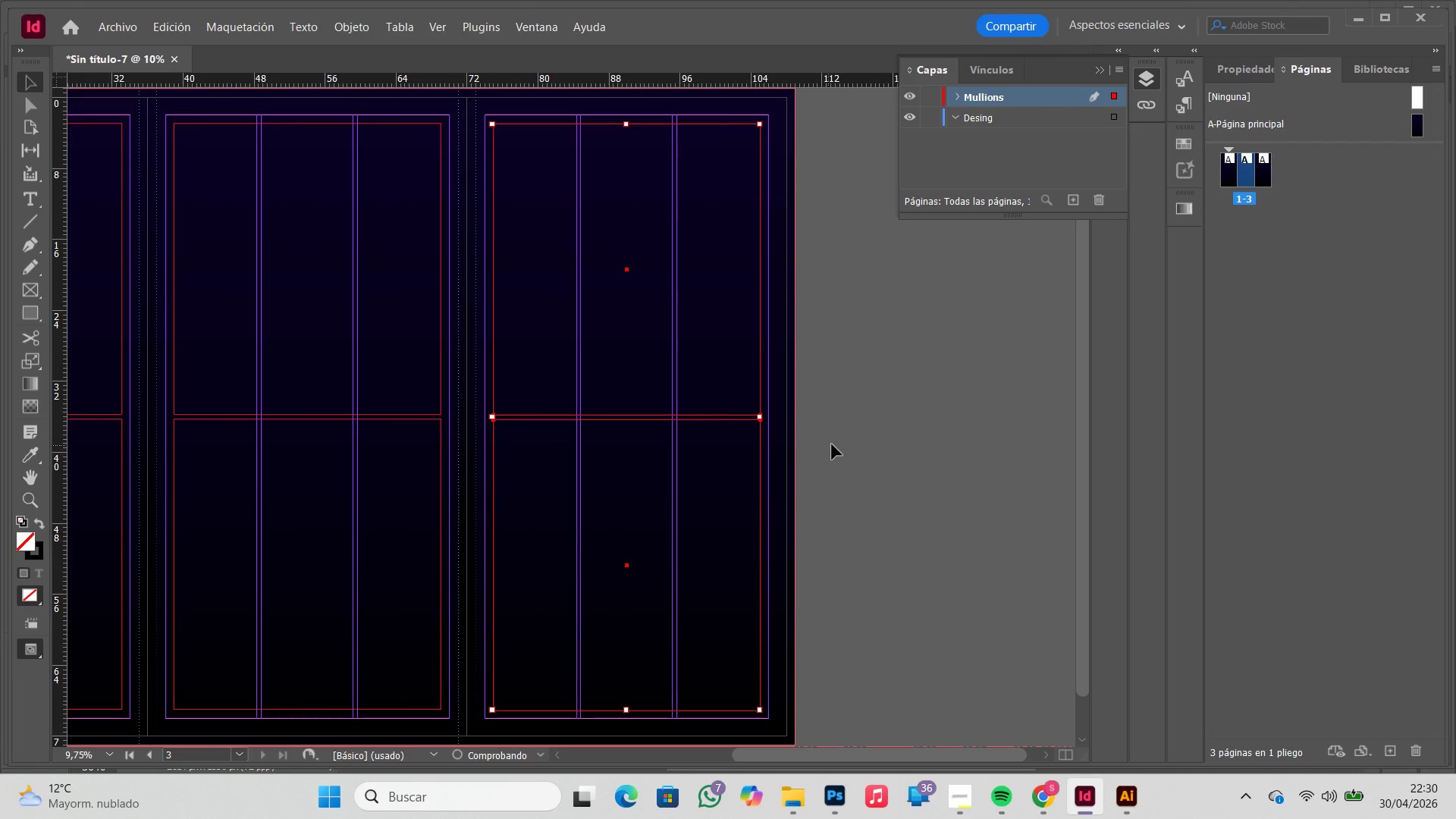 
left_click([833, 444])
 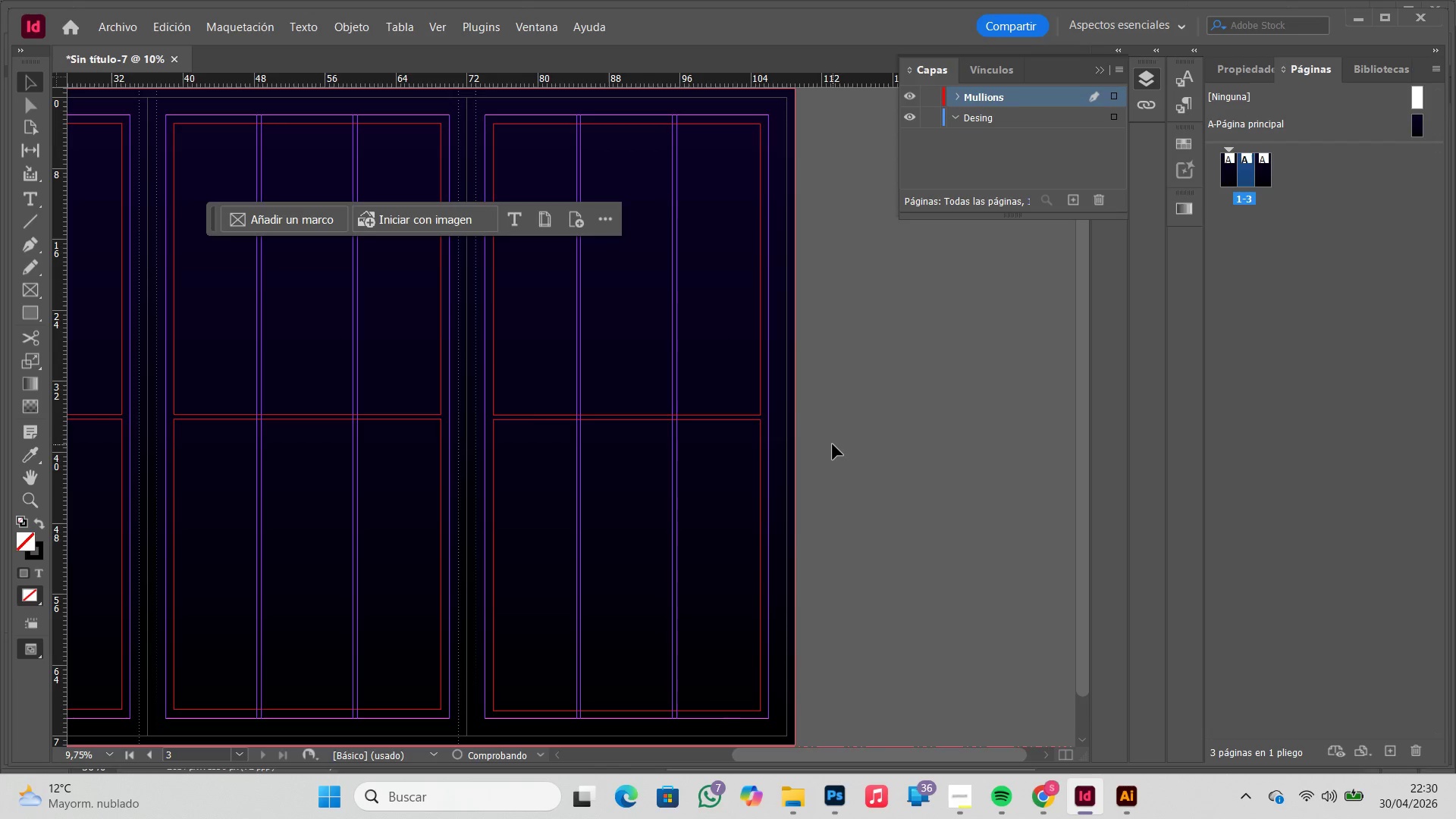 
type(ww)
 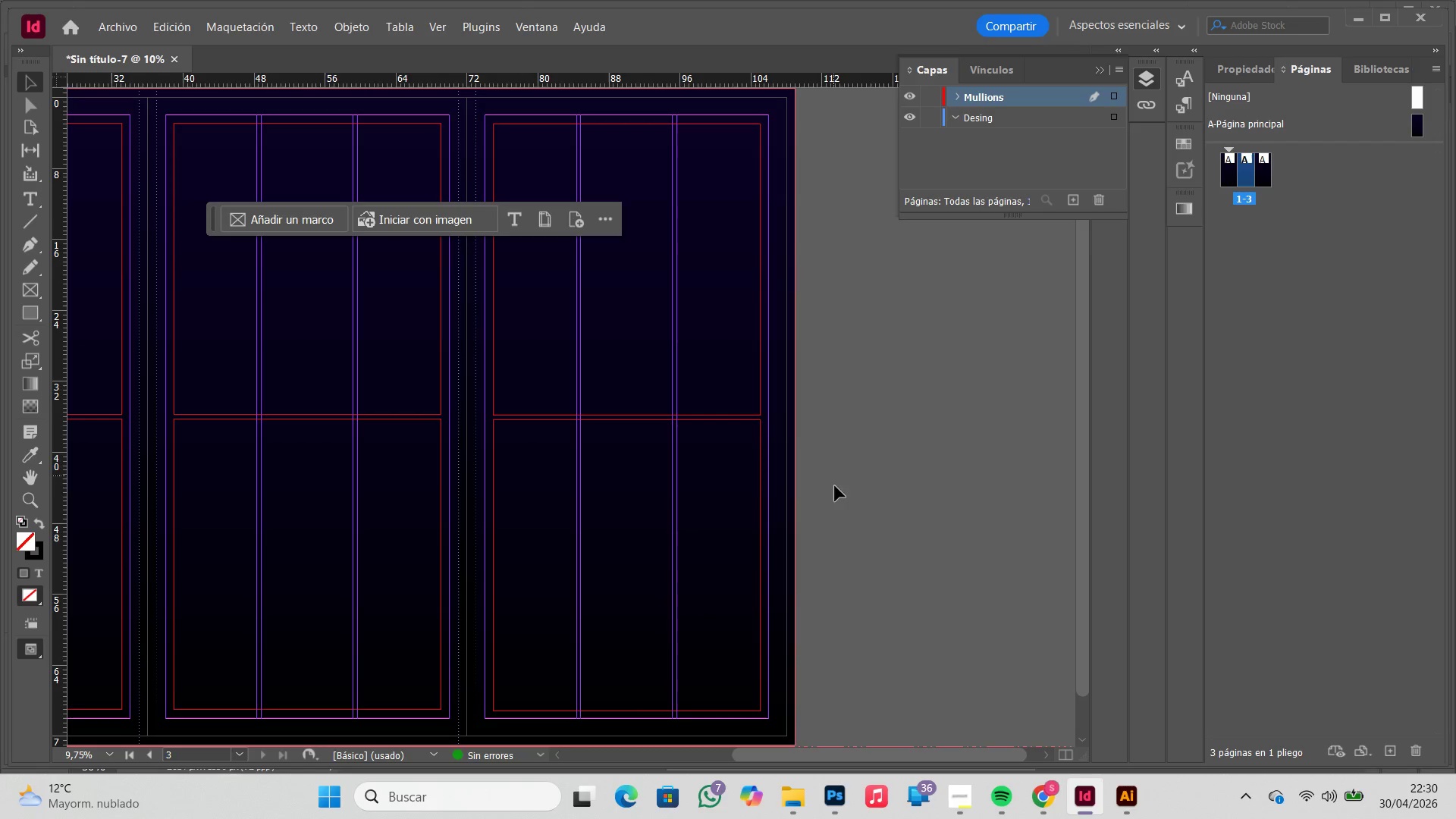 
left_click_drag(start_coordinate=[838, 497], to_coordinate=[85, 309])
 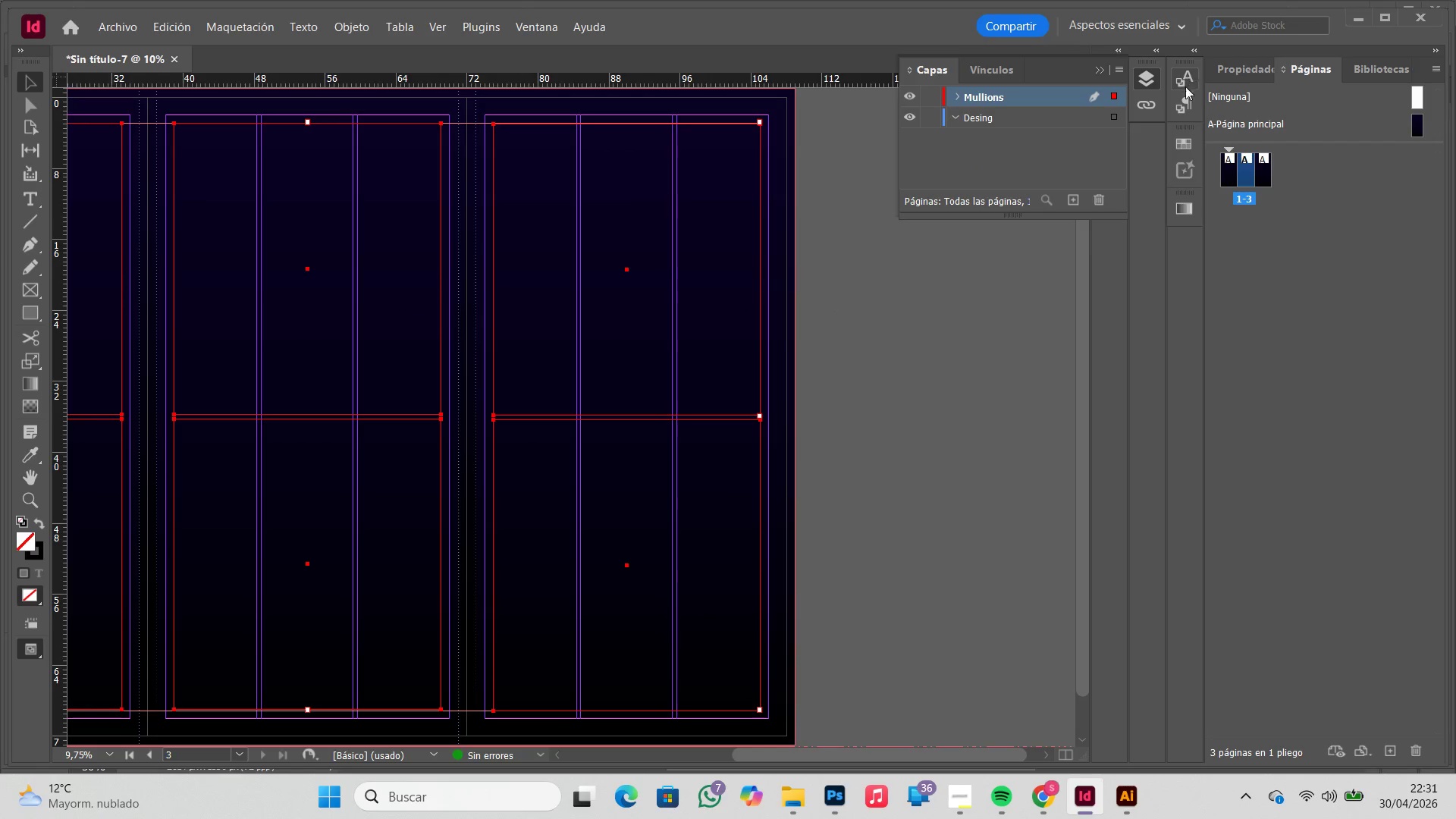 
wait(5.84)
 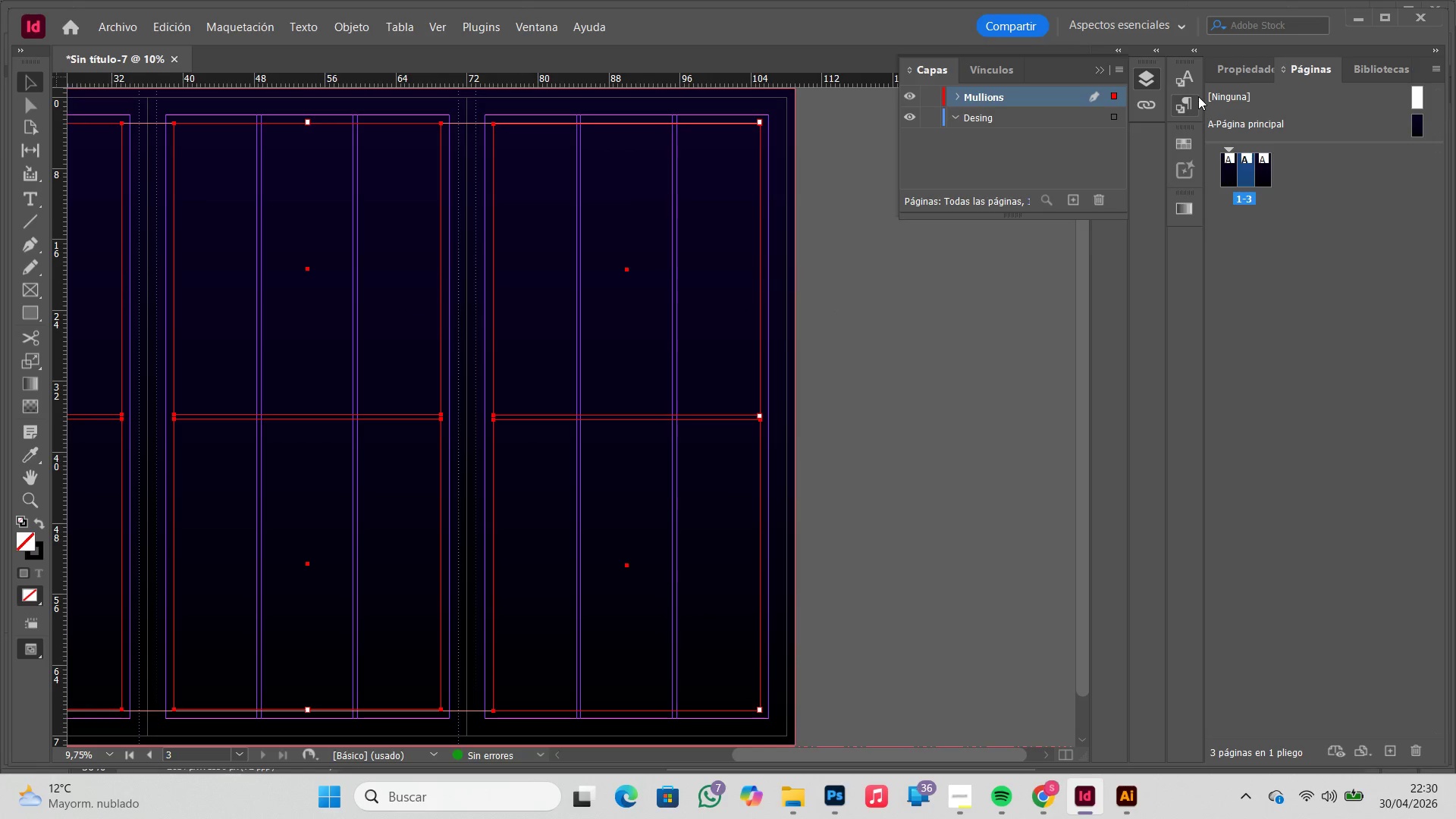 
left_click([1176, 138])
 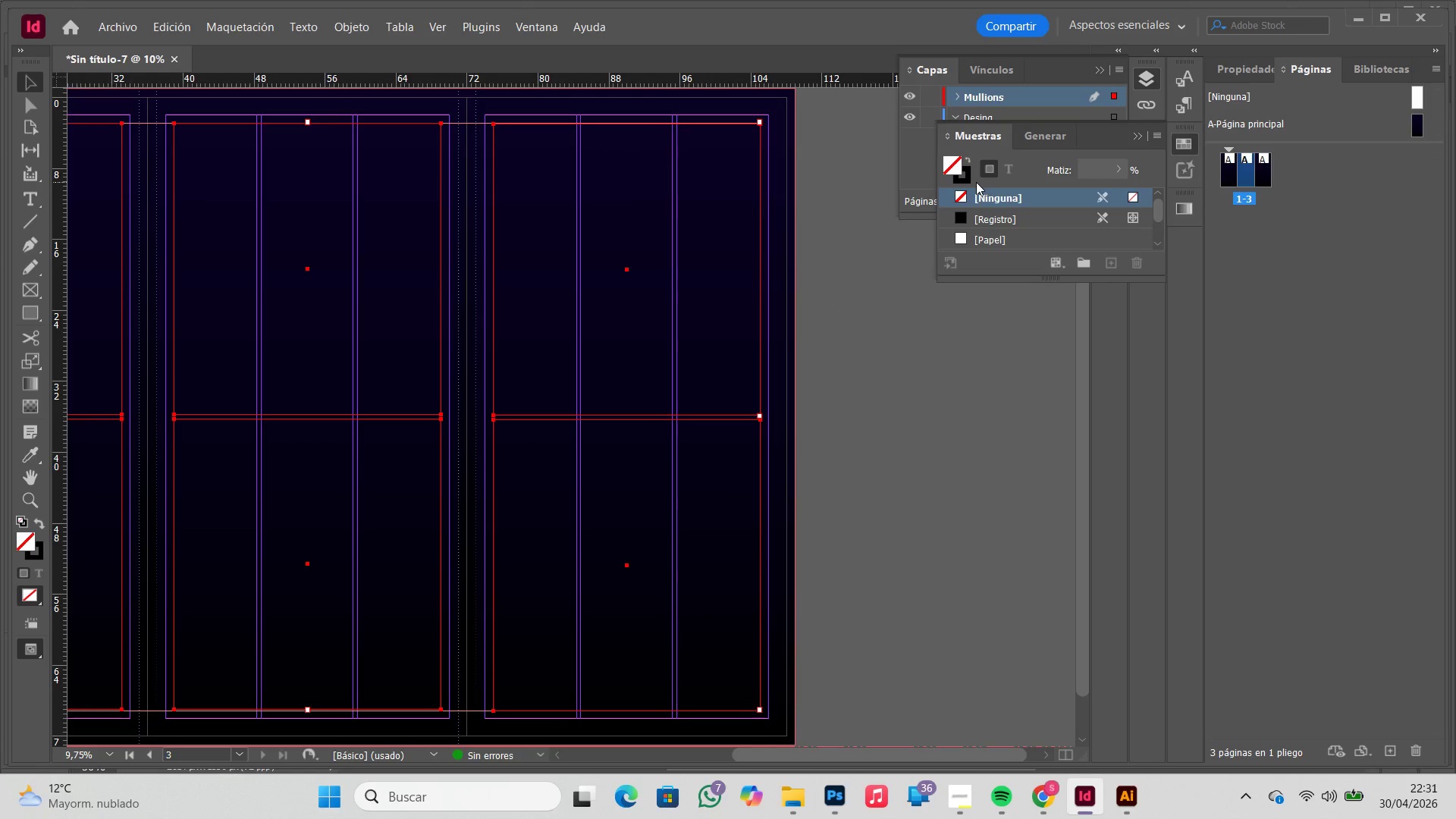 
left_click([970, 182])
 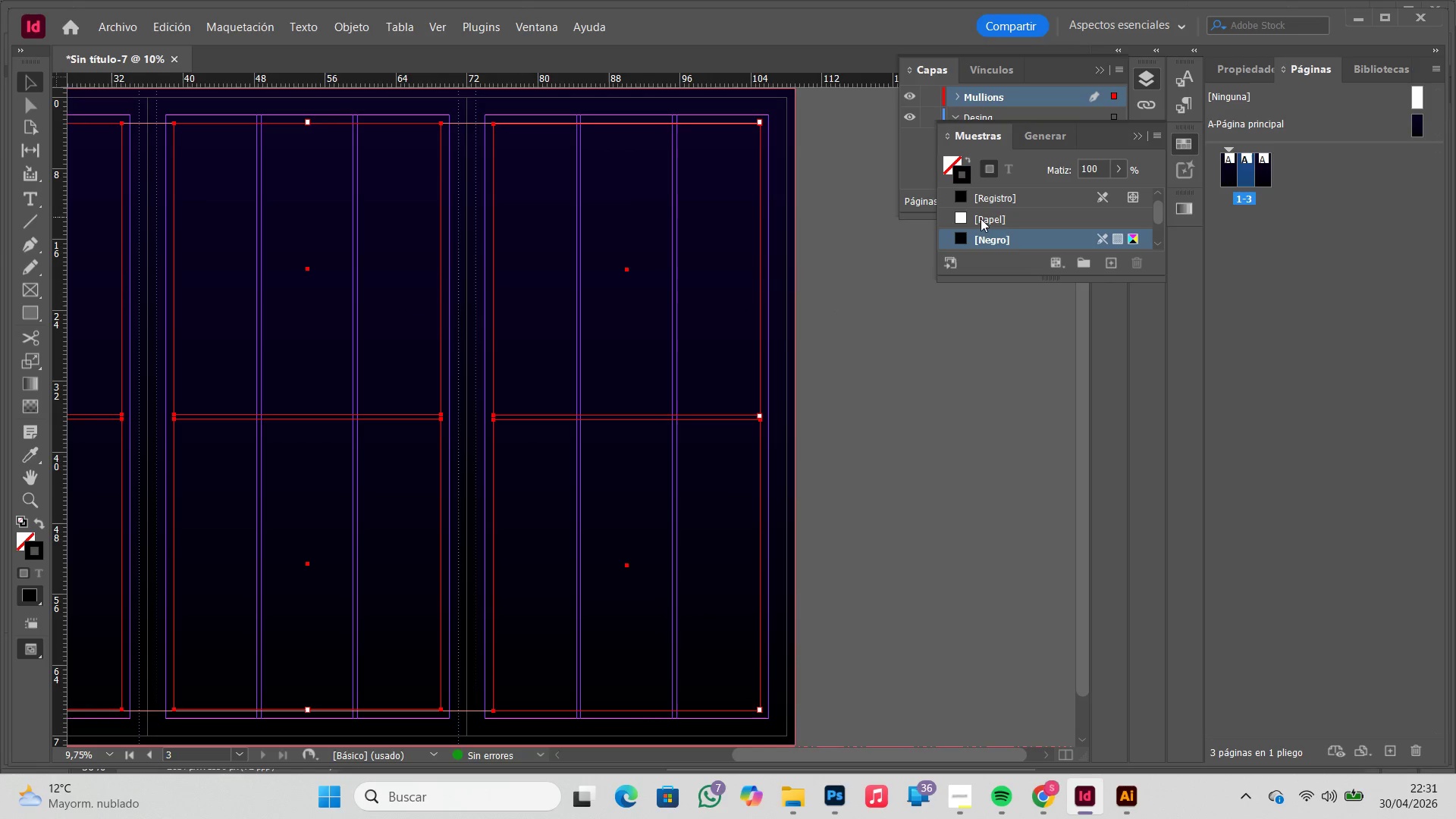 
left_click([981, 218])
 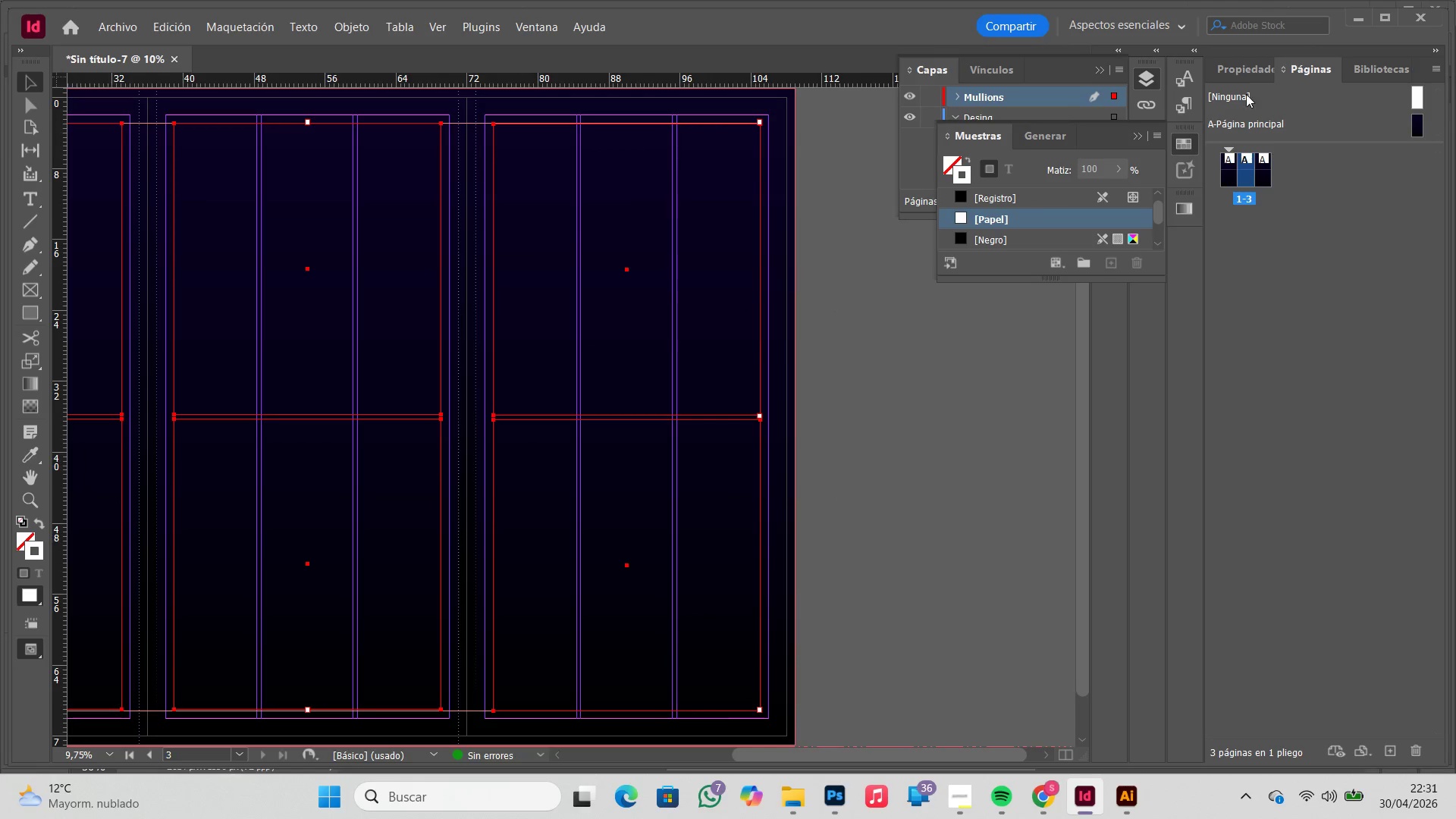 
left_click([1241, 75])
 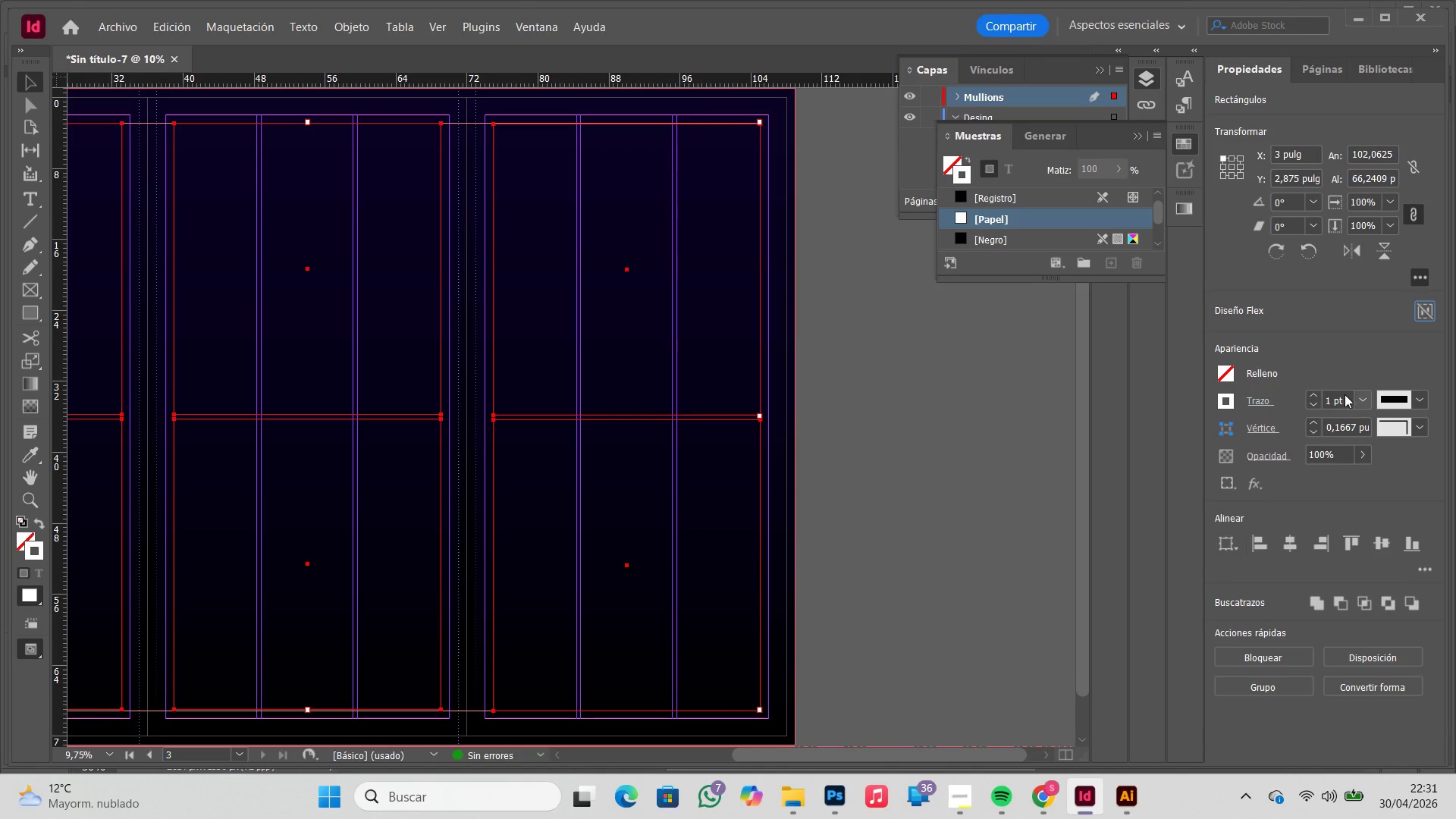 
double_click([1352, 394])
 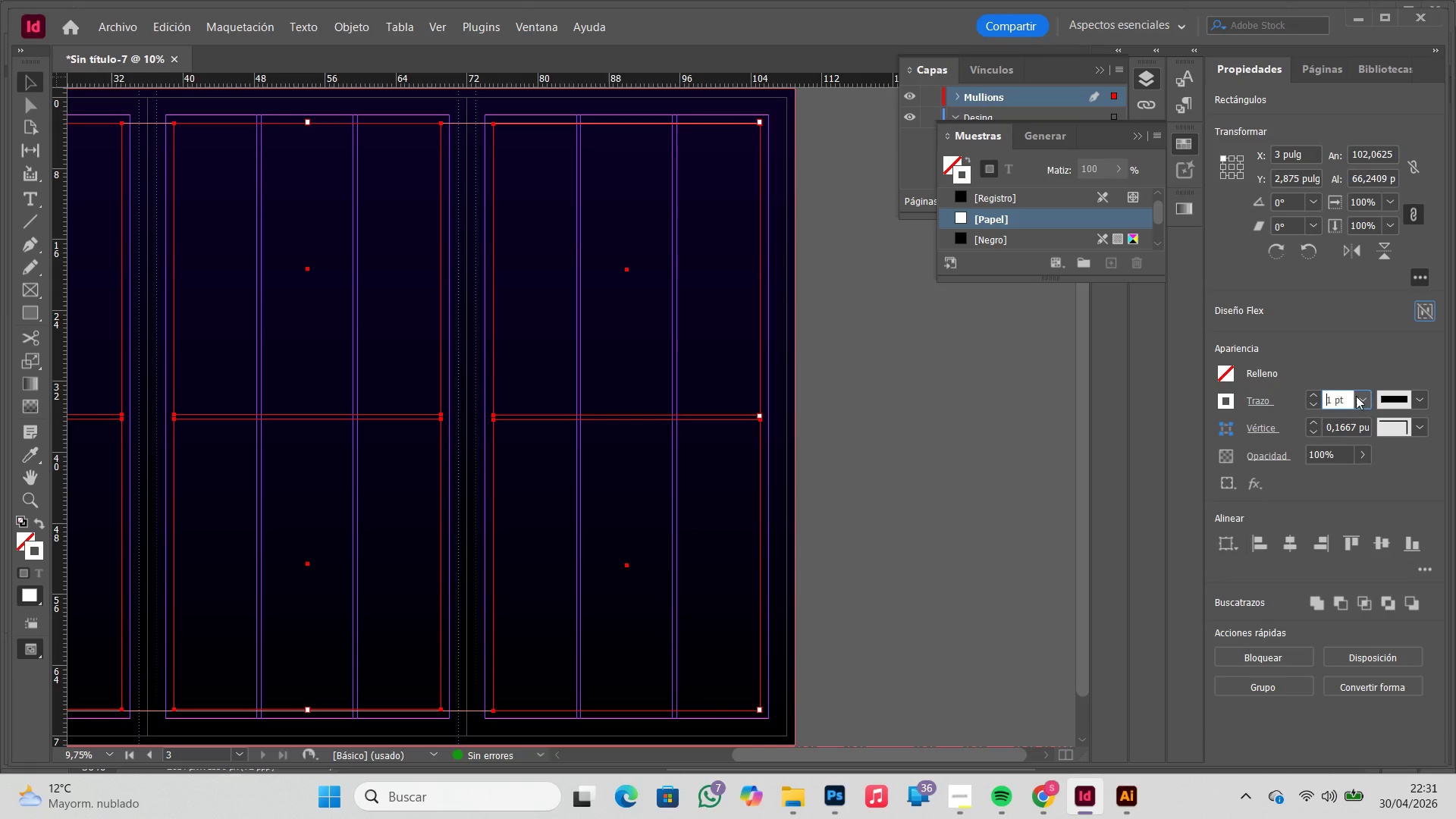 
triple_click([1360, 399])
 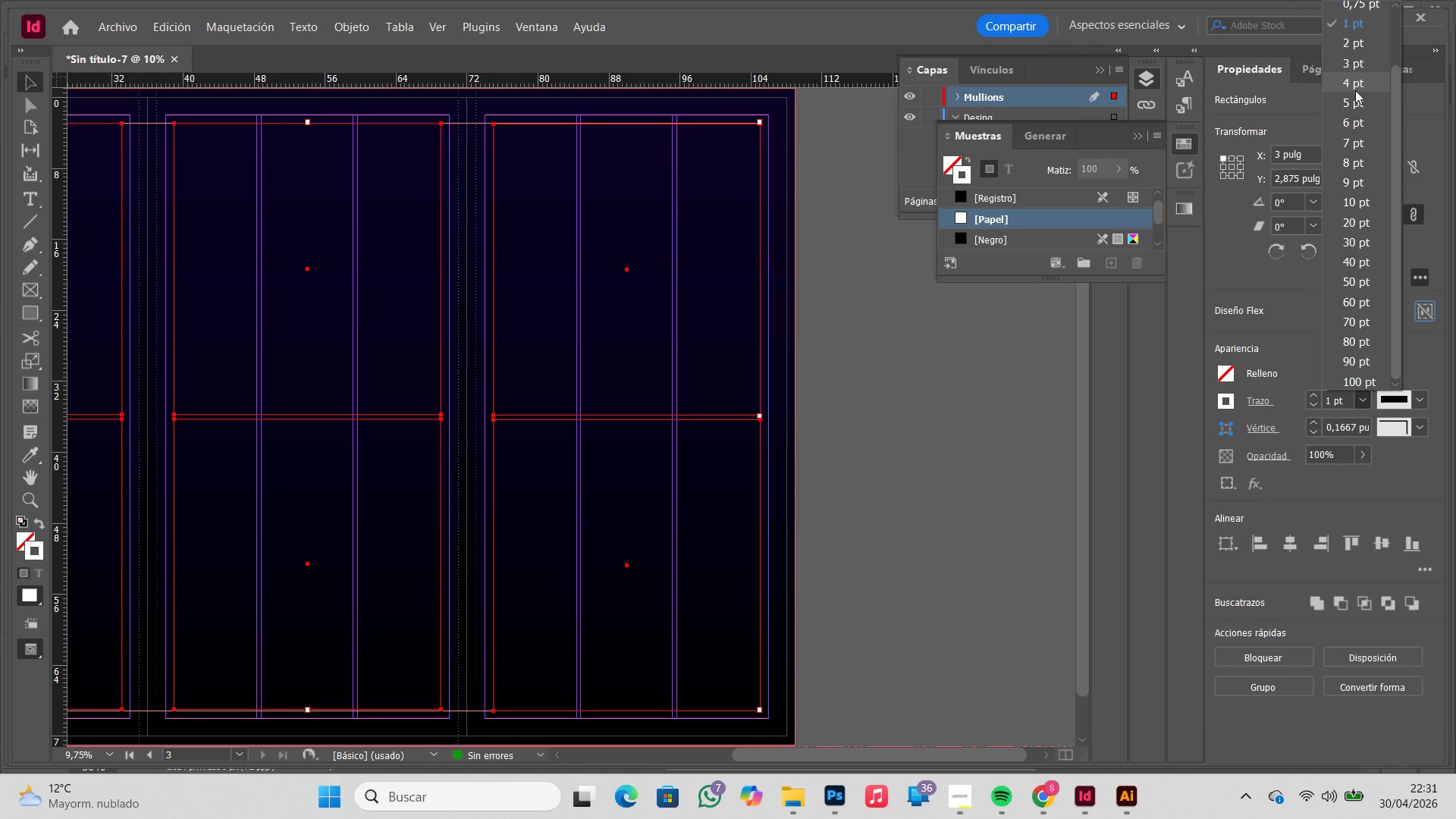 
left_click([1354, 96])
 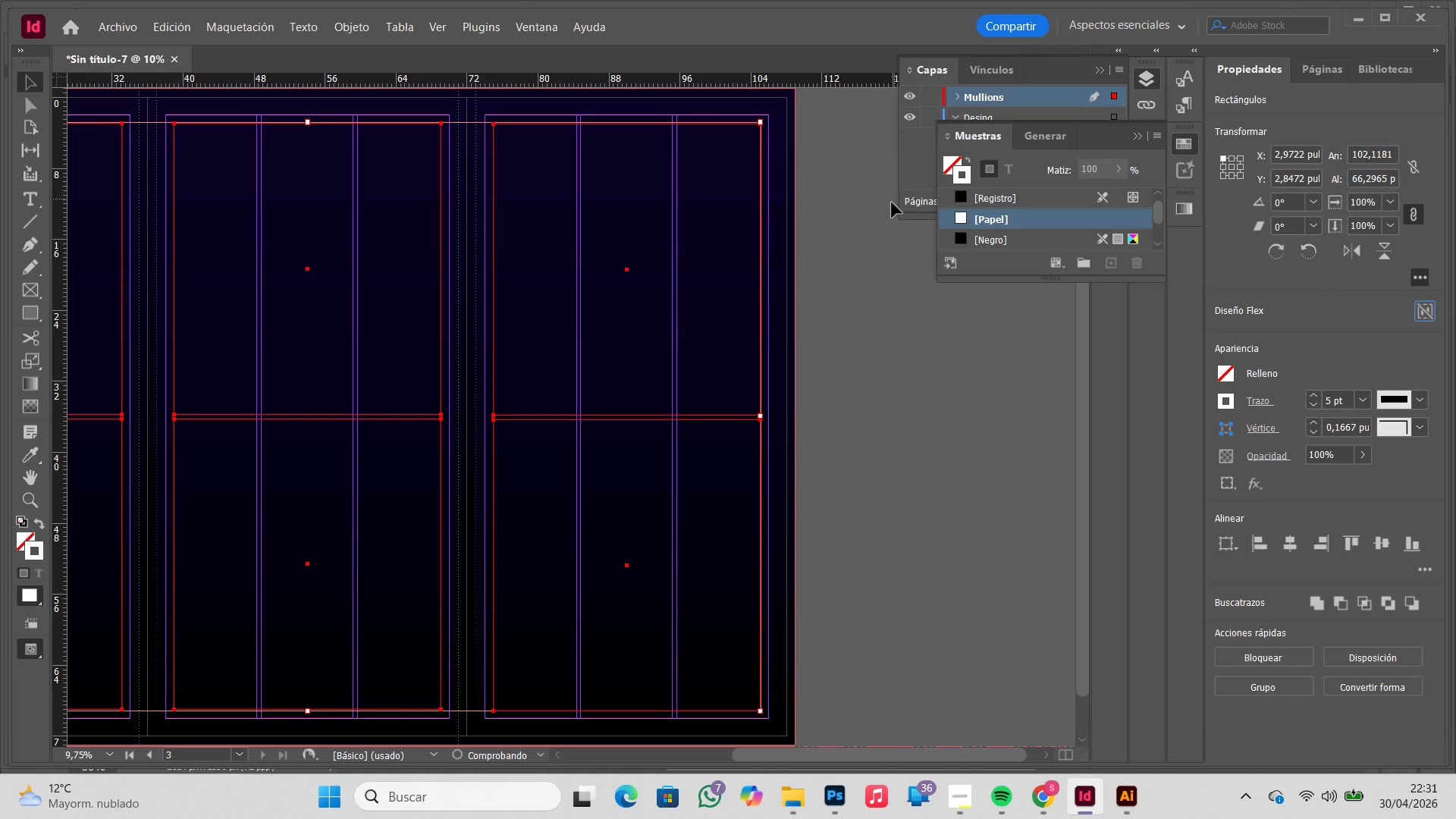 
left_click([892, 202])
 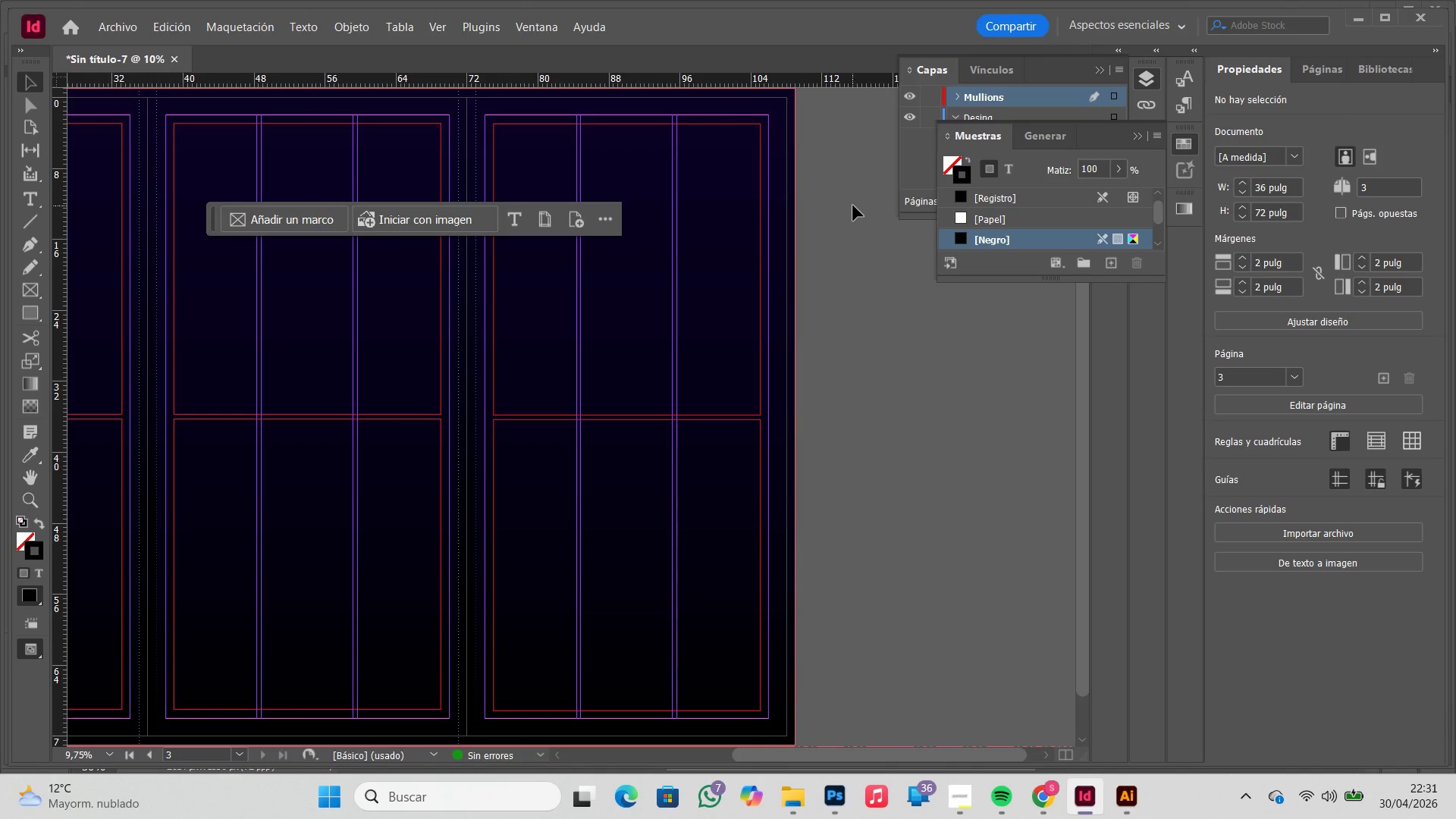 
key(W)
 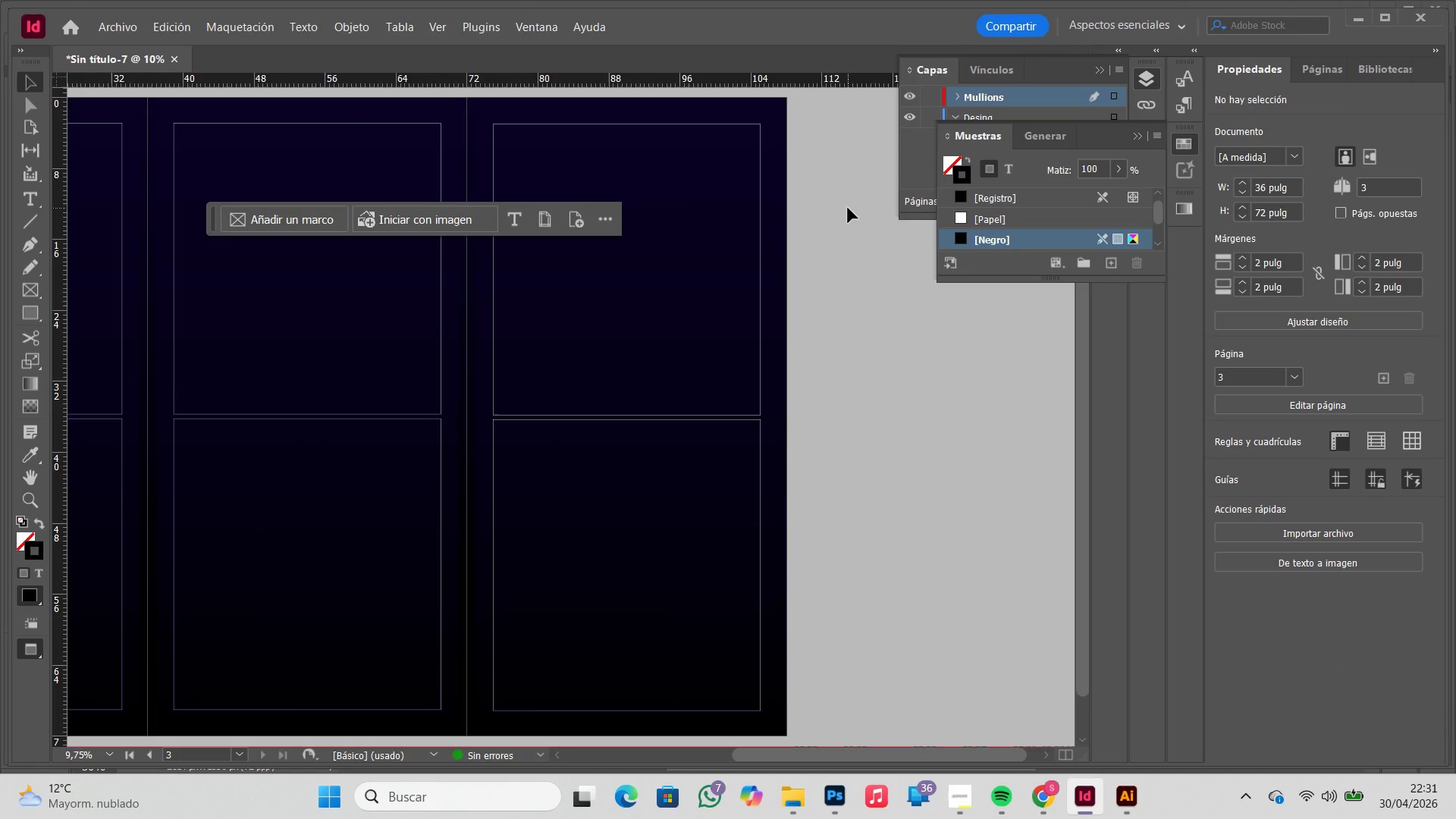 
left_click([848, 208])
 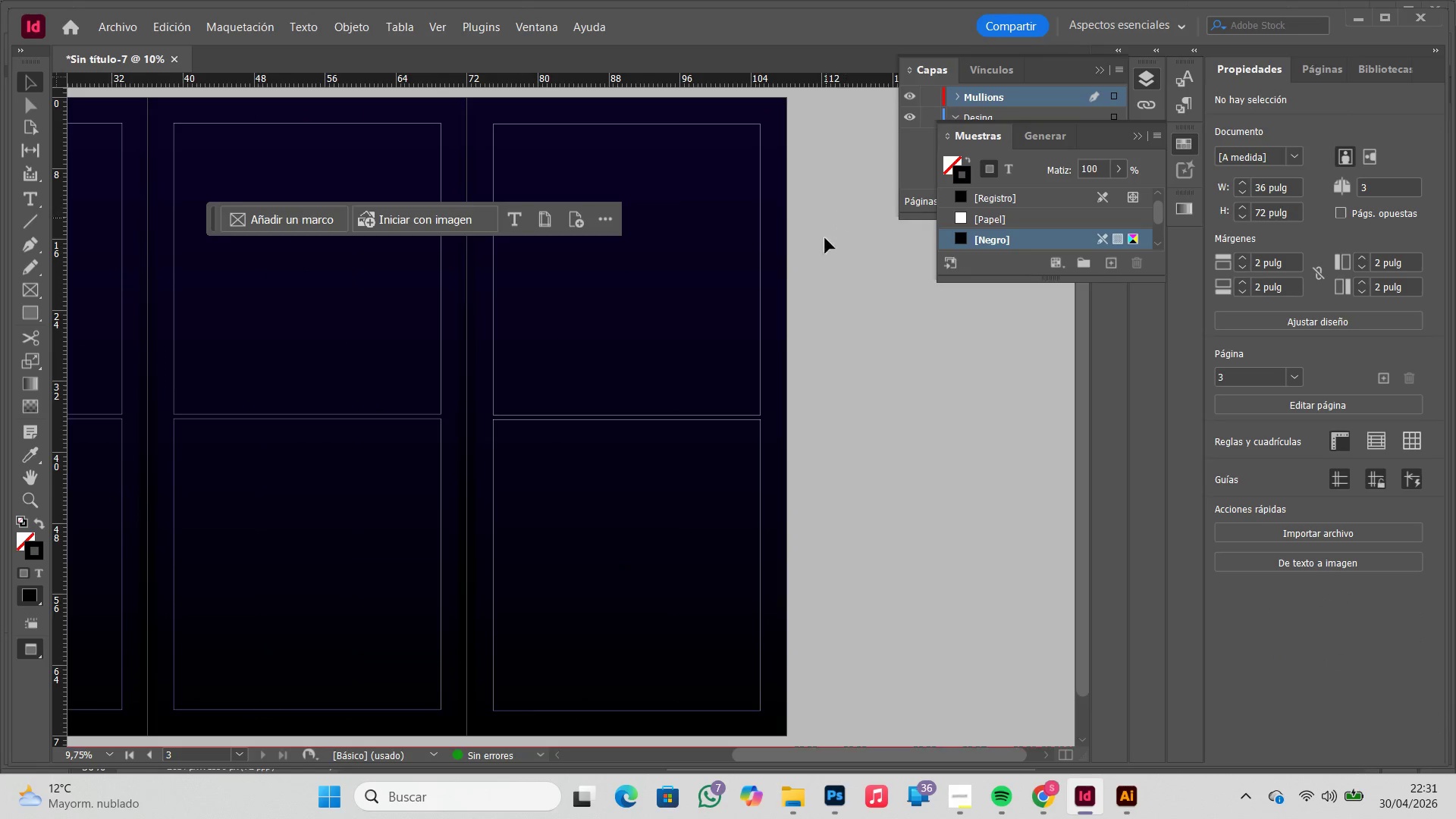 
scroll: coordinate [746, 296], scroll_direction: up, amount: 1.0
 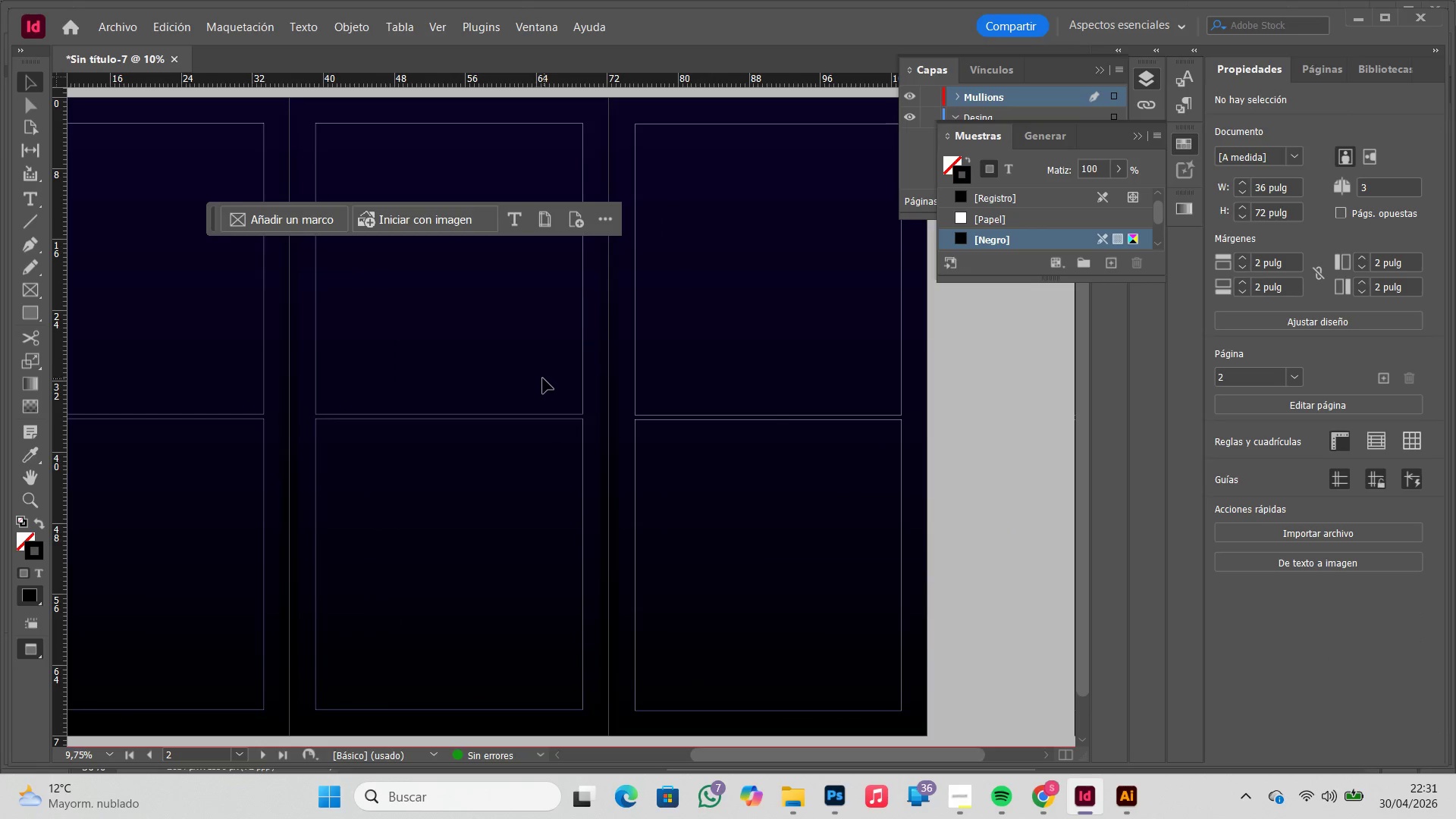 
scroll: coordinate [462, 388], scroll_direction: none, amount: 0.0
 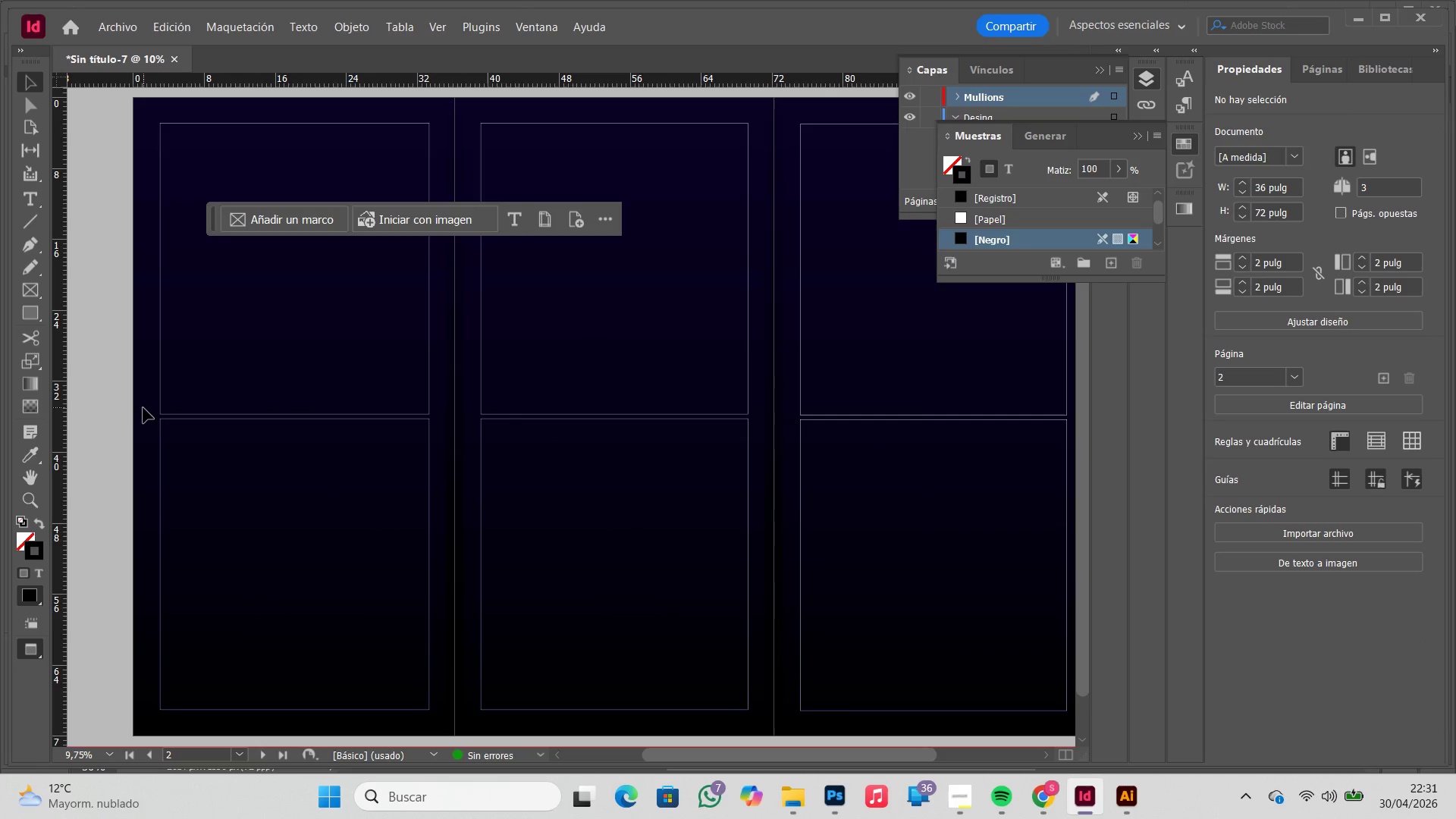 
left_click([116, 408])
 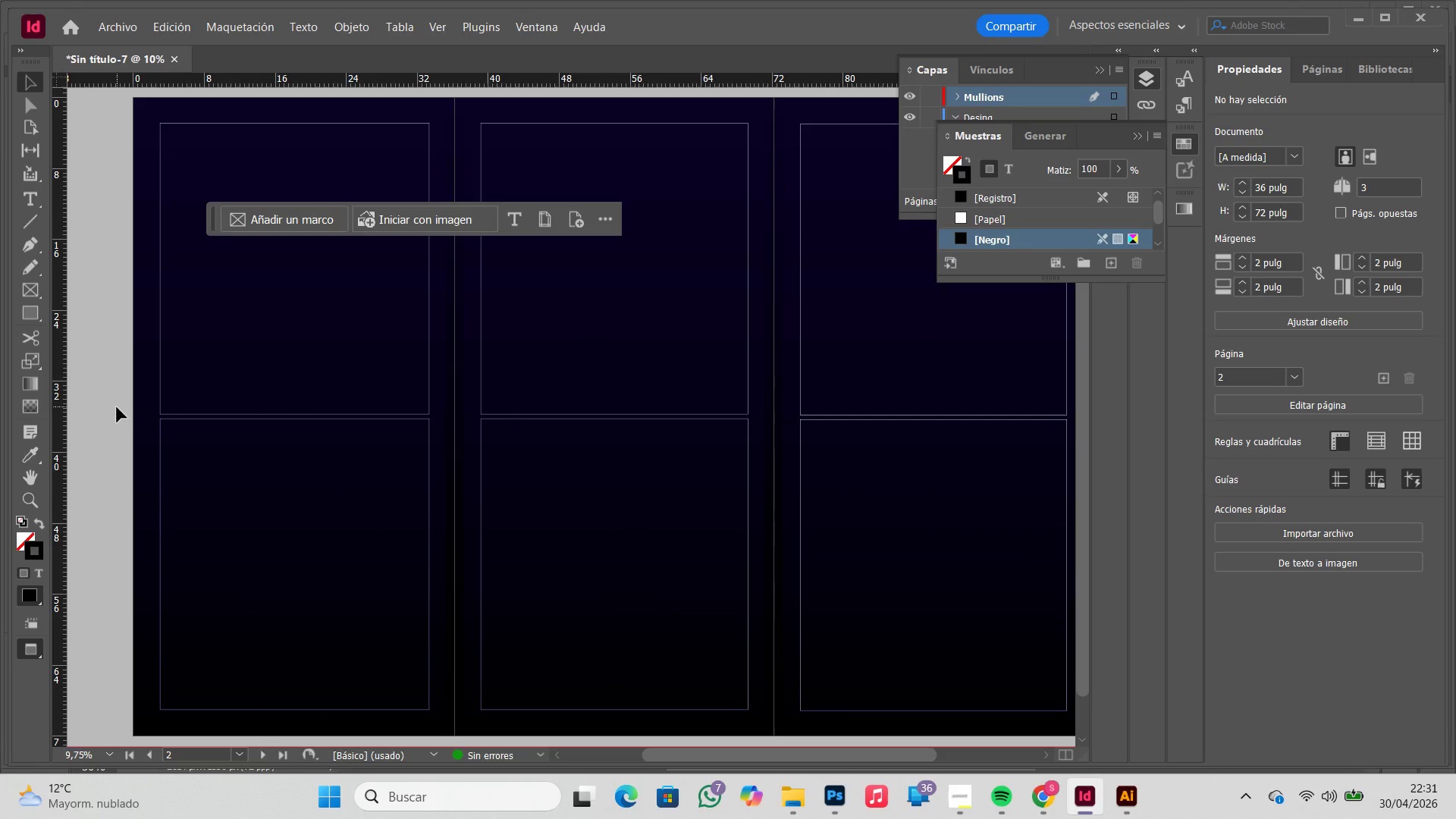 
wait(8.41)
 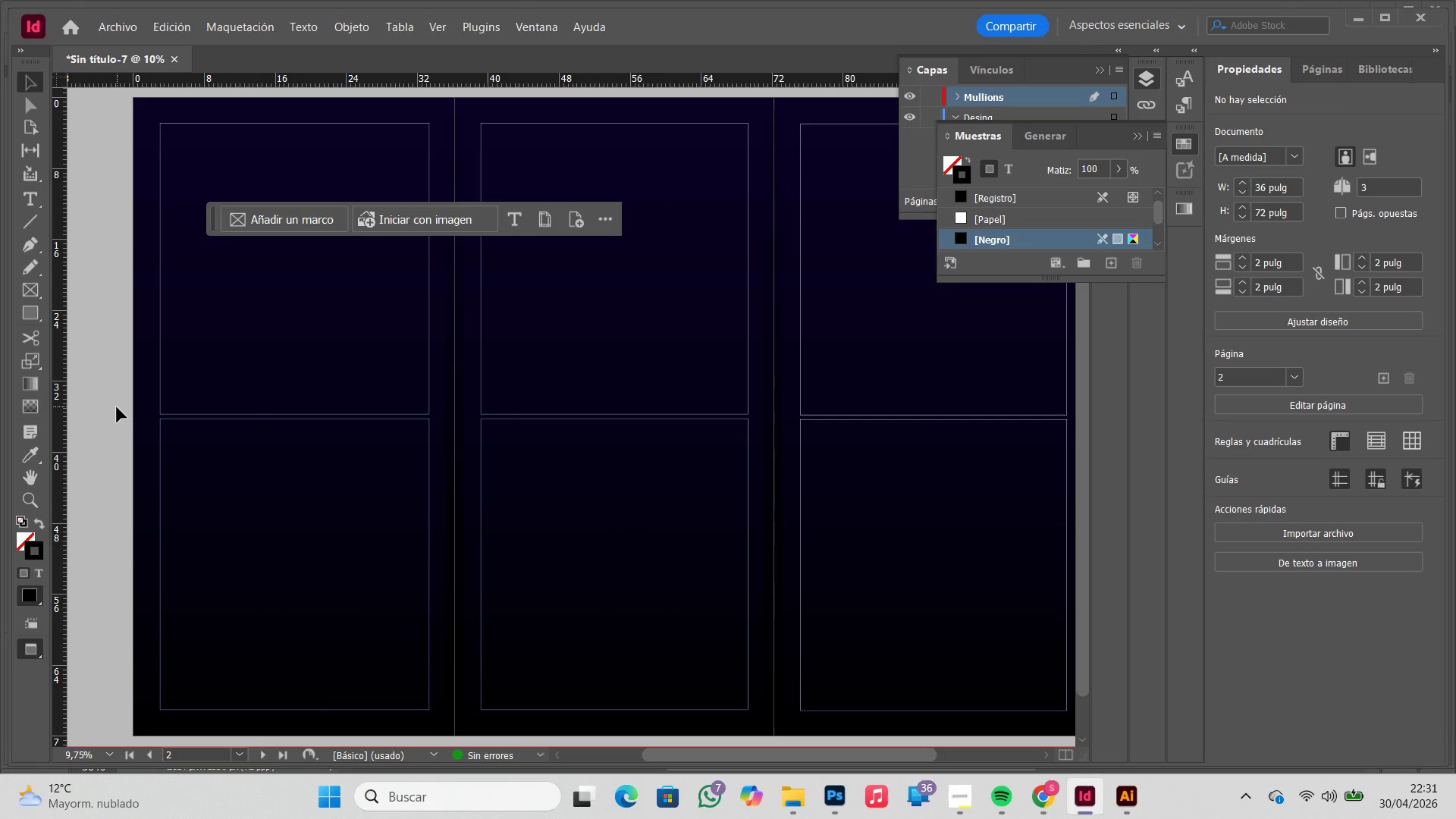 
left_click([1324, 80])
 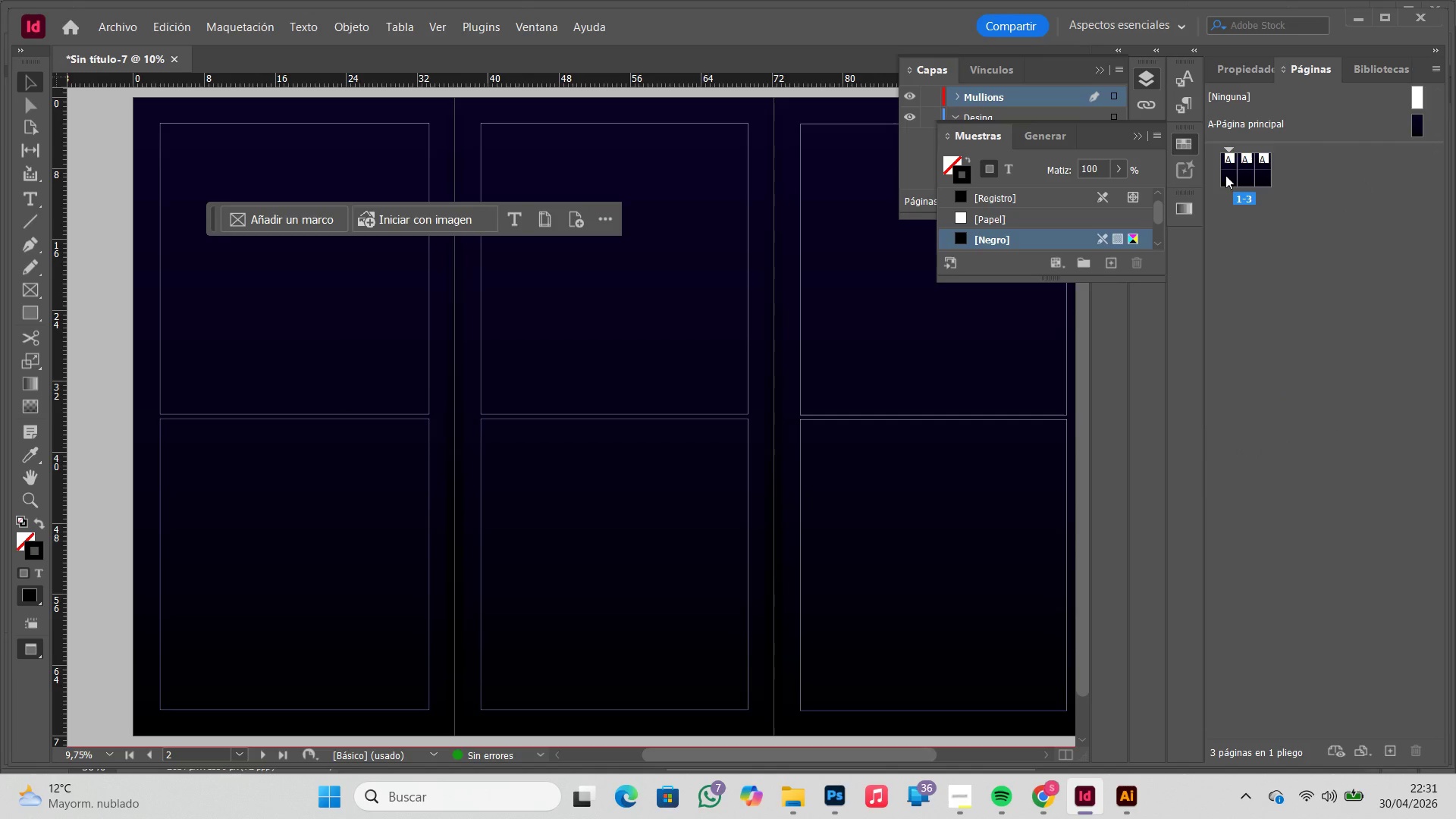 
double_click([1226, 175])
 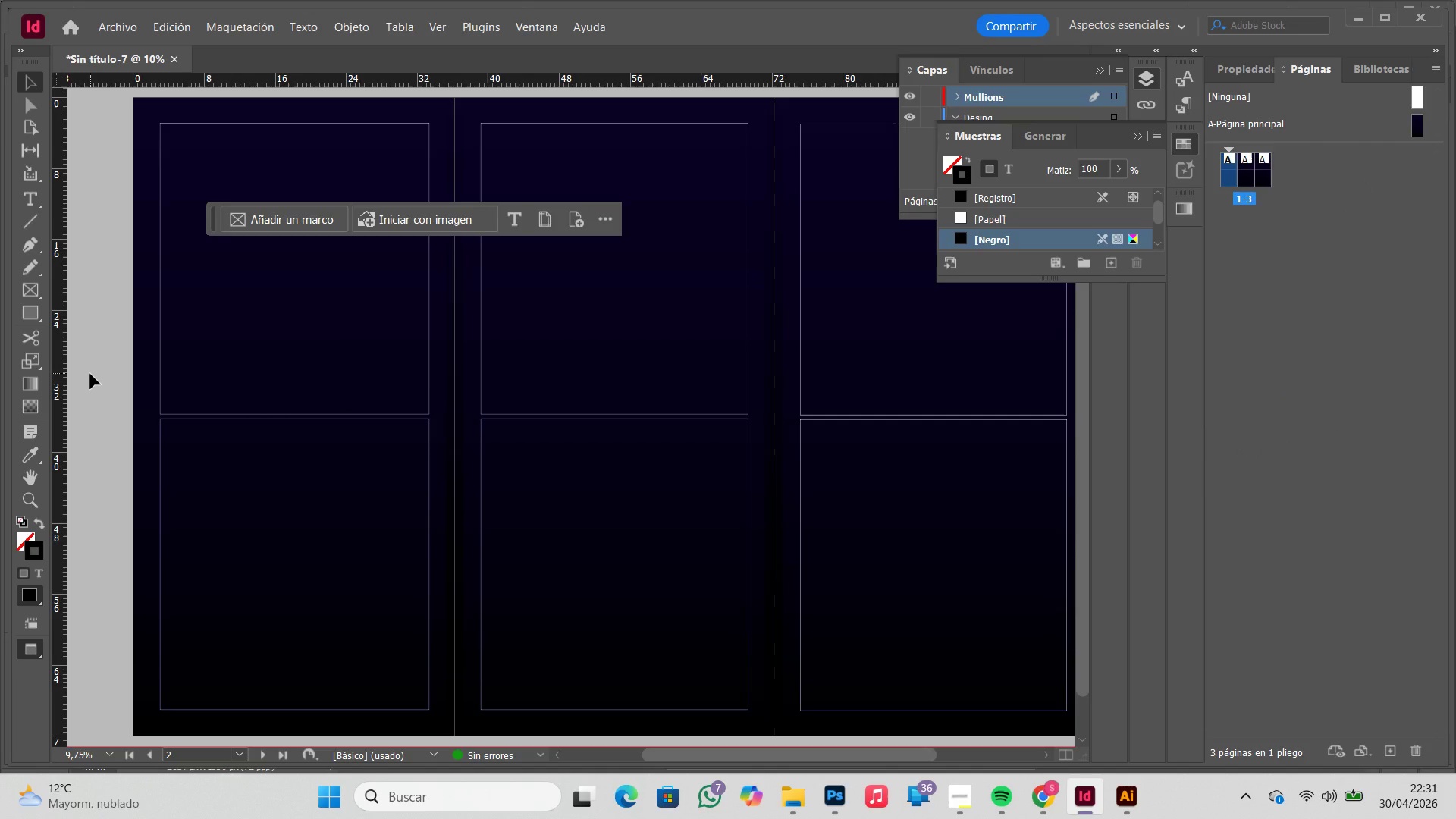 
left_click([90, 374])
 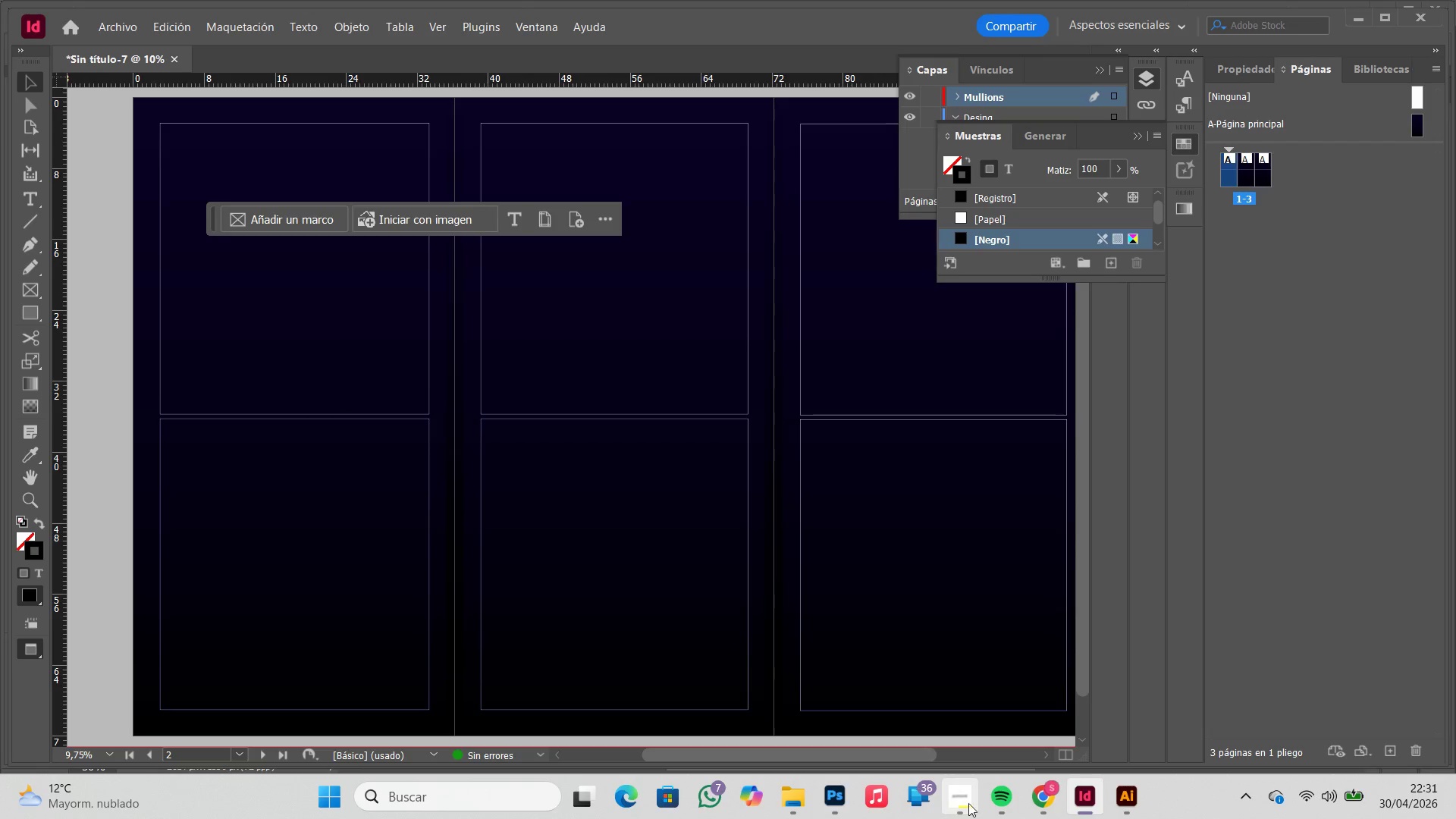 
left_click([1034, 795])
 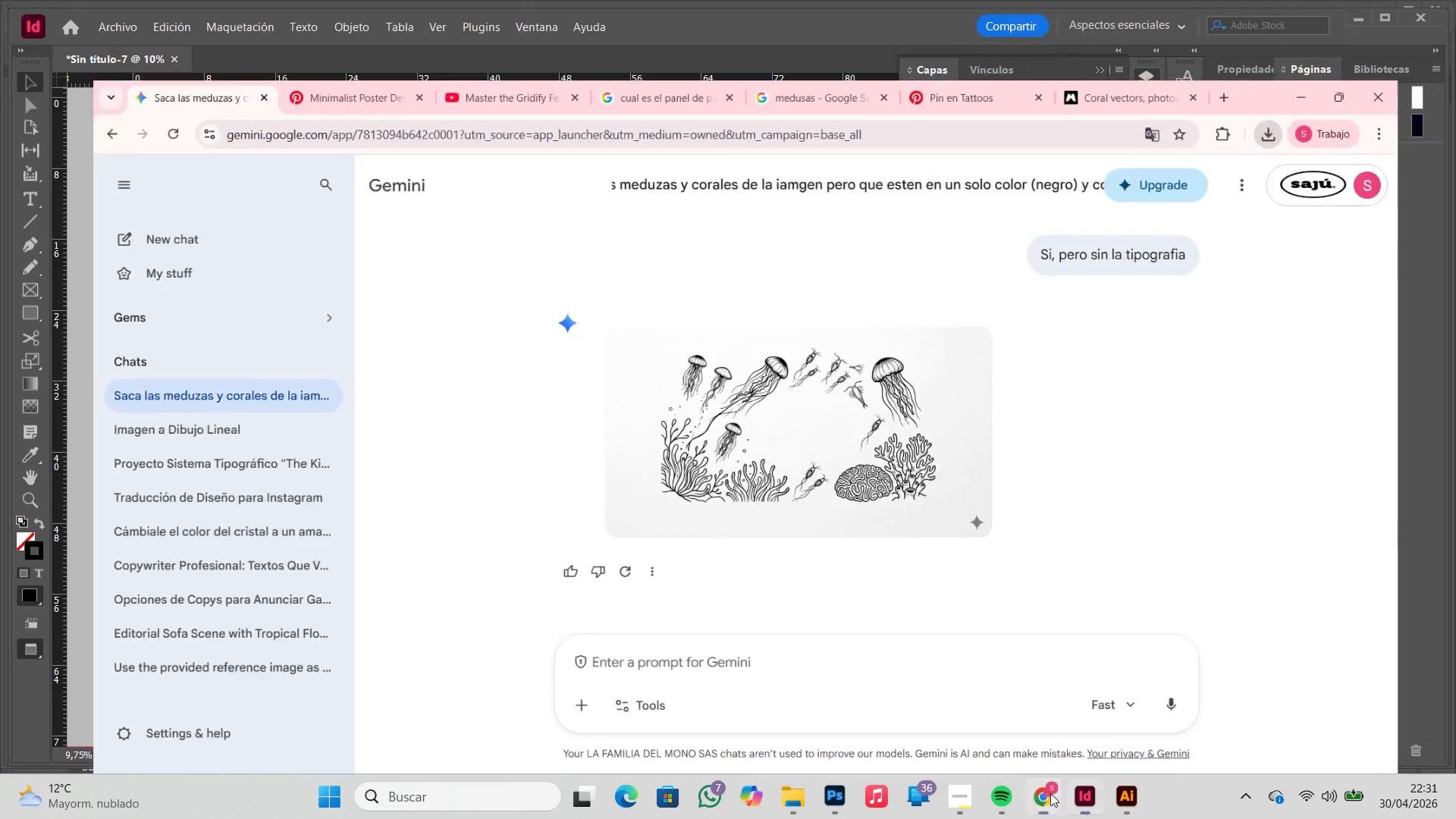 
mouse_move([1103, 795])
 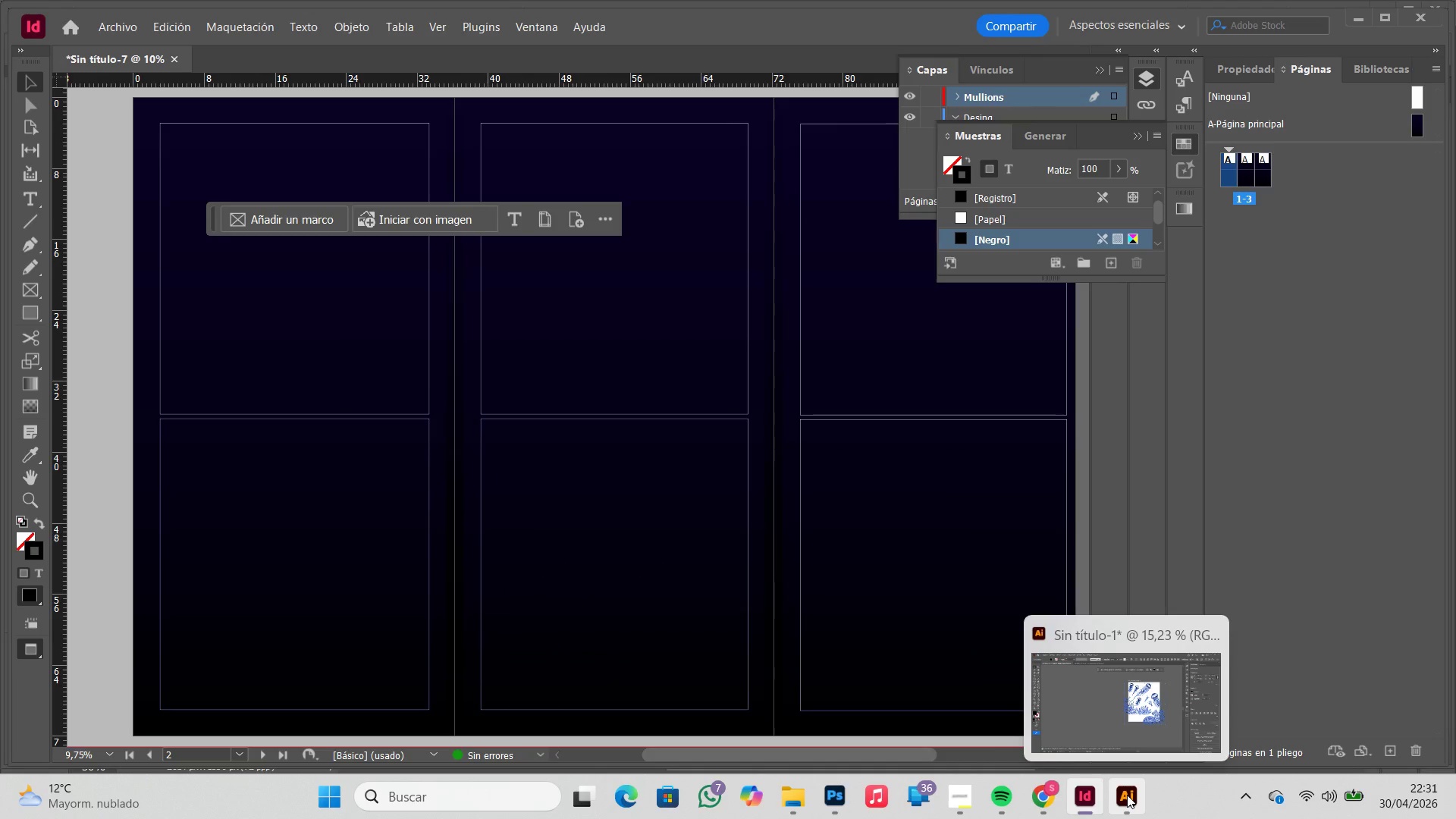 
left_click([1127, 795])
 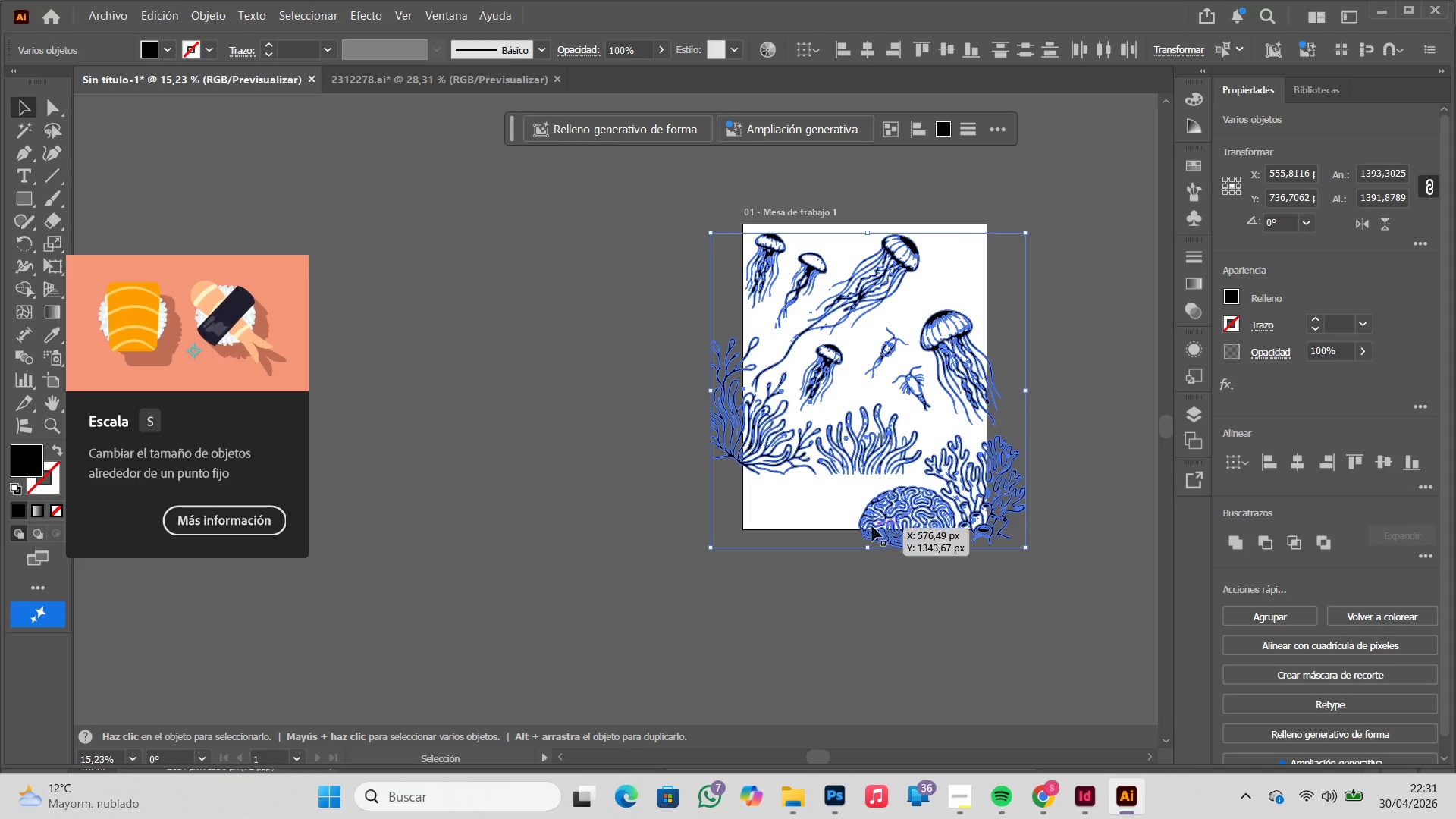 
left_click([741, 623])
 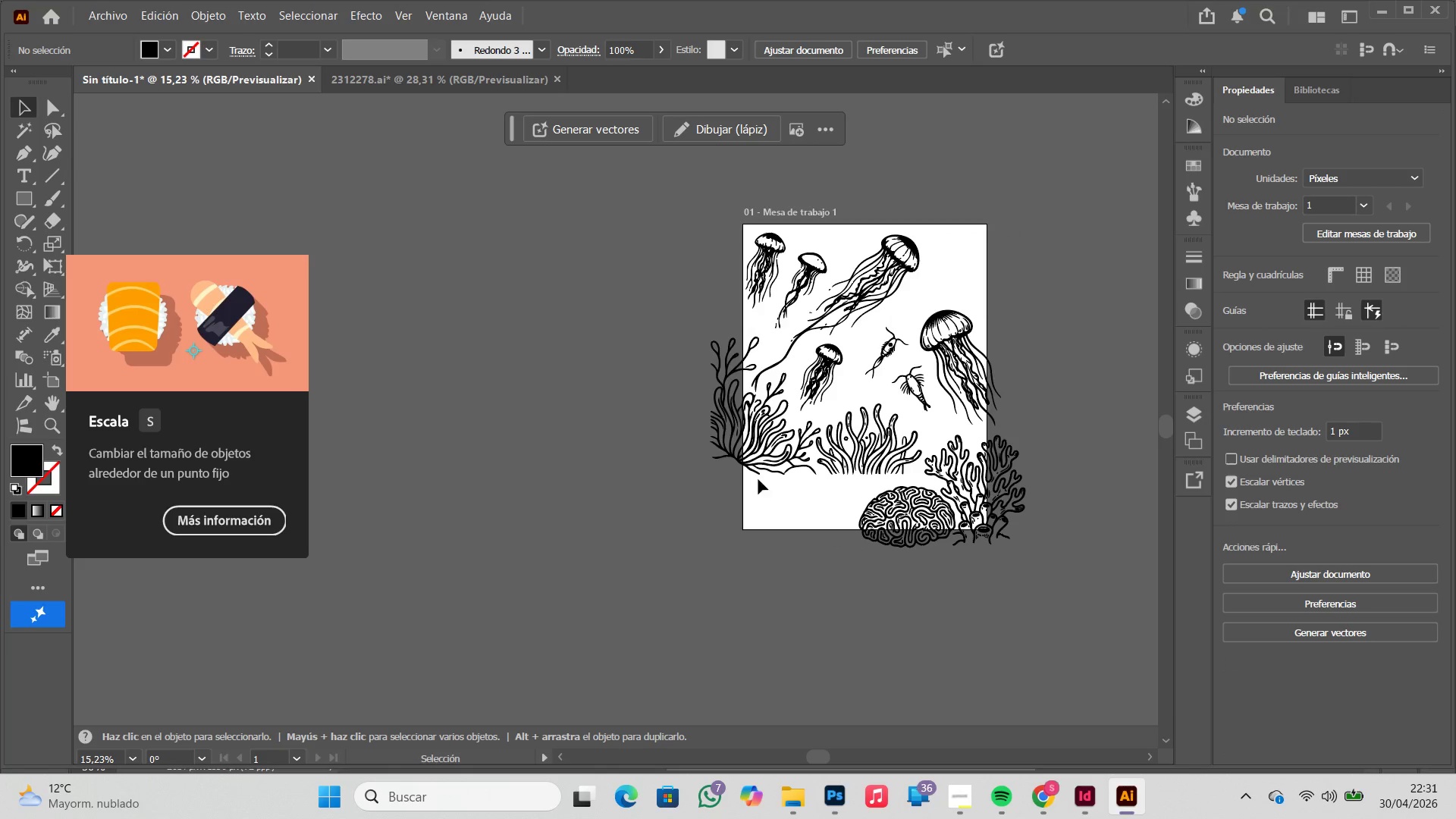 
left_click_drag(start_coordinate=[755, 468], to_coordinate=[697, 532])
 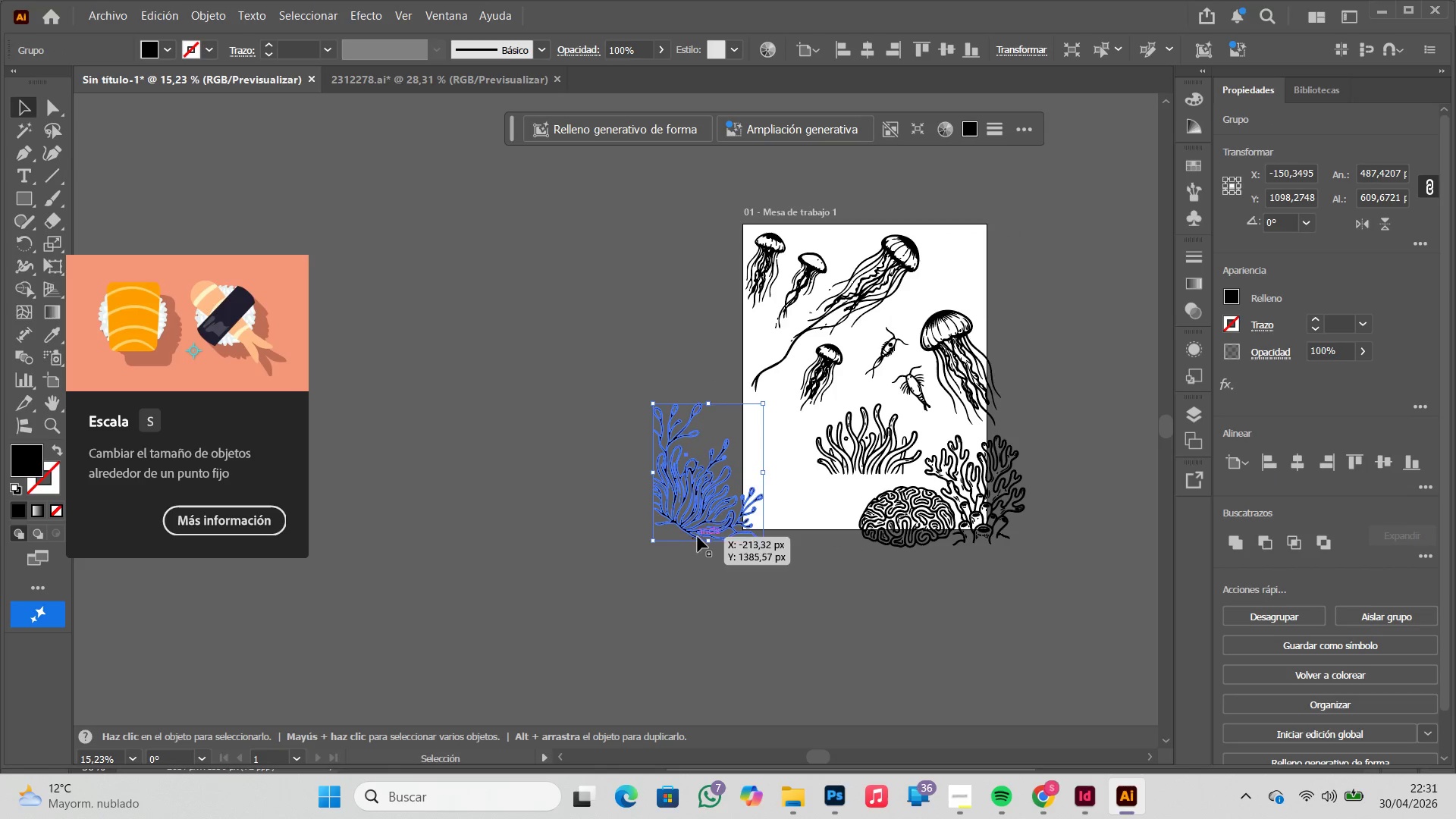 
key(Control+C)
 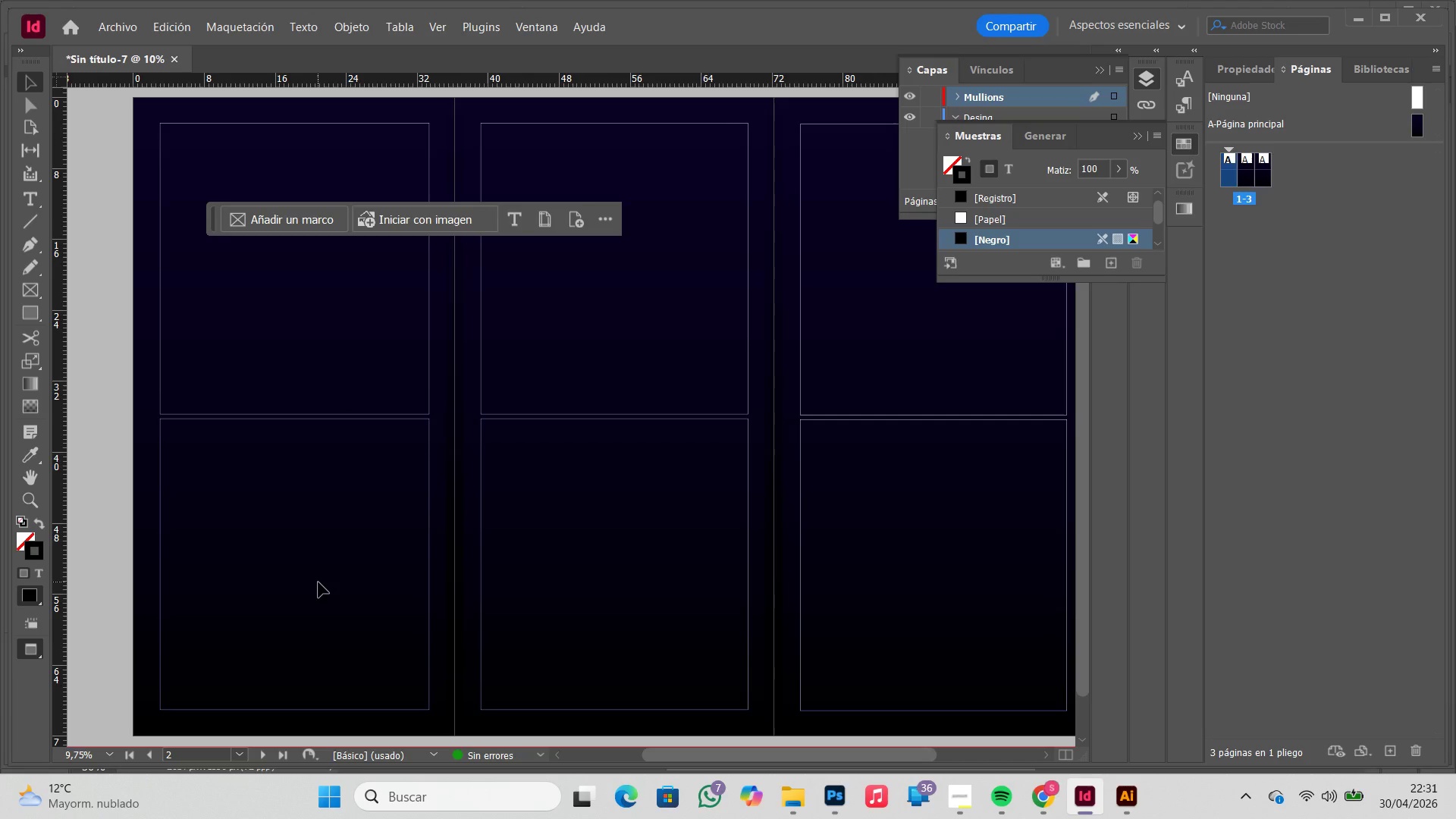 
key(Control+ControlLeft)
 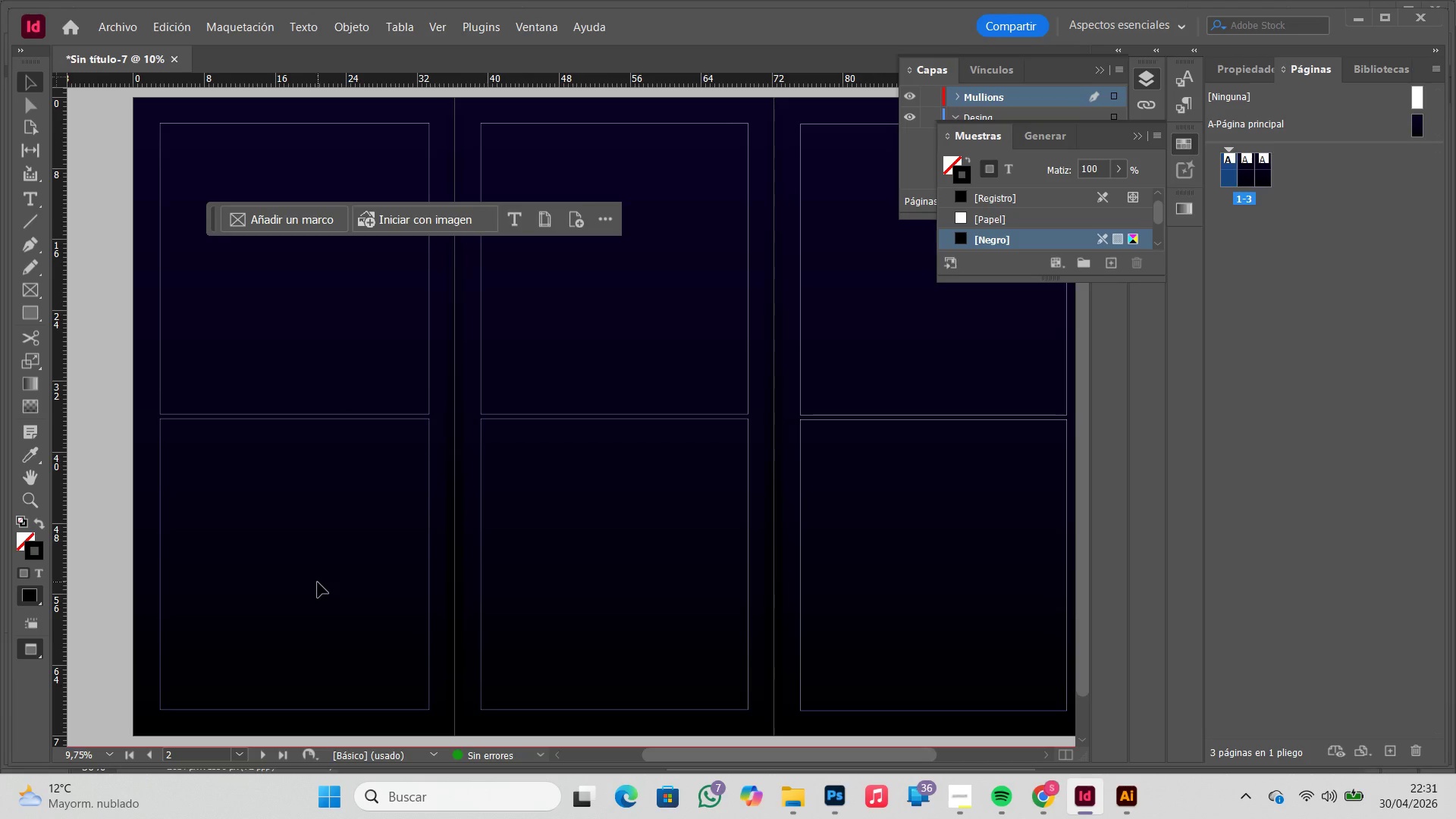 
key(Control+V)
 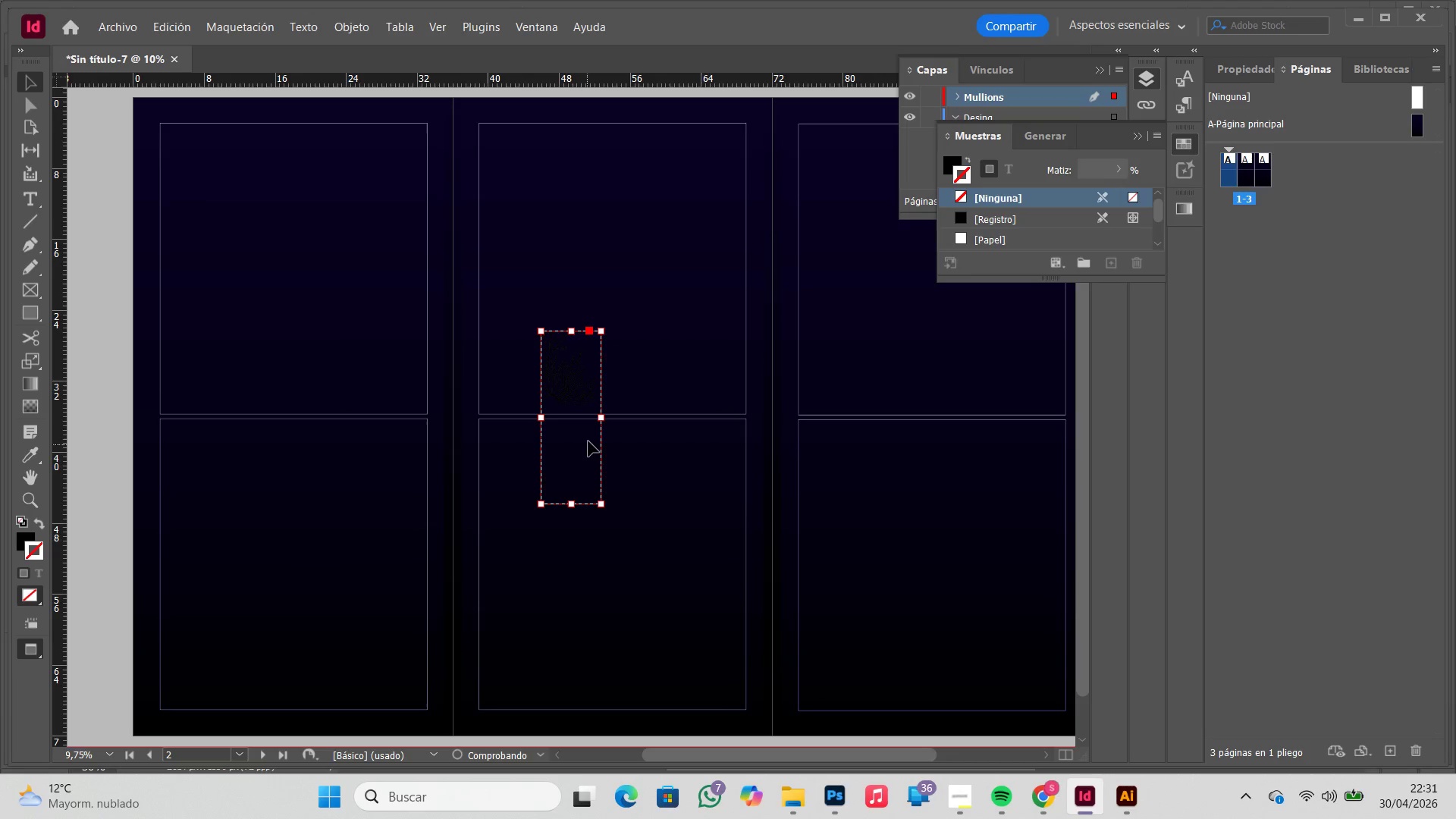 
left_click_drag(start_coordinate=[577, 436], to_coordinate=[537, 468])
 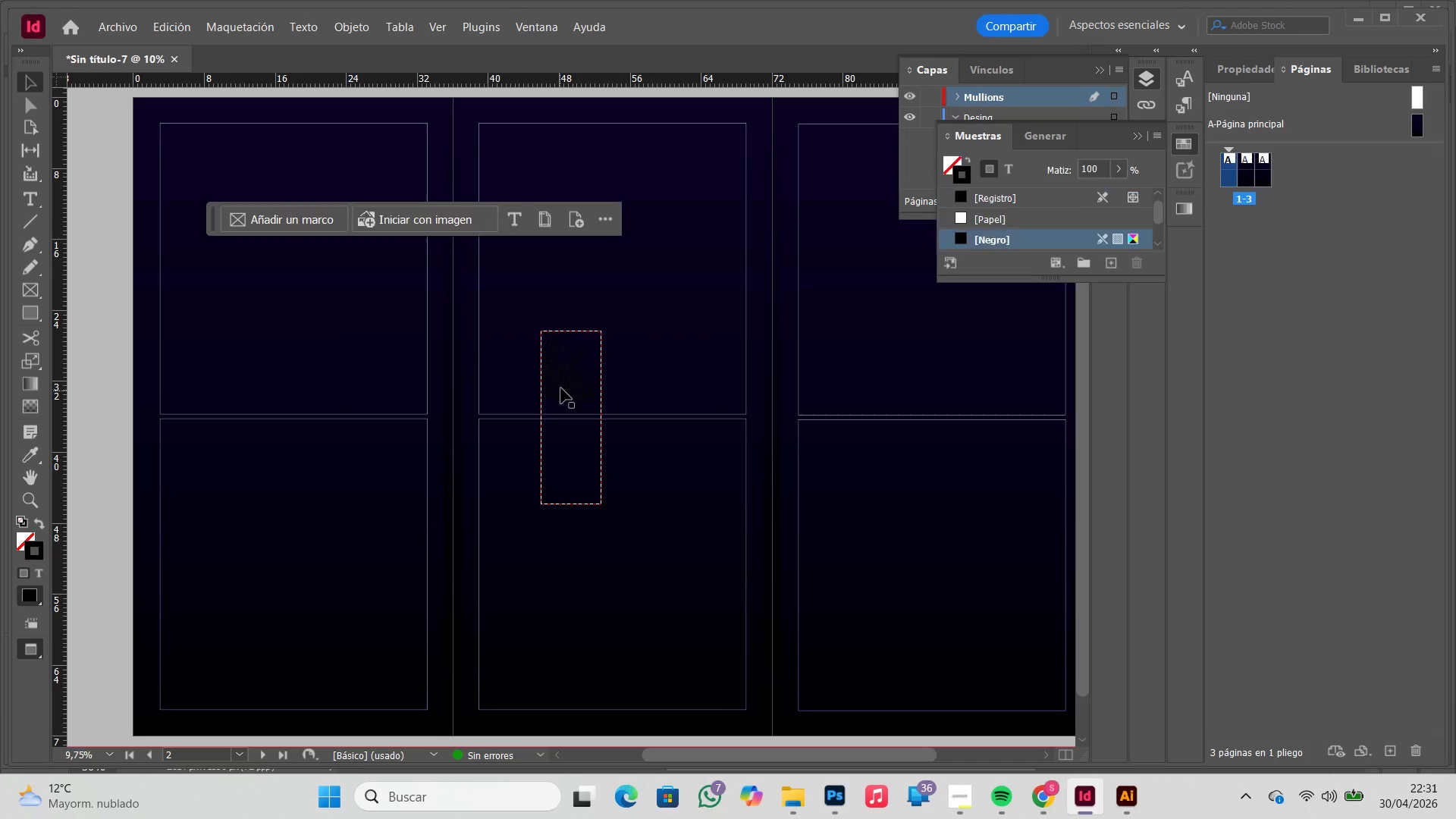 
left_click_drag(start_coordinate=[561, 388], to_coordinate=[239, 506])
 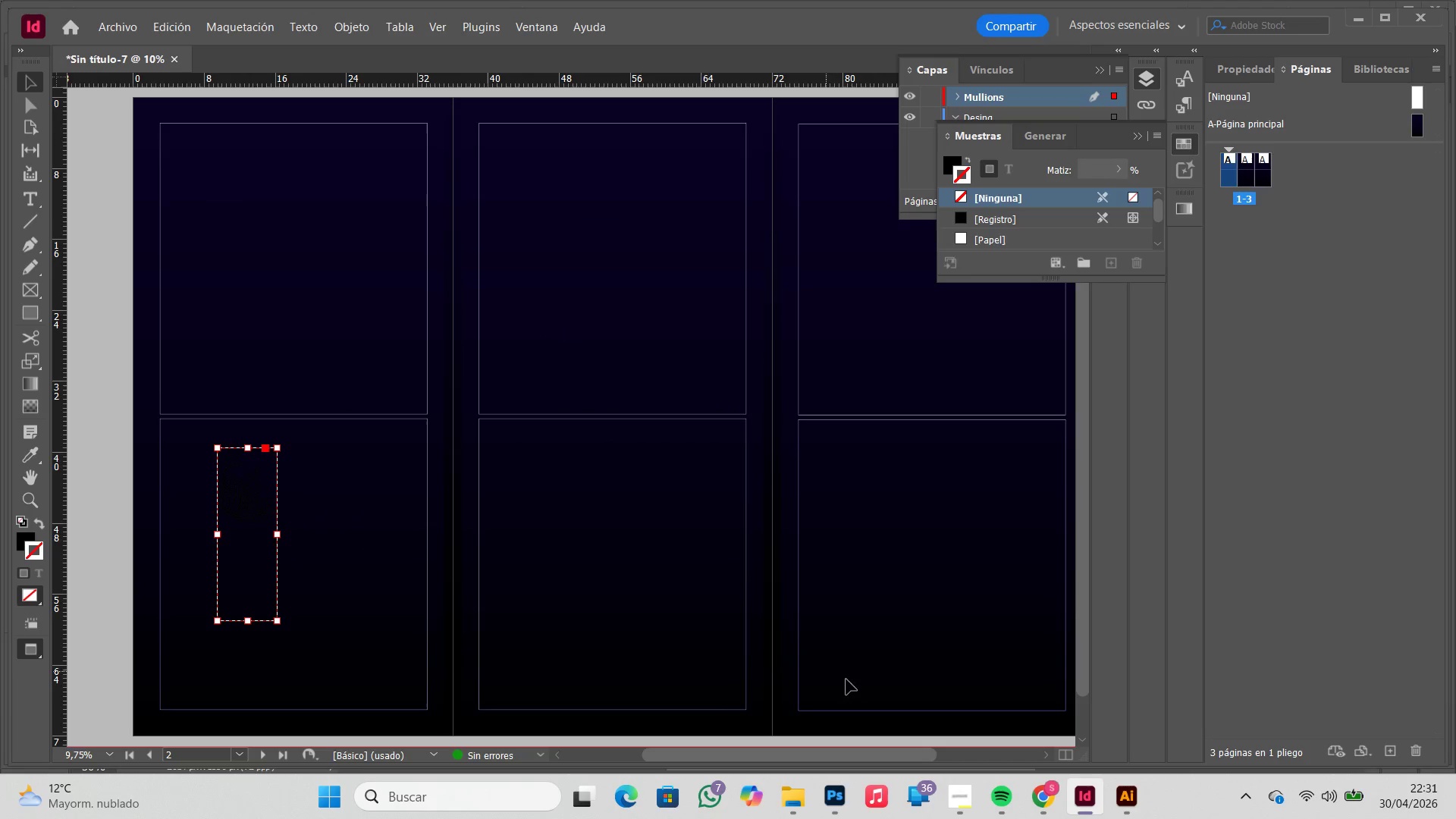 
key(Backspace)
 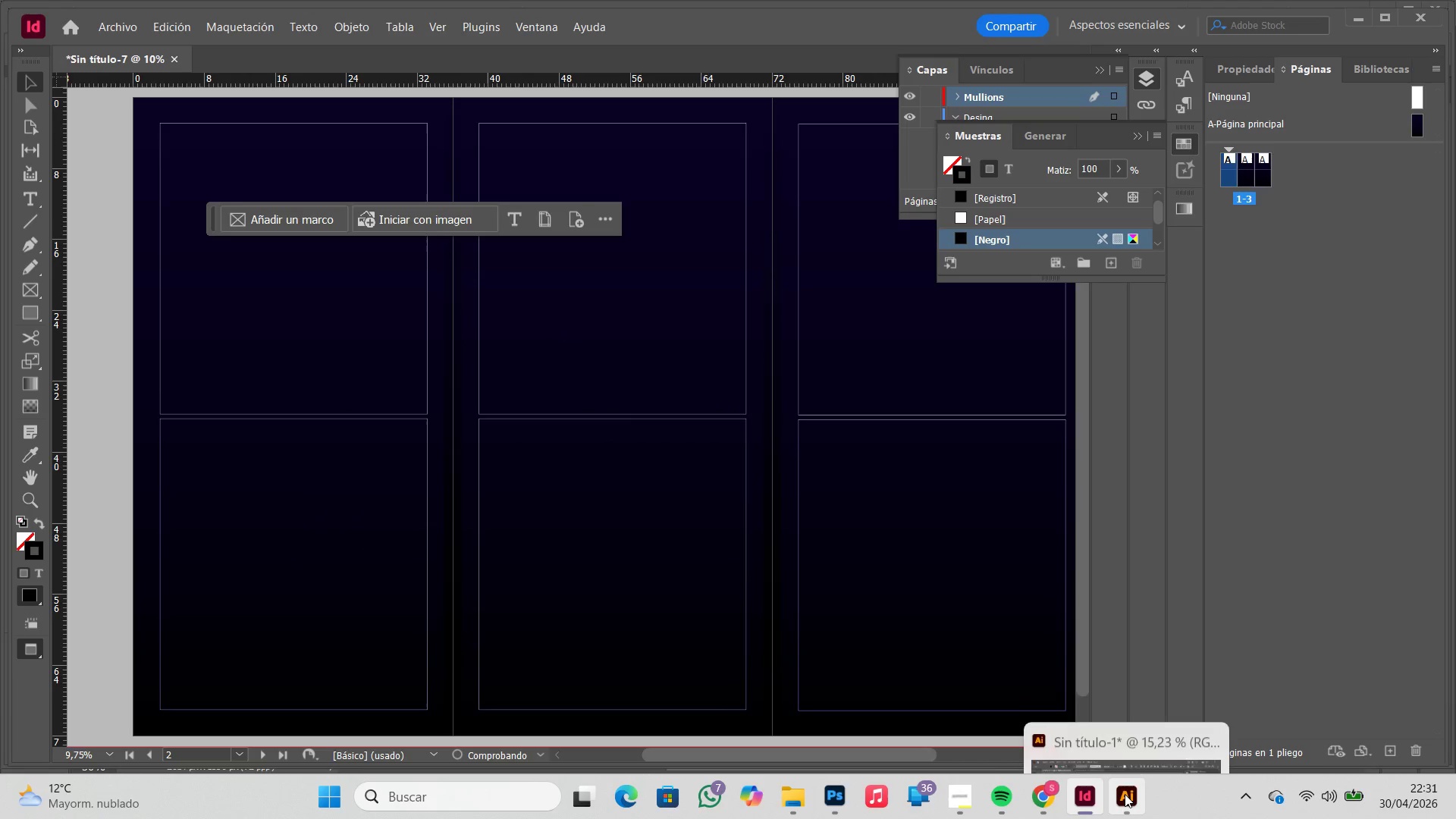 
left_click([1125, 794])
 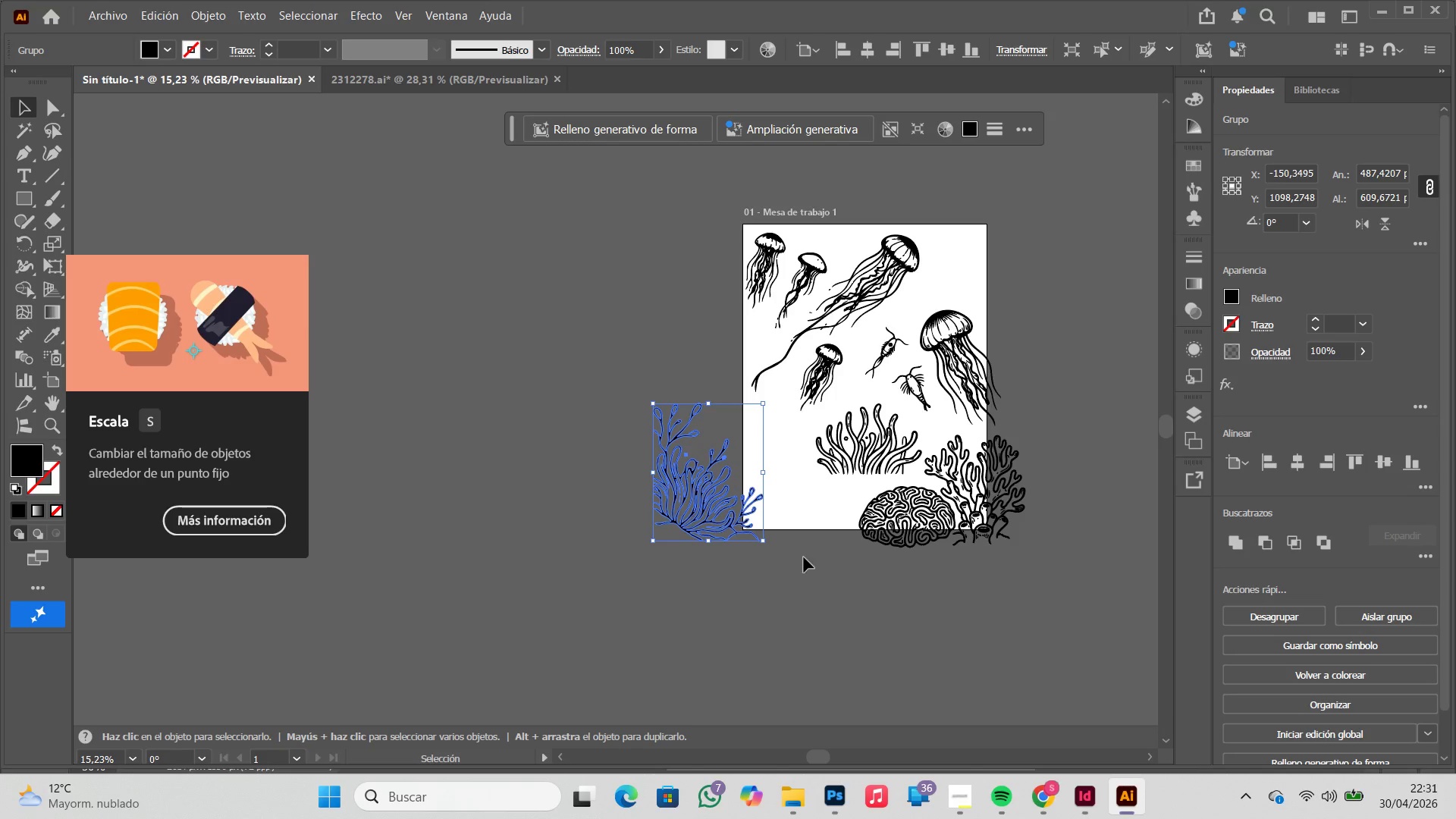 
left_click_drag(start_coordinate=[803, 557], to_coordinate=[796, 553])
 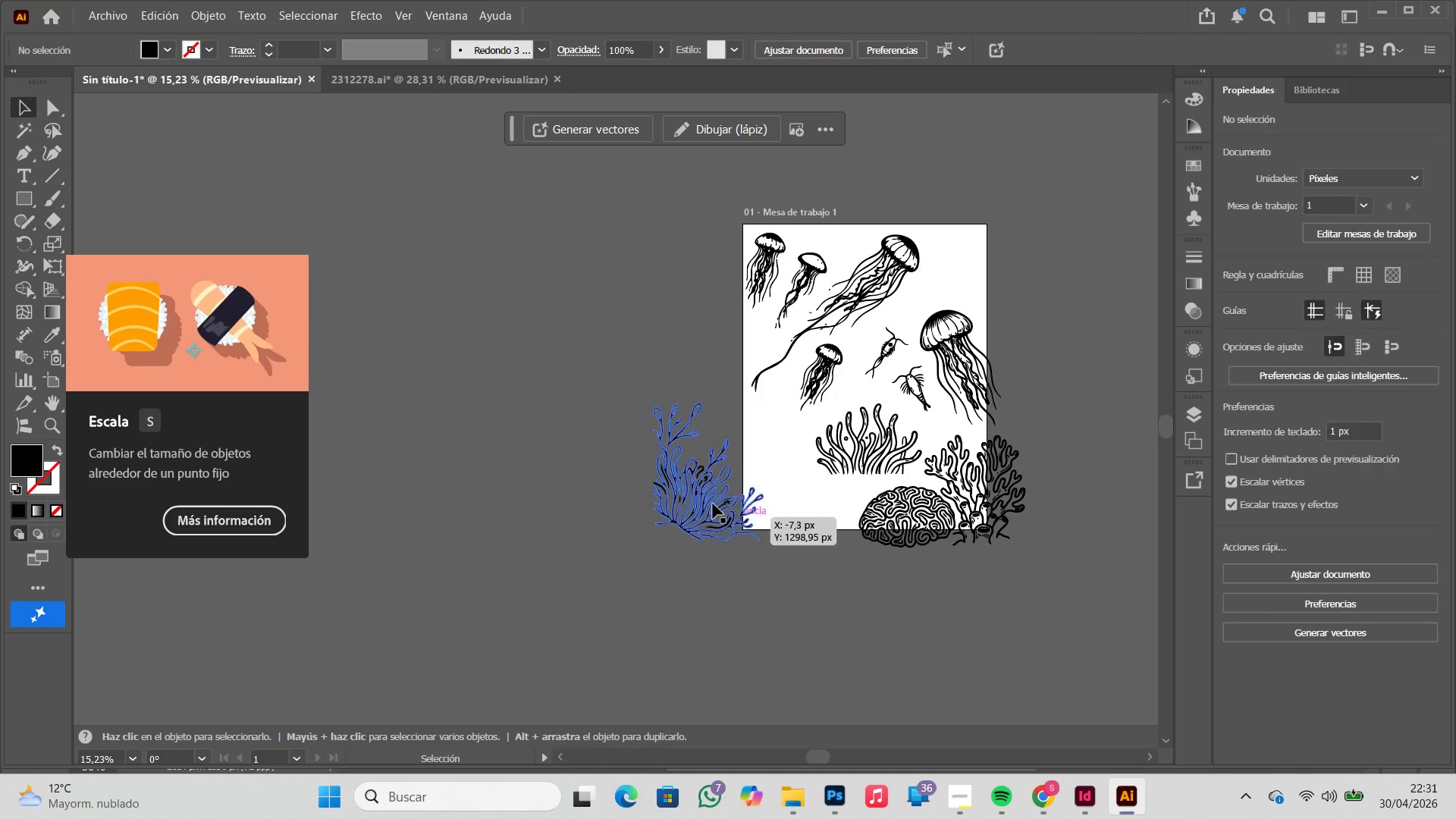 
left_click_drag(start_coordinate=[713, 504], to_coordinate=[641, 523])
 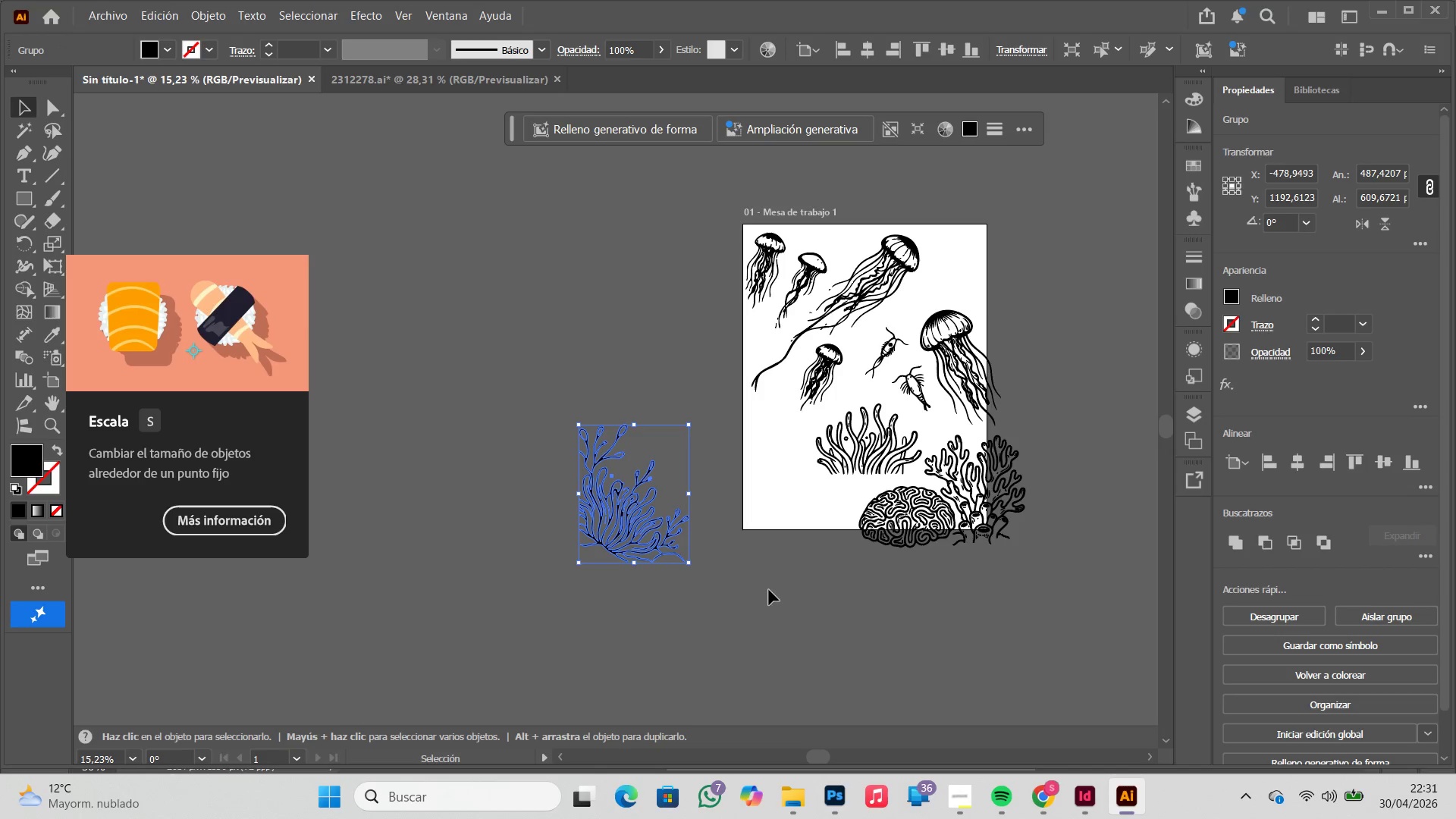 
key(Control+C)
 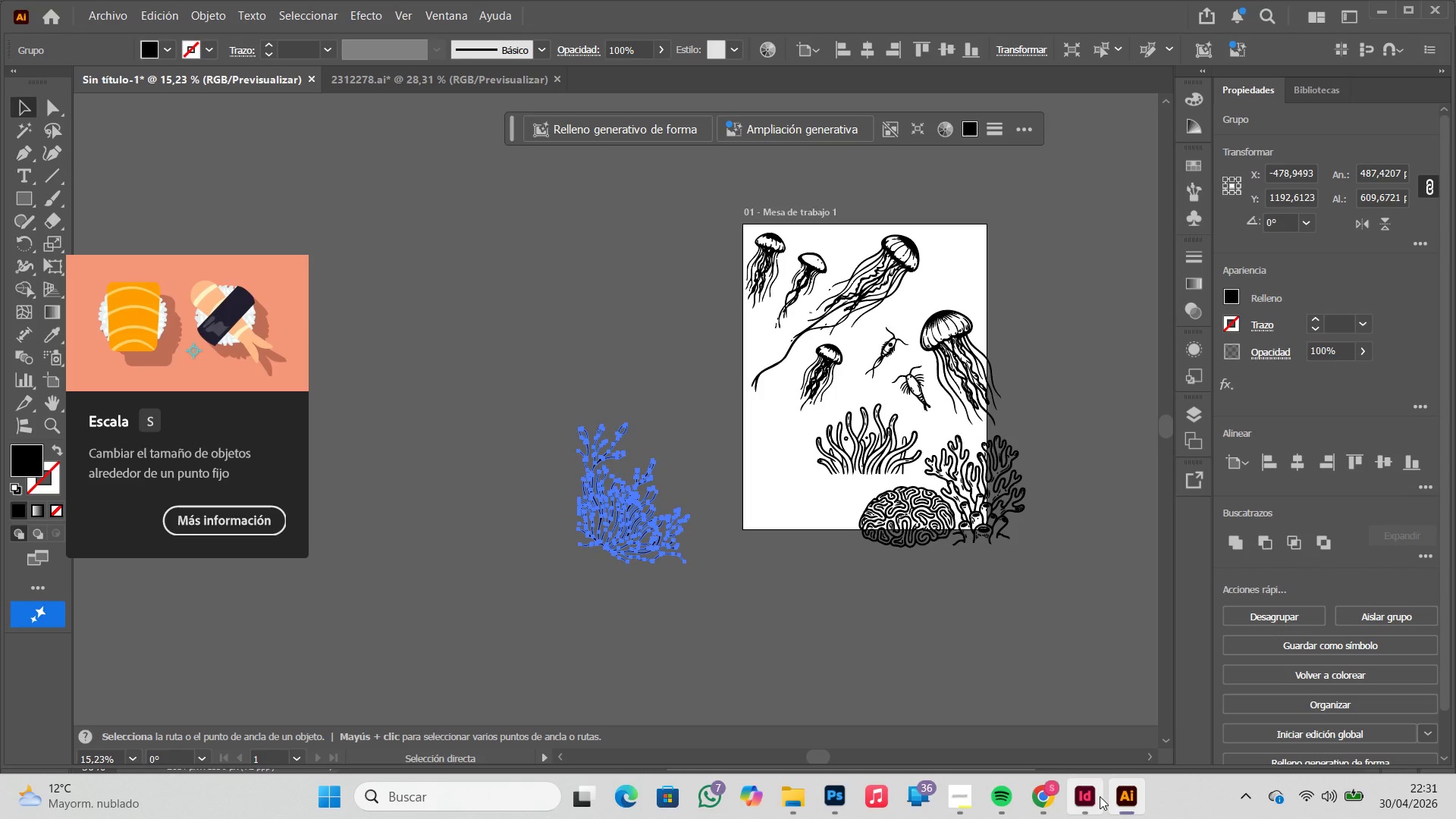 
left_click([1100, 796])
 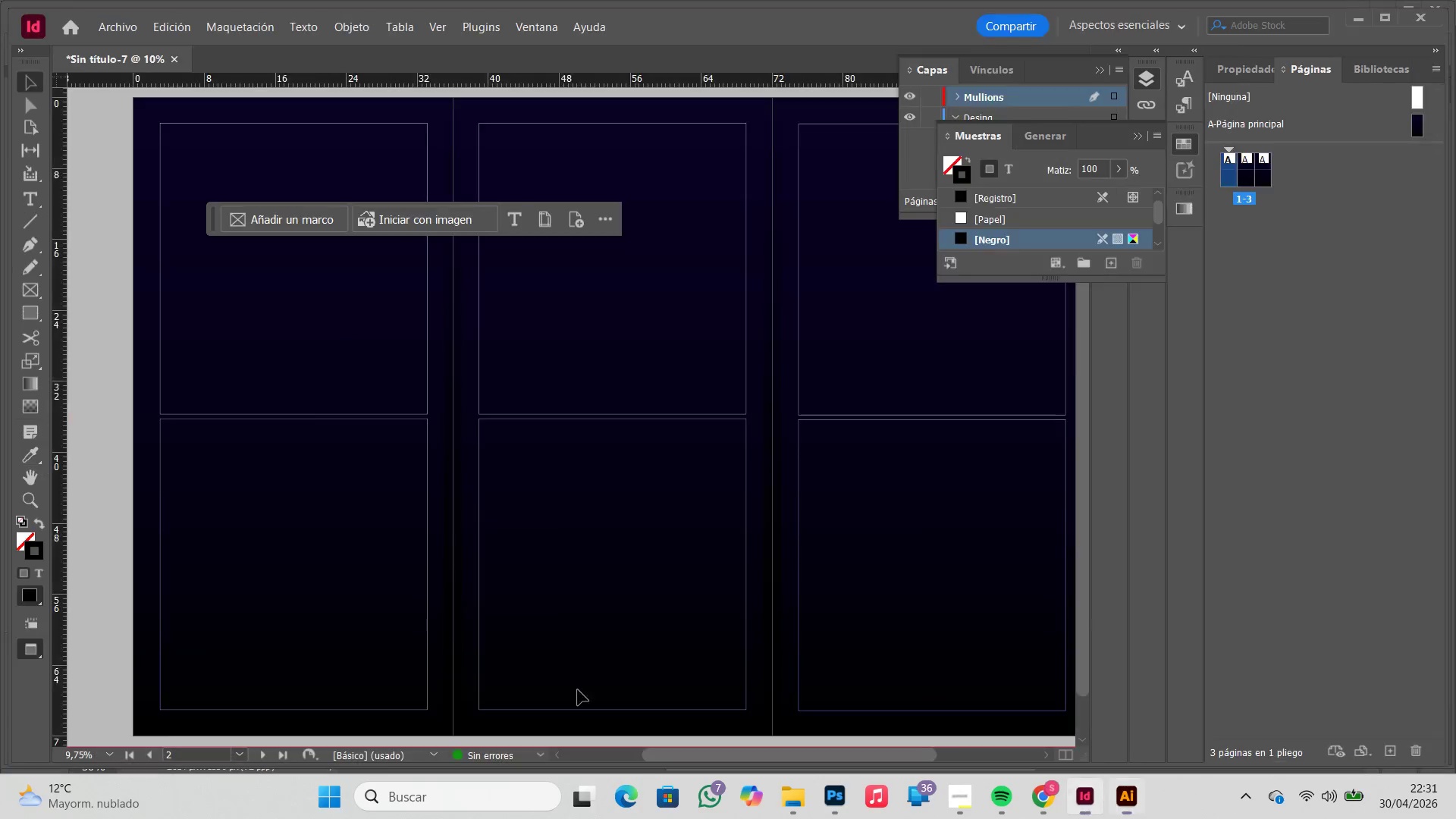 
key(Control+ControlLeft)
 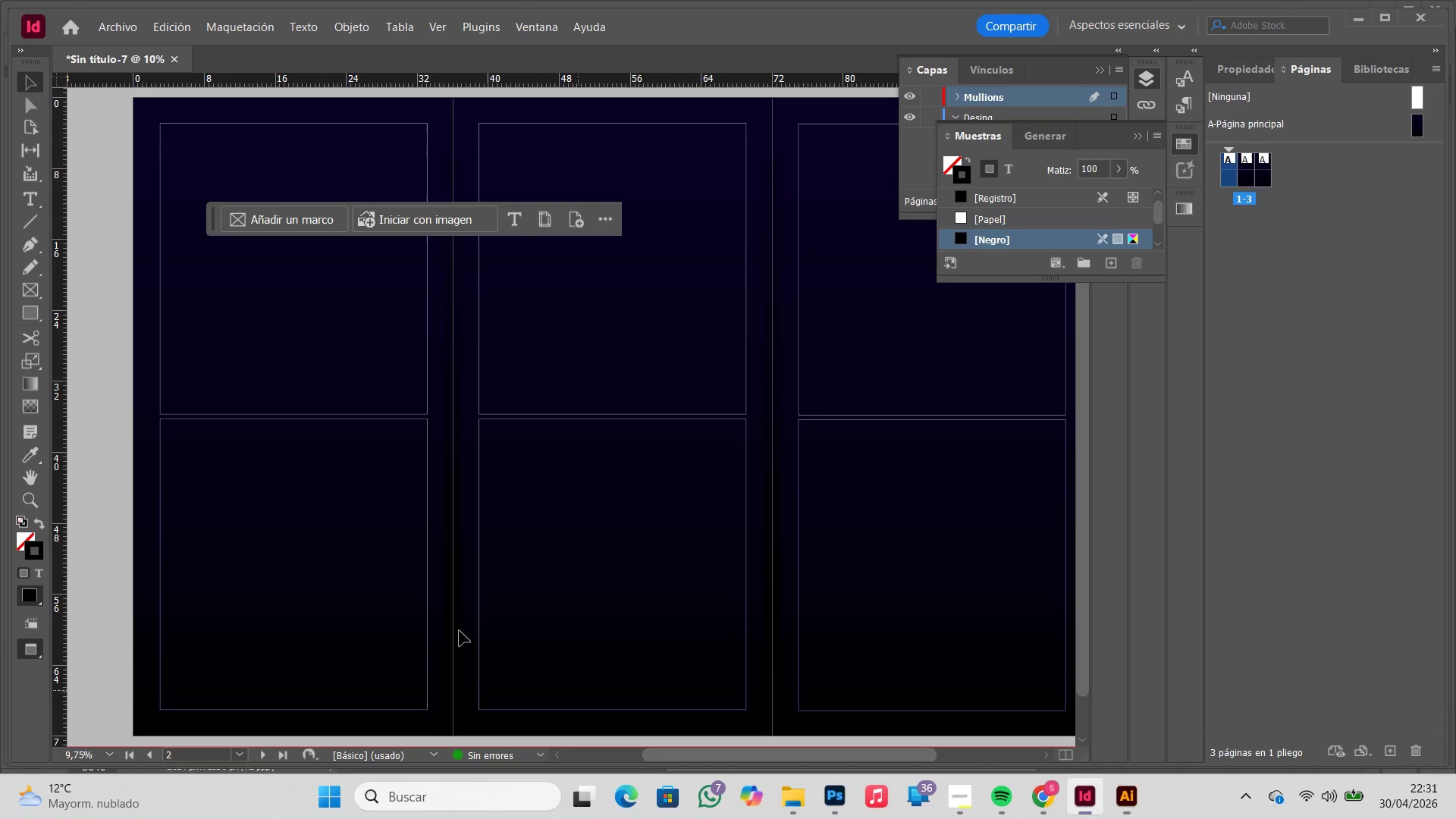 
key(Control+V)
 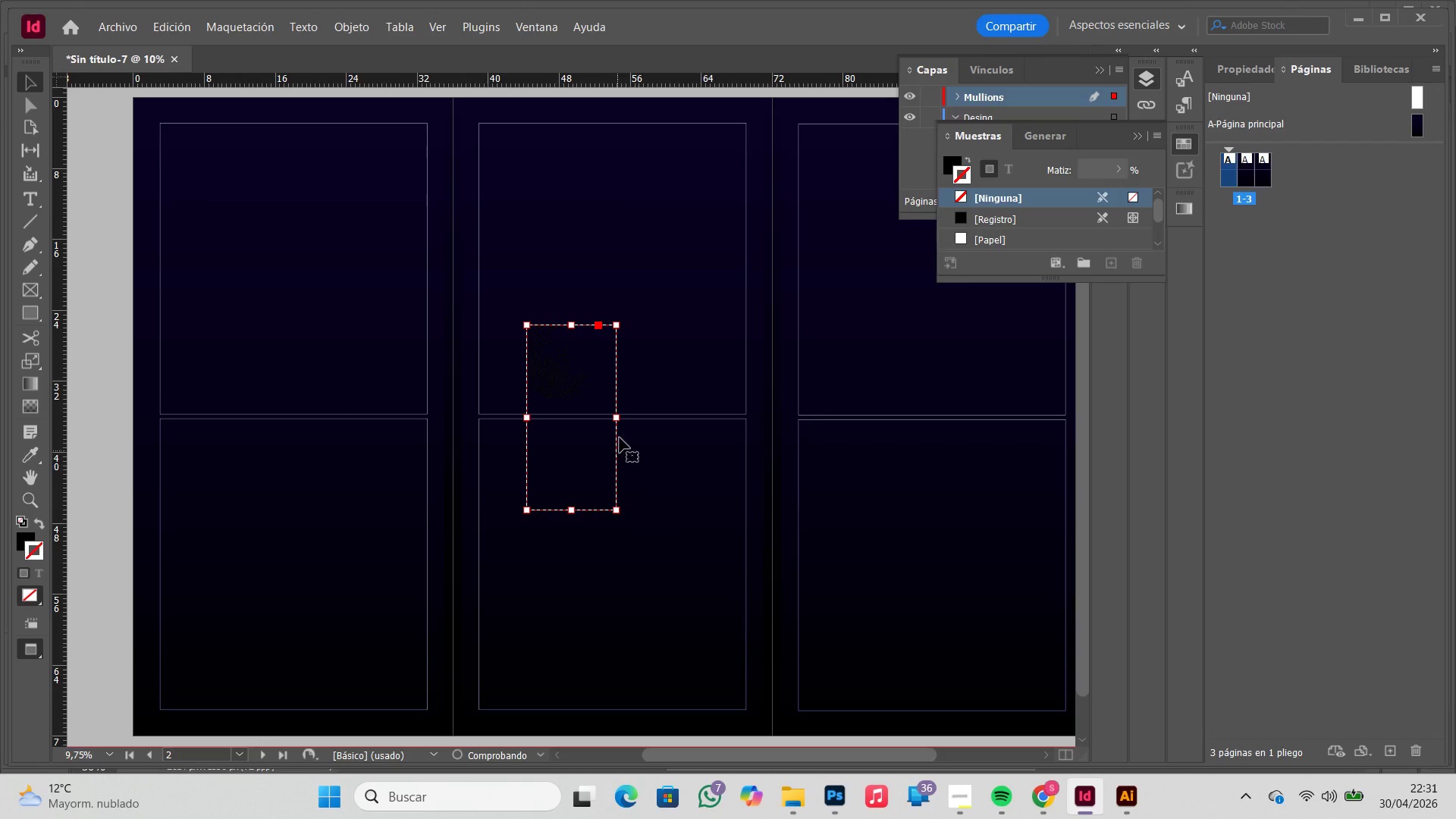 
hold_key(key=ShiftLeft, duration=1.01)
left_click_drag(start_coordinate=[615, 416], to_coordinate=[713, 414])
 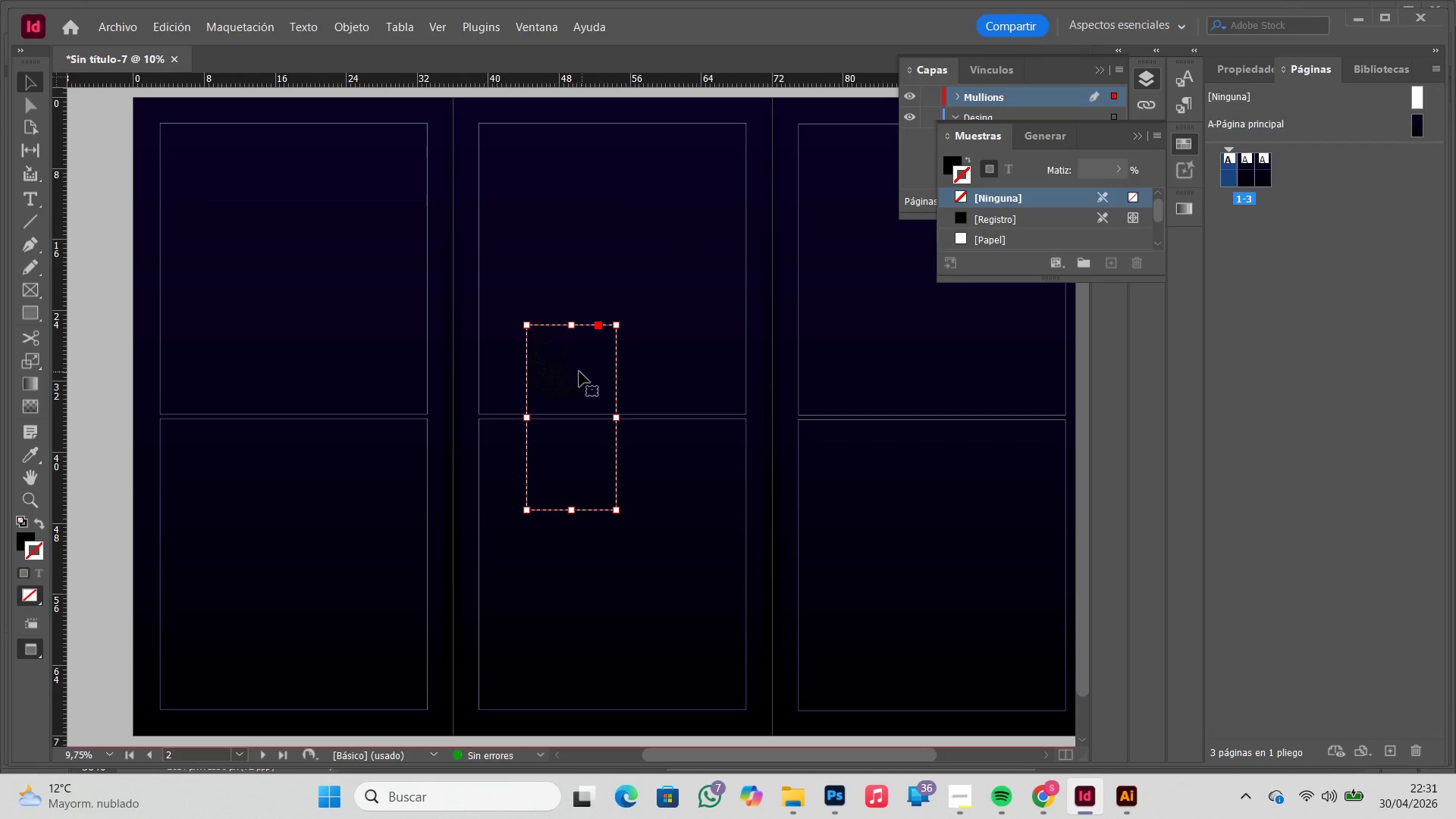 
left_click_drag(start_coordinate=[570, 375], to_coordinate=[221, 552])
 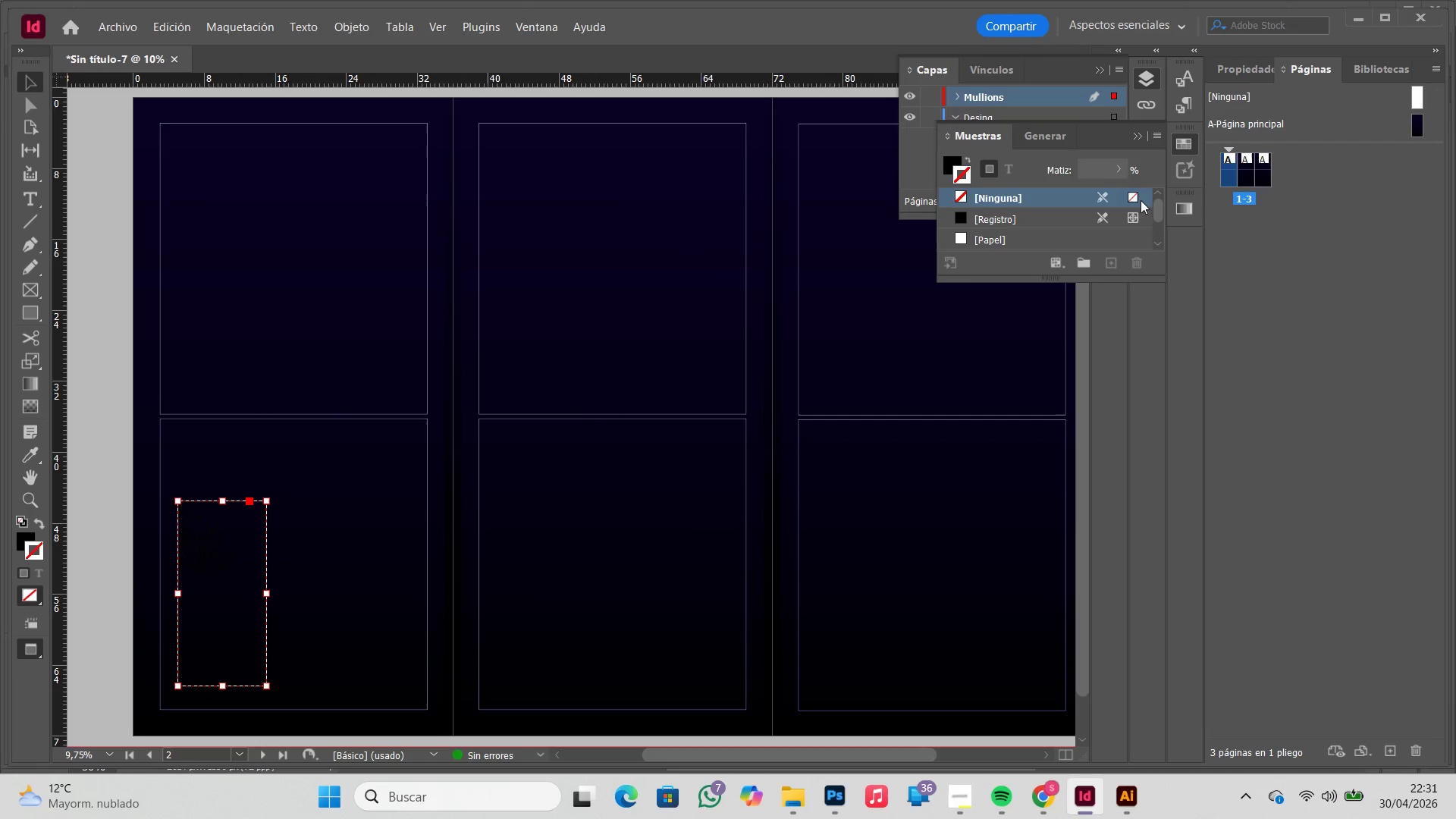 
scroll: coordinate [1073, 212], scroll_direction: down, amount: 2.0
 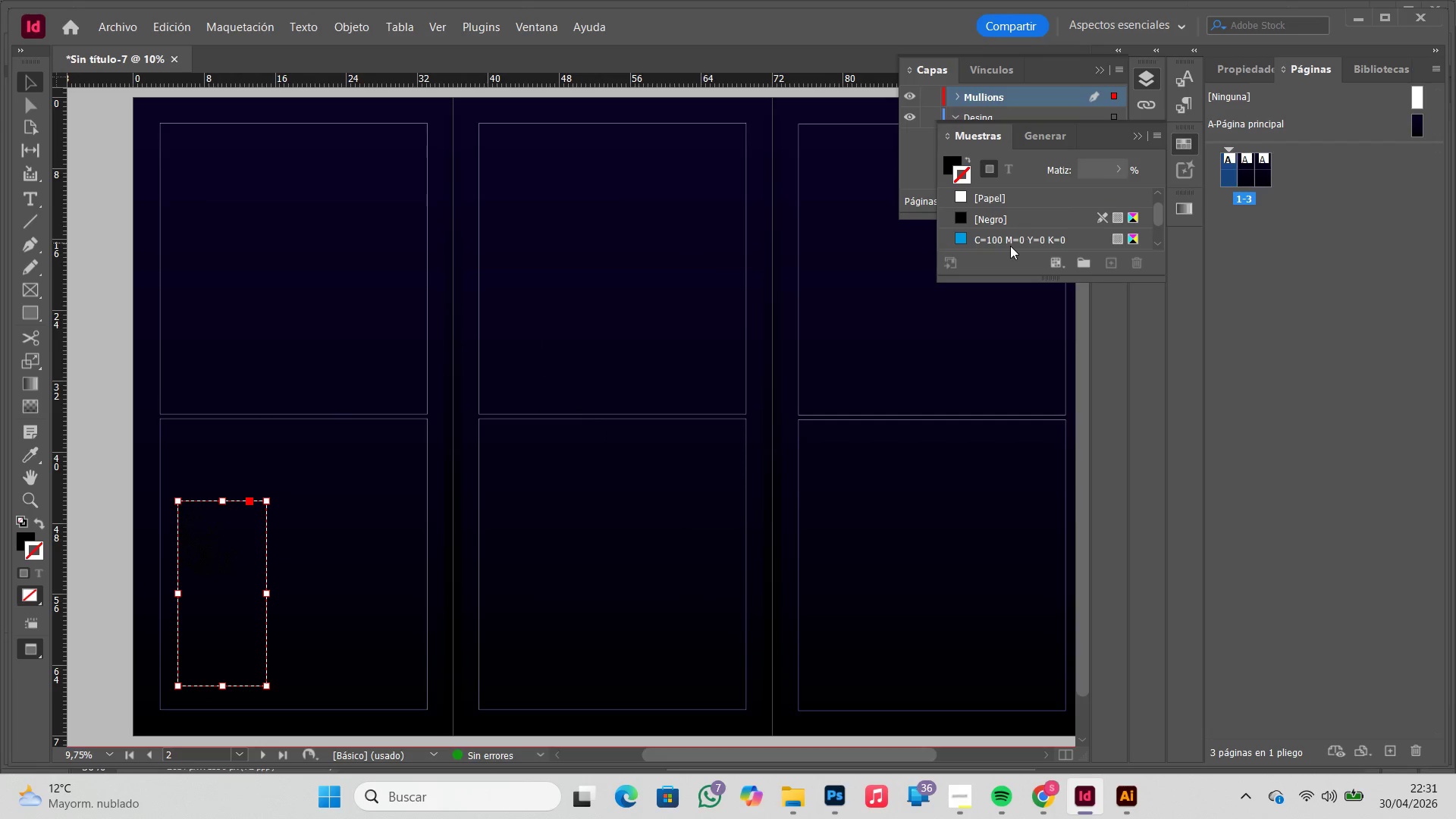 
left_click([1010, 246])
 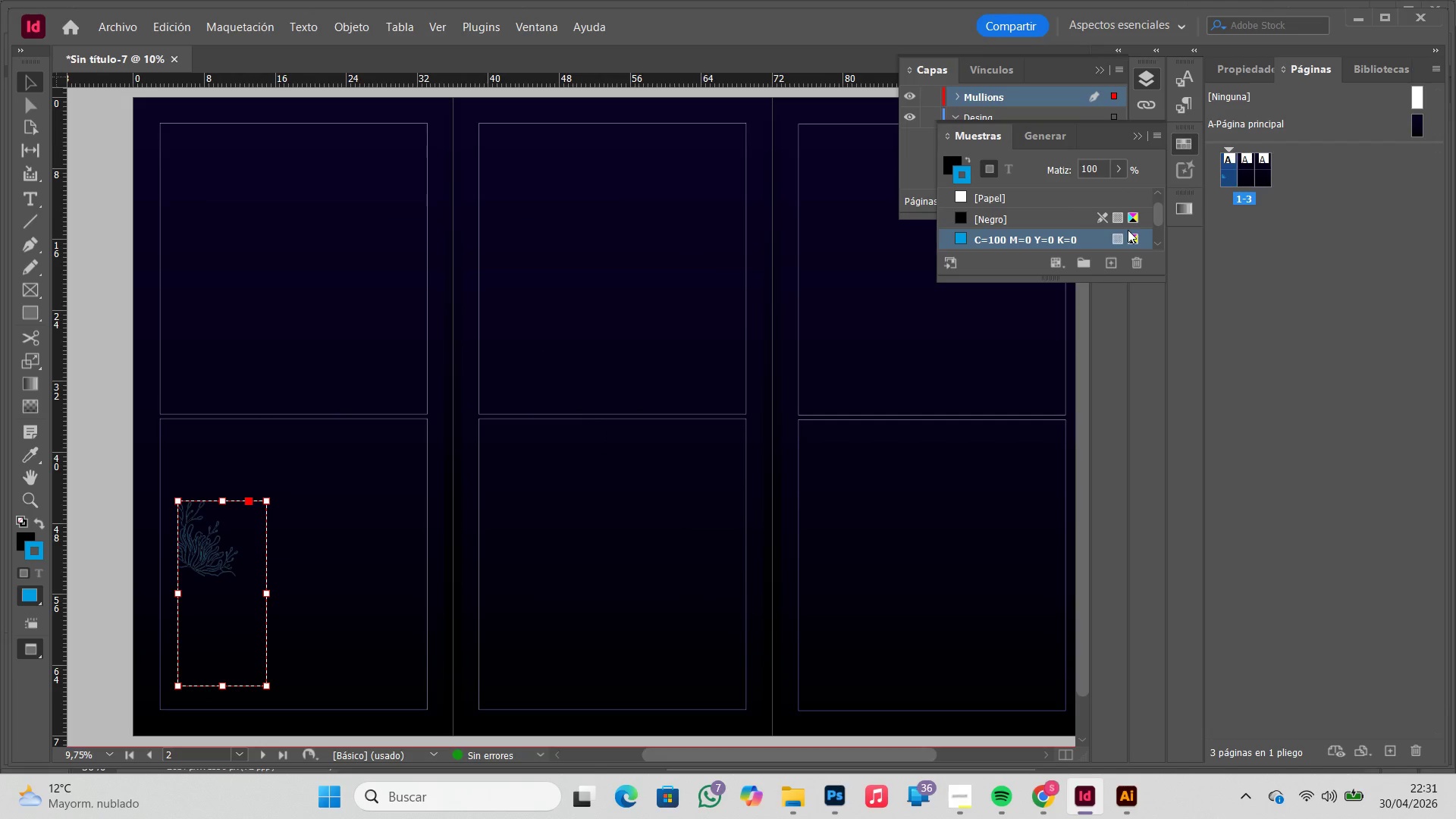 
right_click([221, 558])
 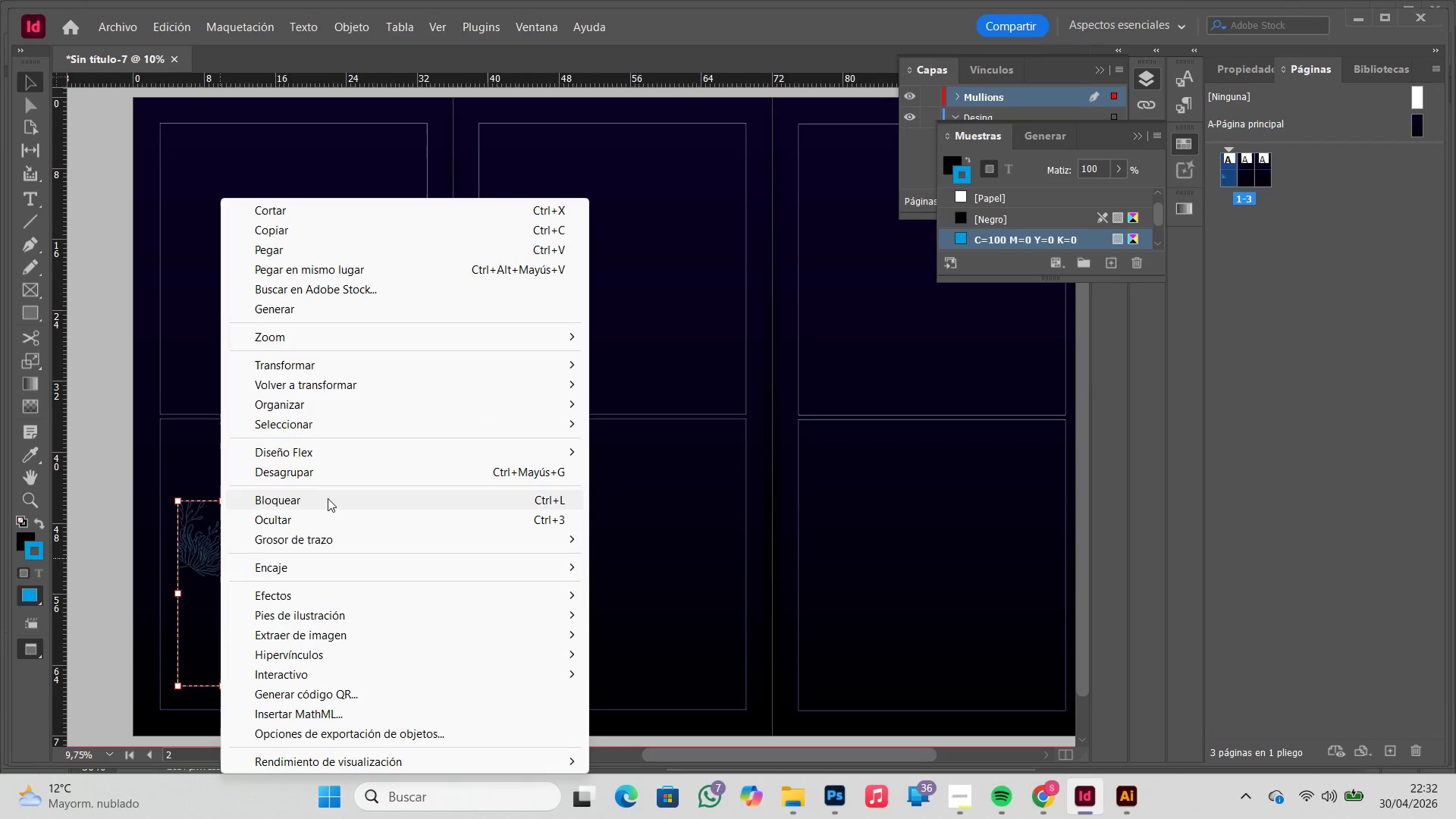 
left_click([334, 478])
 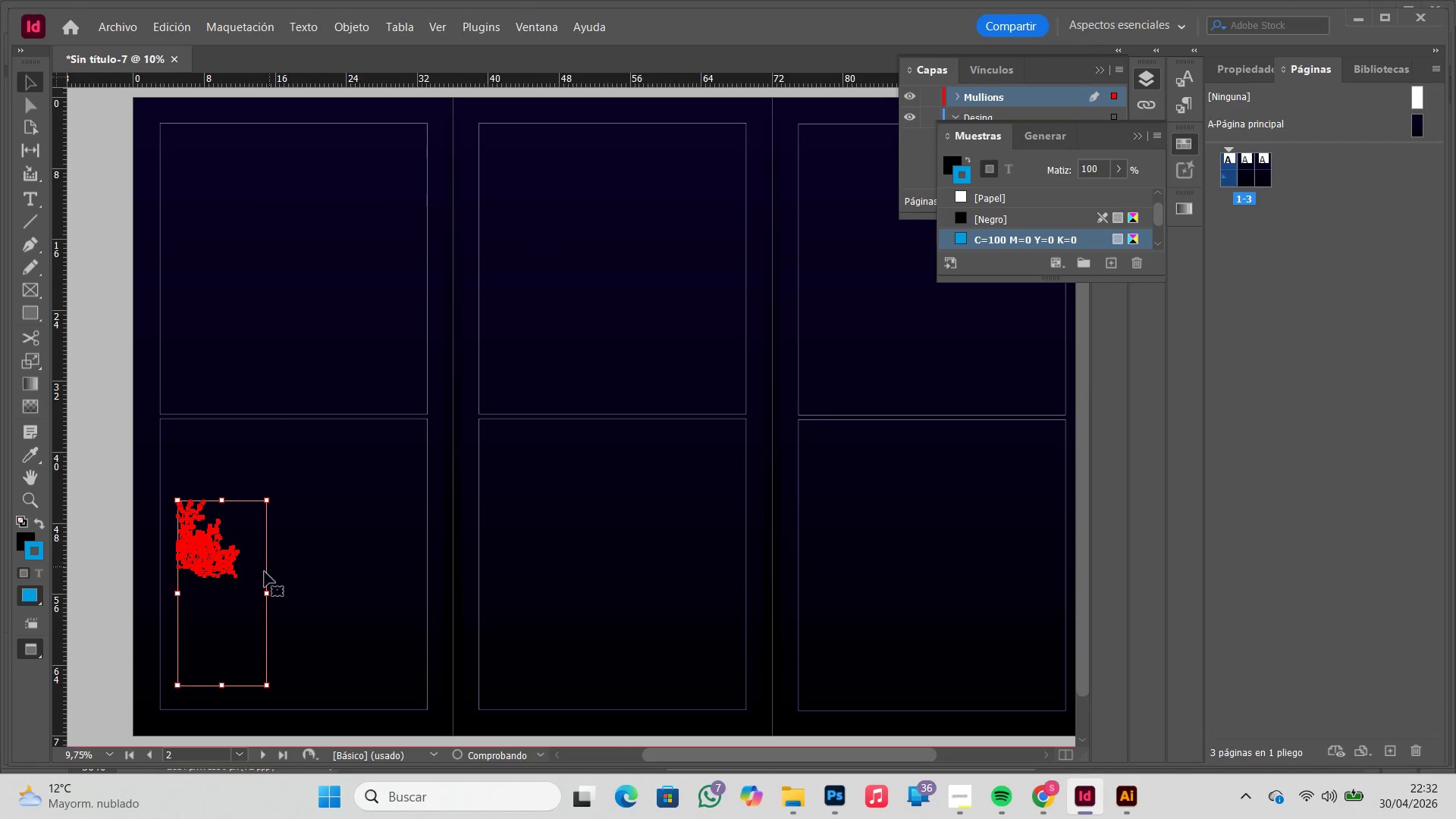 
left_click([146, 588])
 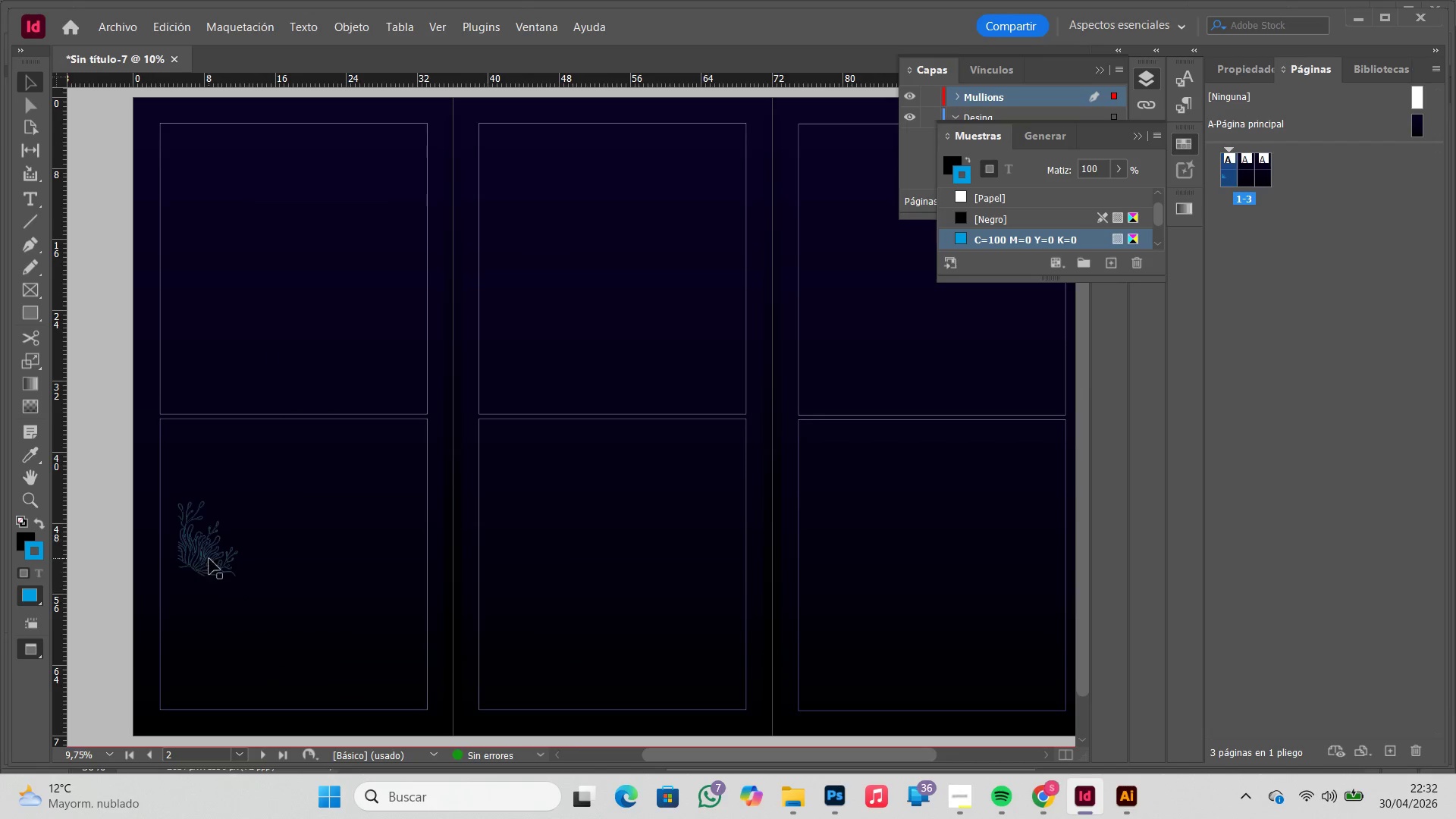 
left_click_drag(start_coordinate=[209, 559], to_coordinate=[212, 573])
 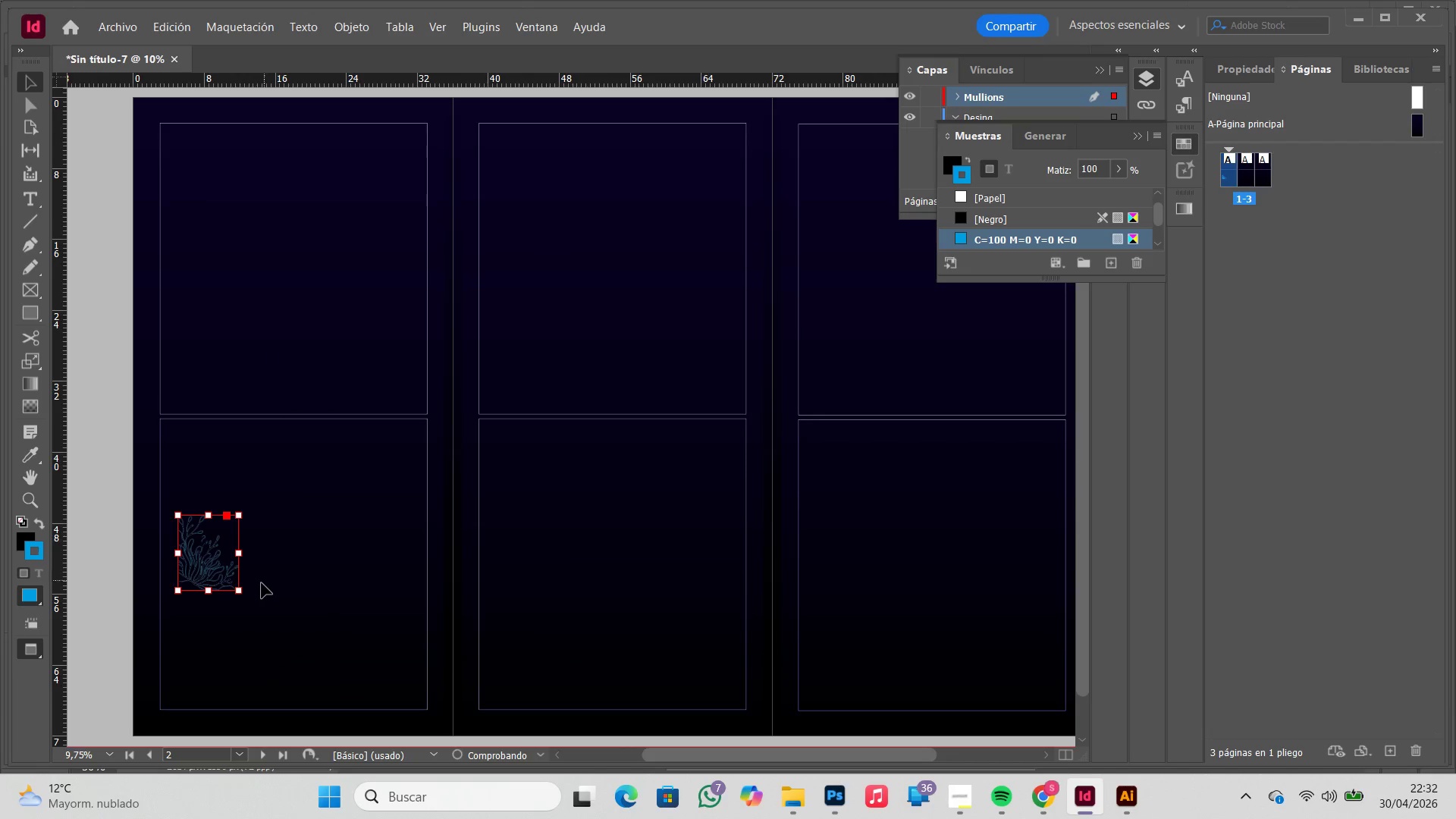 
key(Control+ControlLeft)
 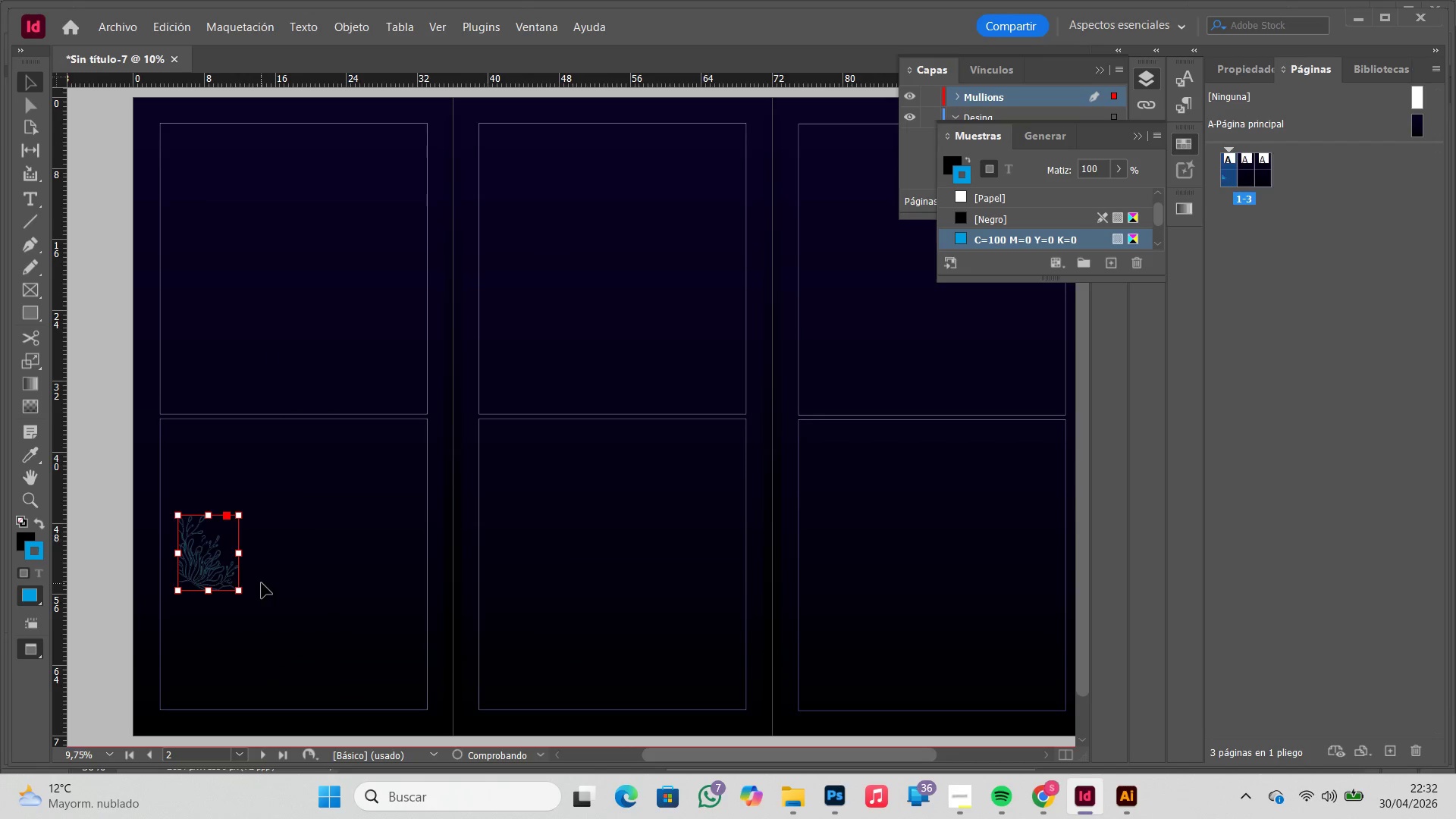 
key(Control+Z)
 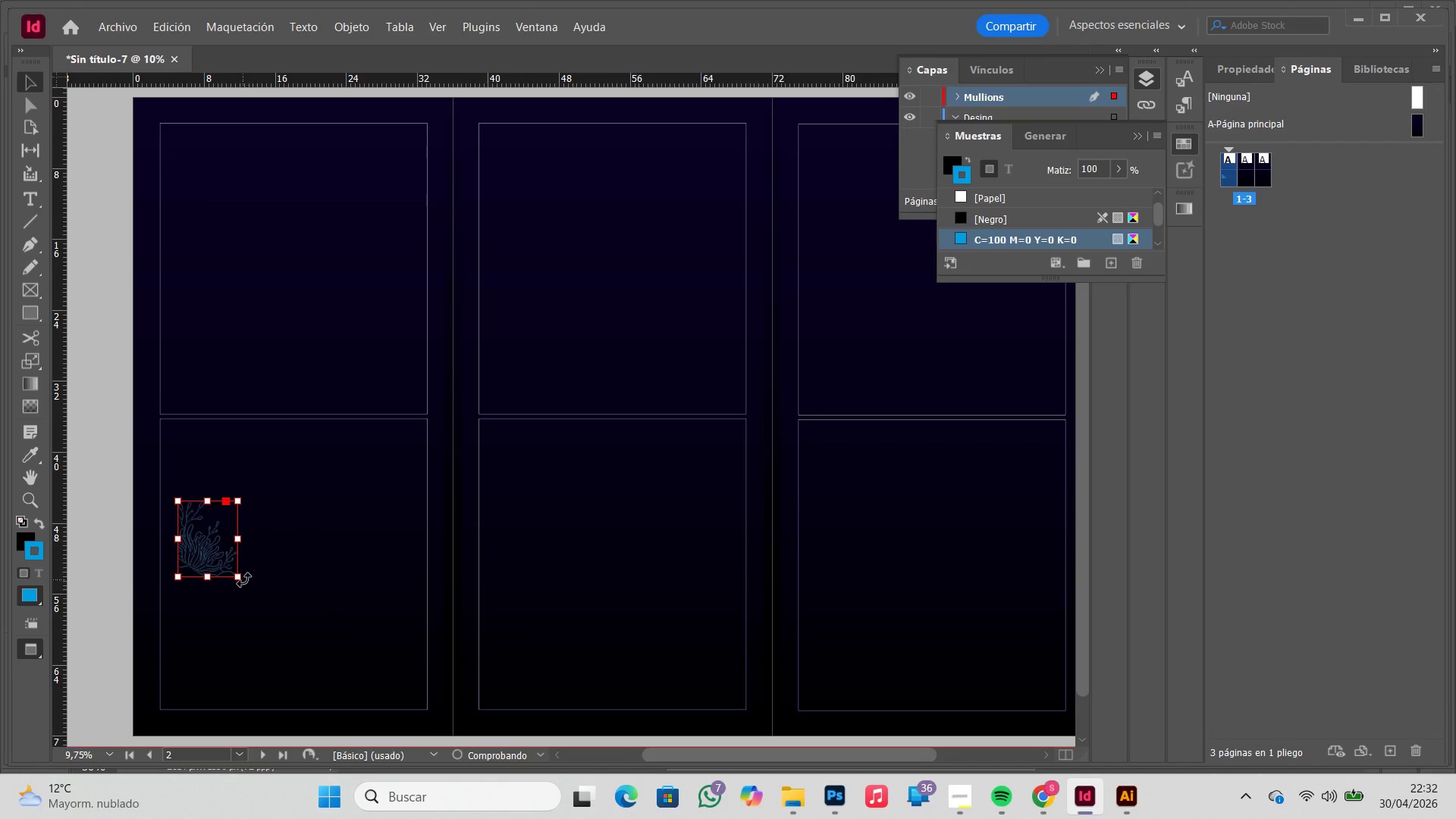 
hold_key(key=ShiftLeft, duration=0.92)
left_click_drag(start_coordinate=[239, 577], to_coordinate=[311, 613])
 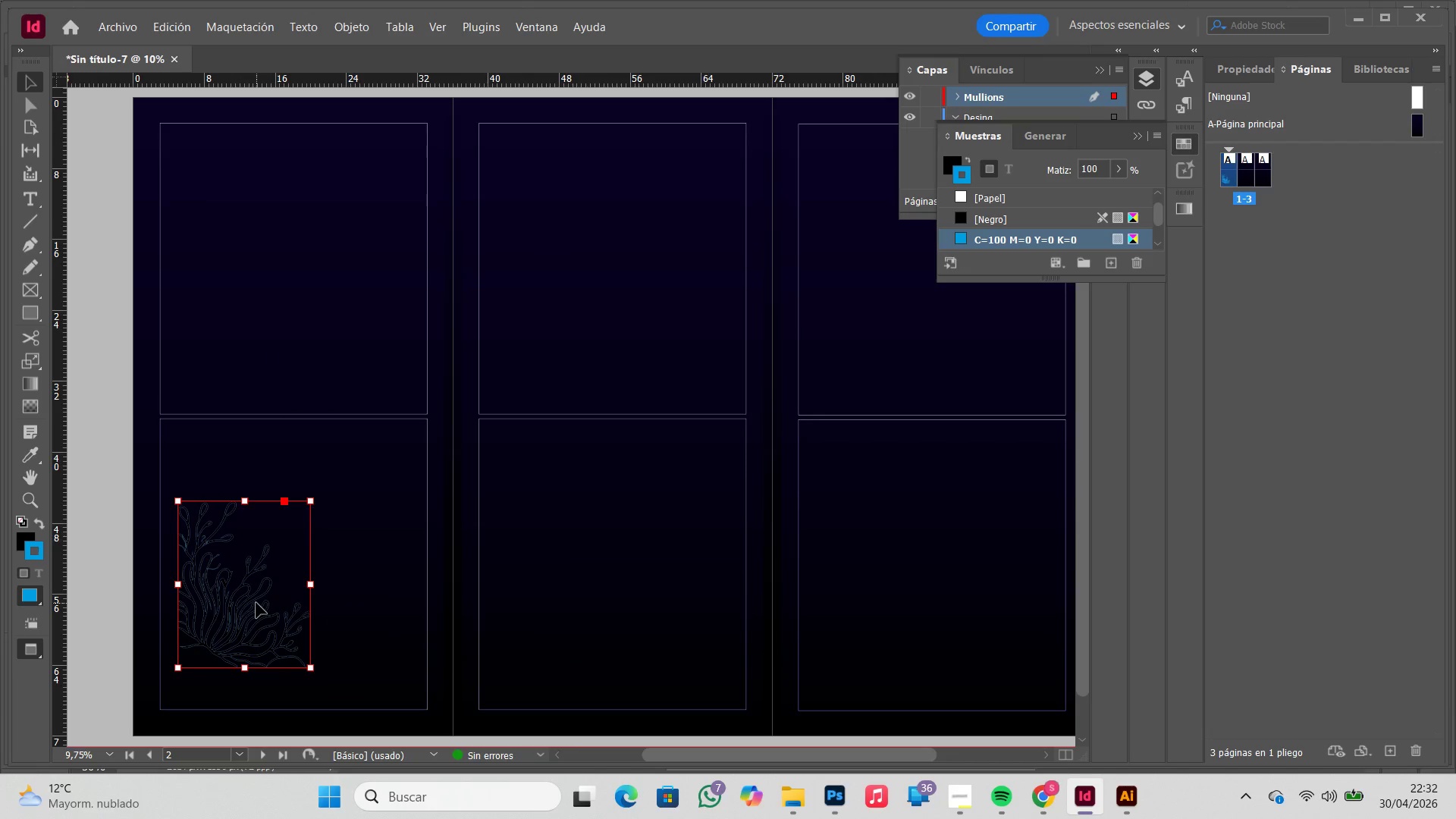 
key(Control+ControlLeft)
 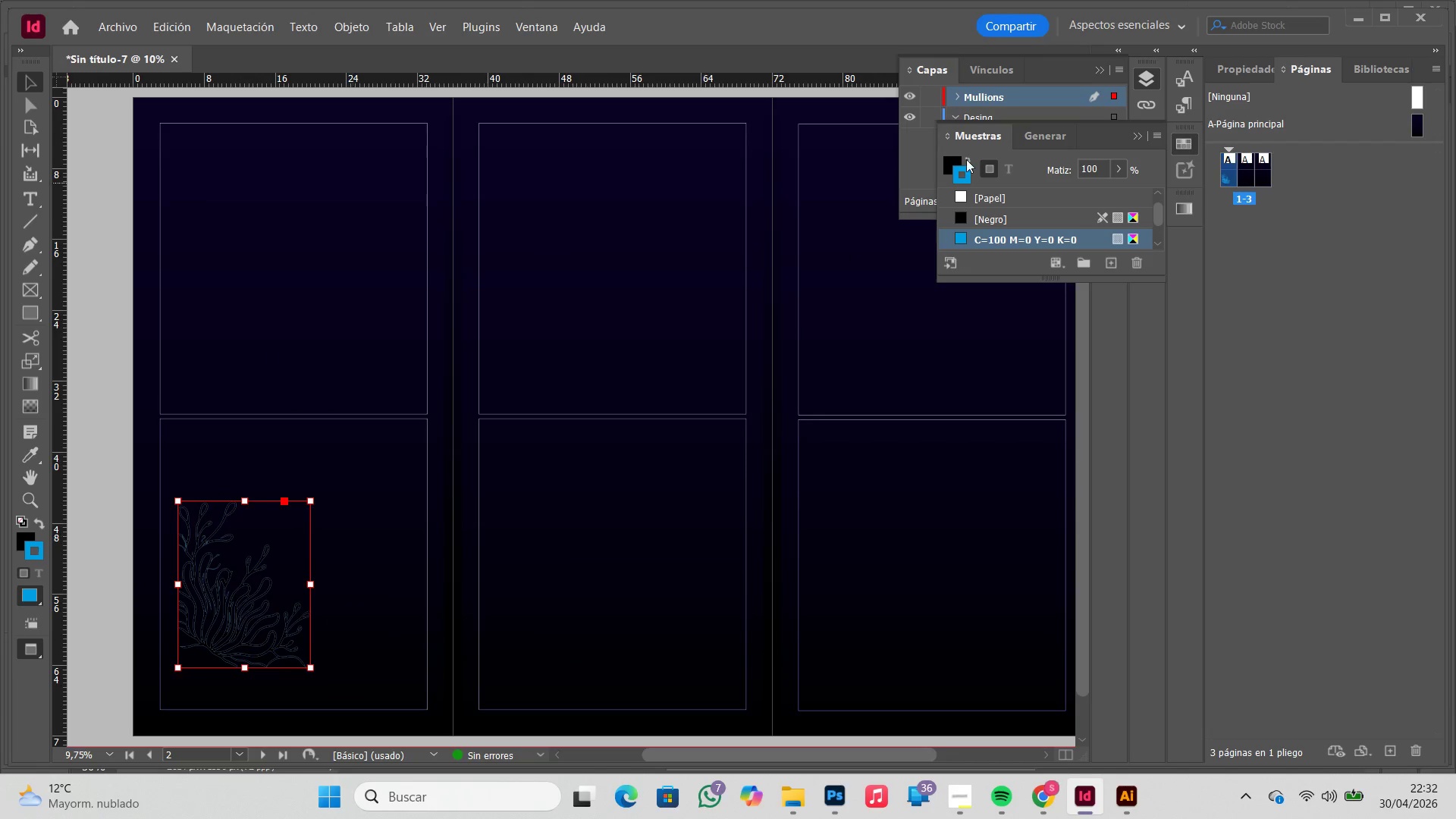 
key(Control+Z)
 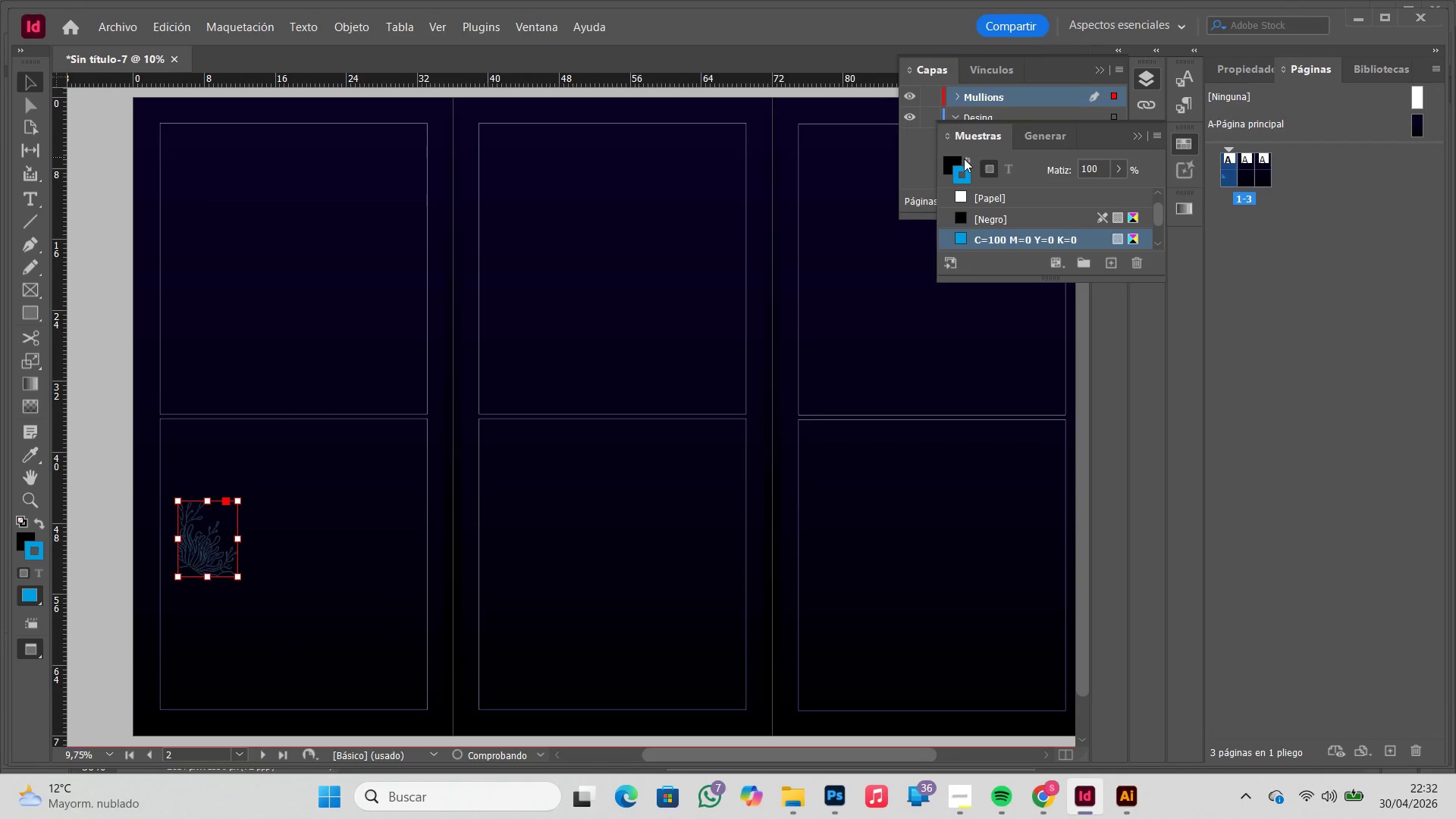 
key(Control+Z)
 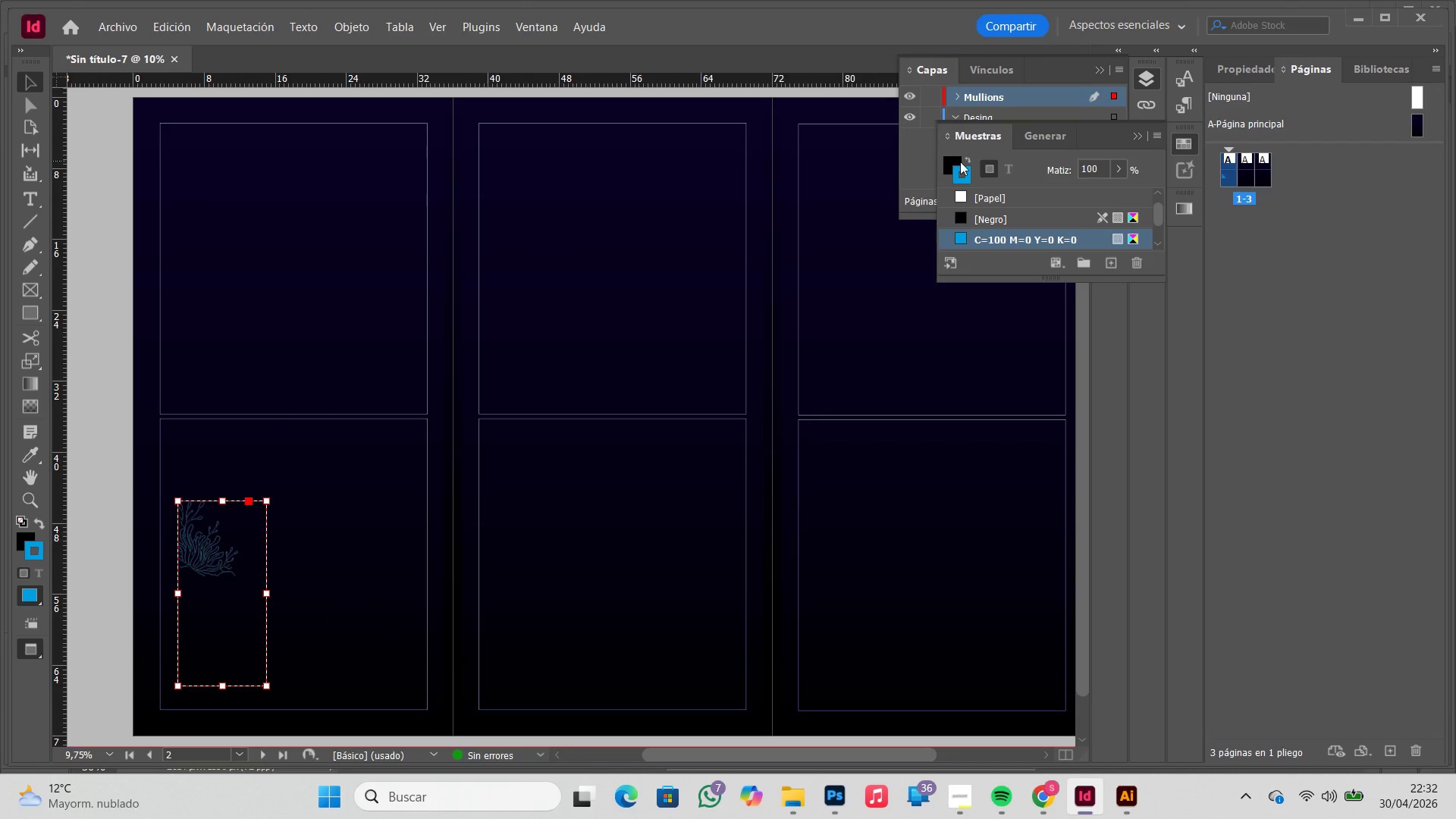 
key(Control+ControlLeft)
 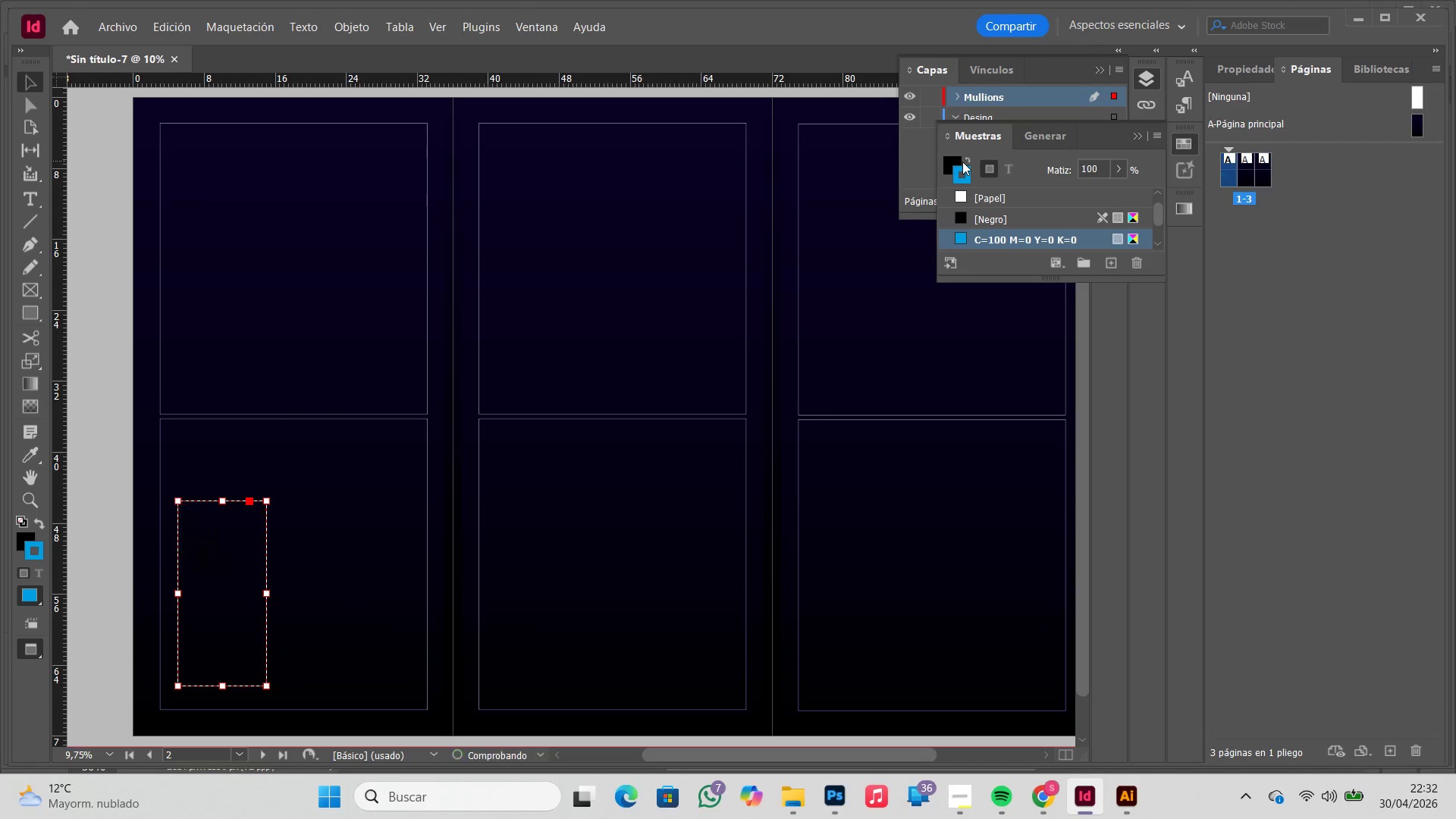 
key(Control+Z)
 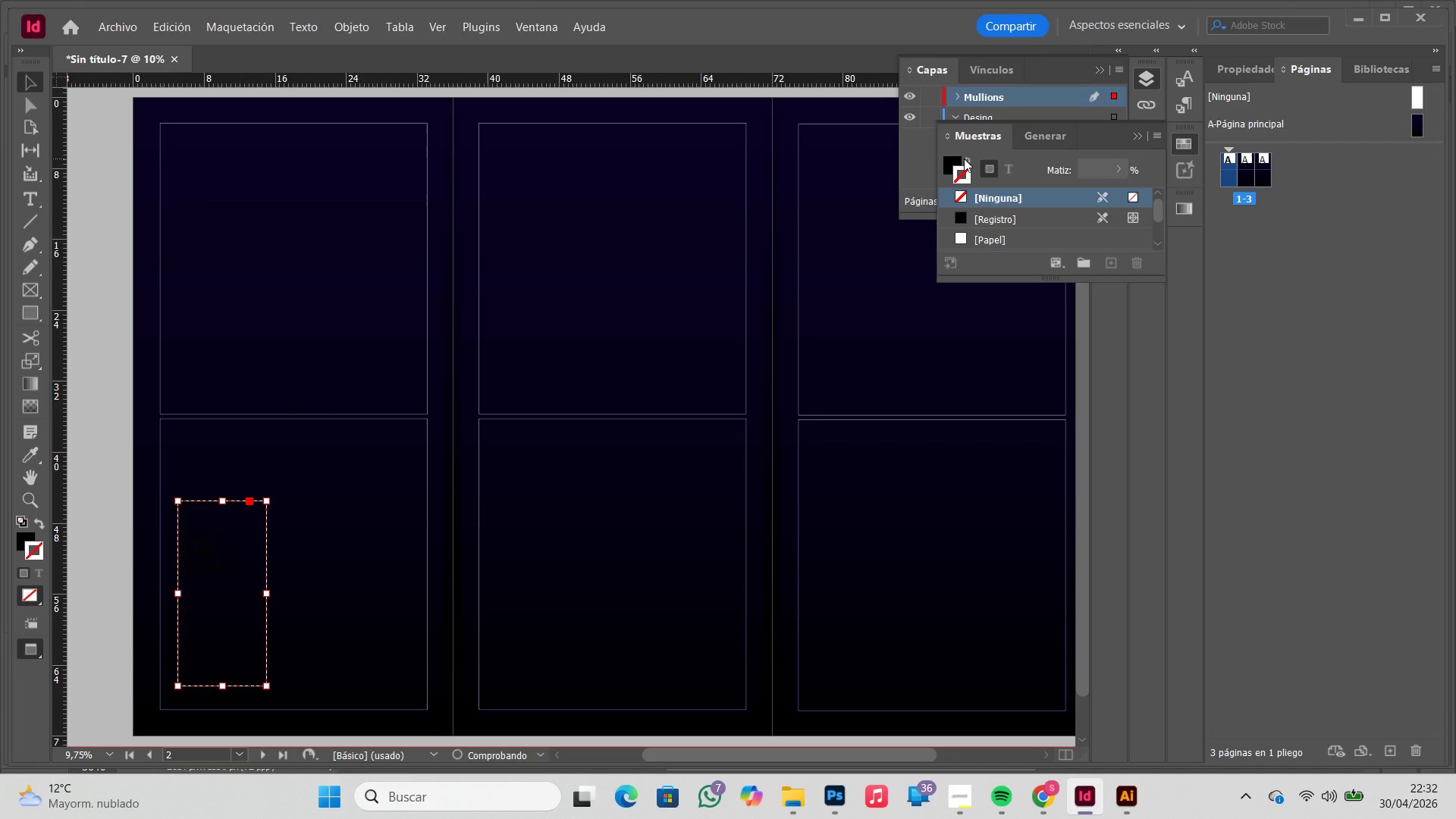 
left_click([956, 159])
 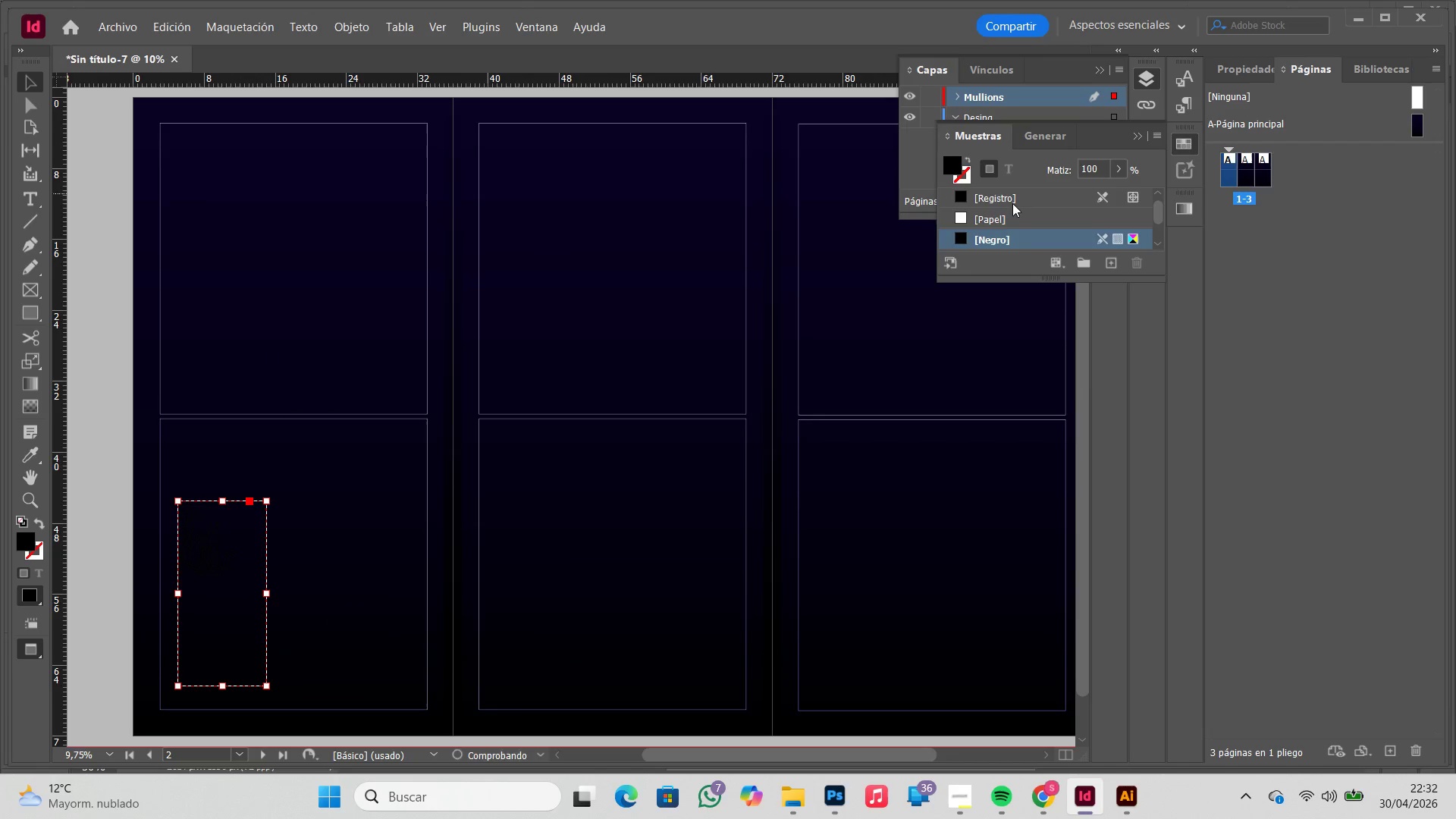 
scroll: coordinate [1013, 204], scroll_direction: down, amount: 3.0
 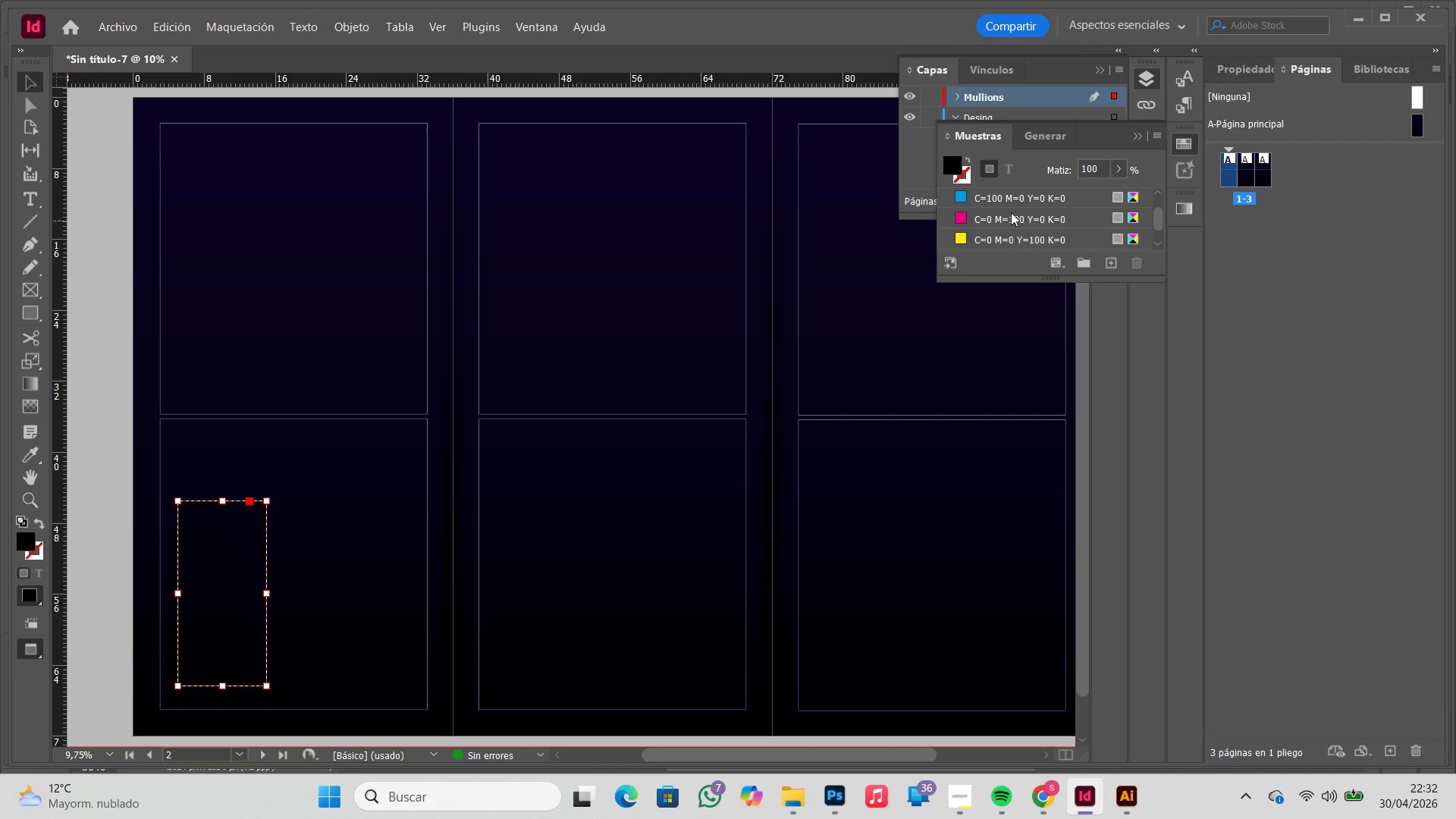 
left_click([1011, 207])
 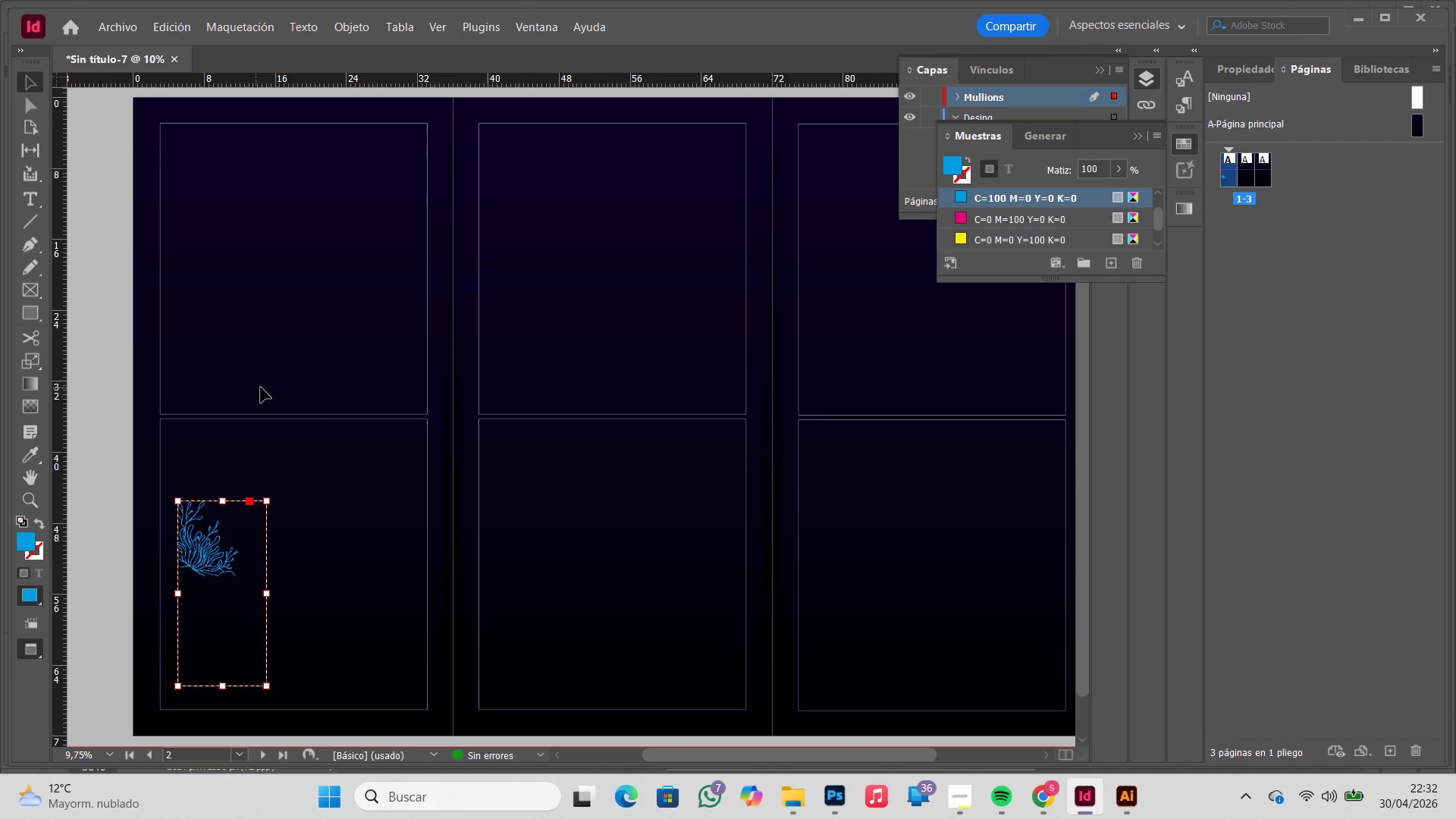 
right_click([243, 557])
 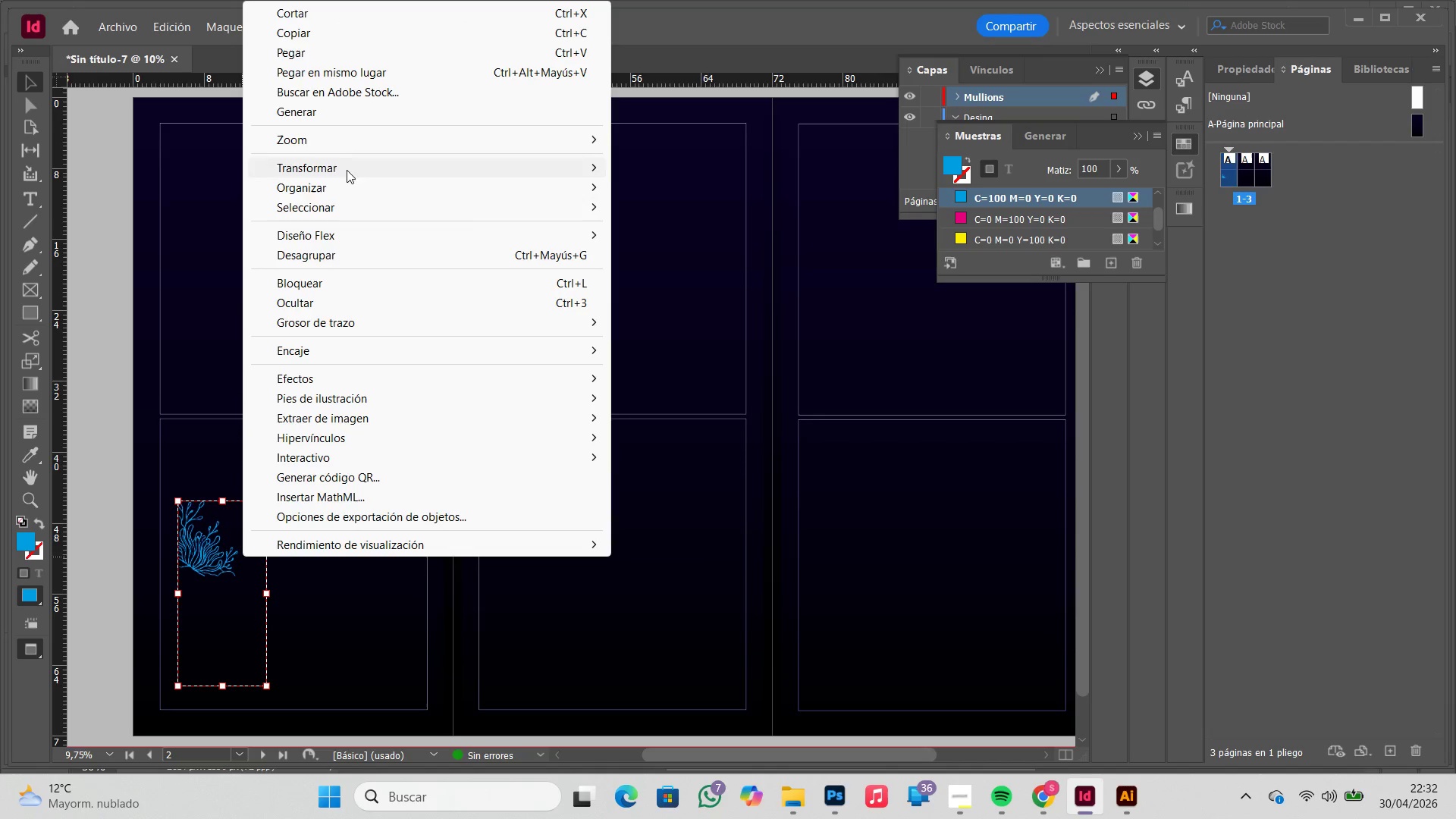 
left_click([335, 259])
 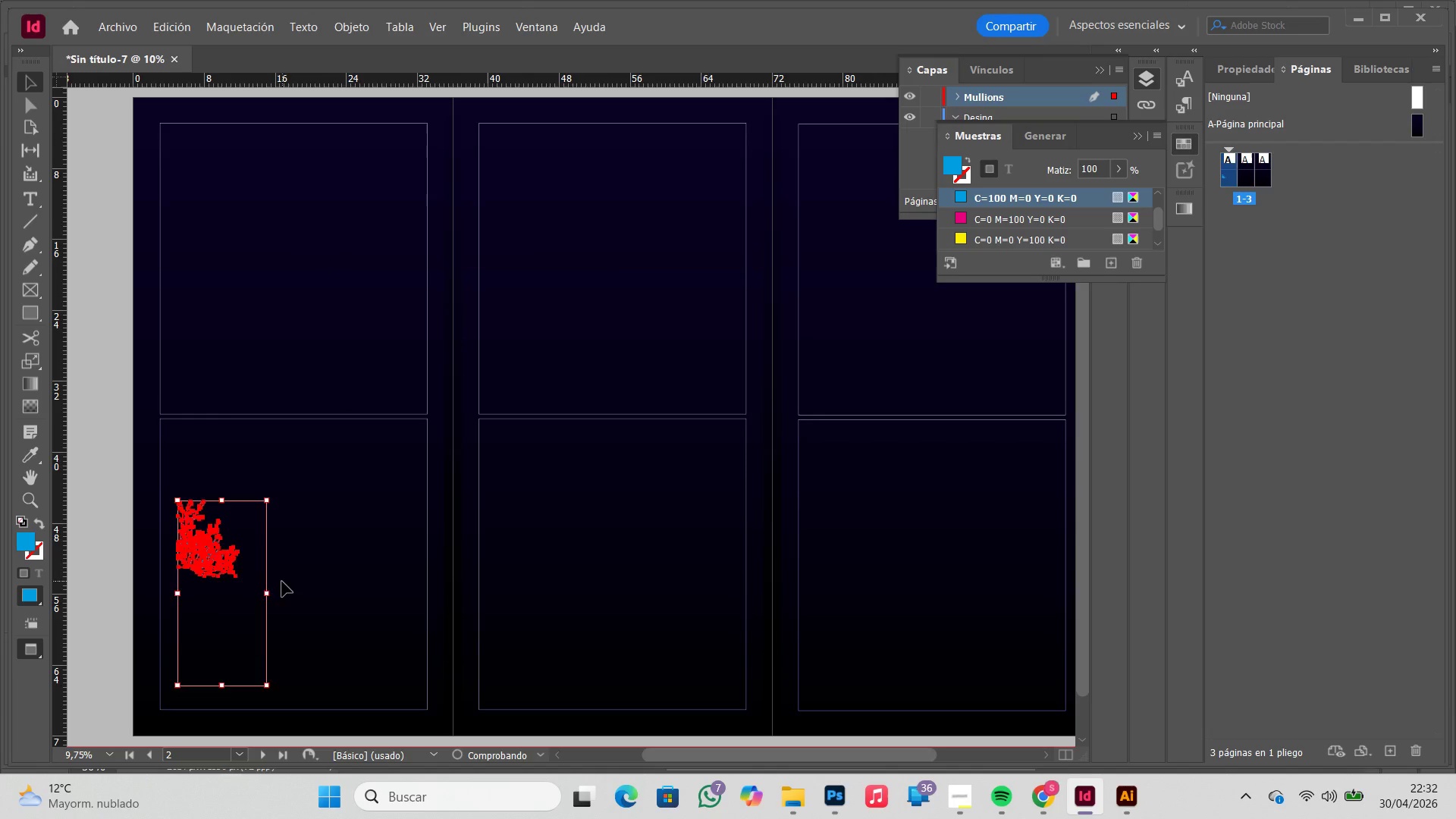 
double_click([225, 561])
 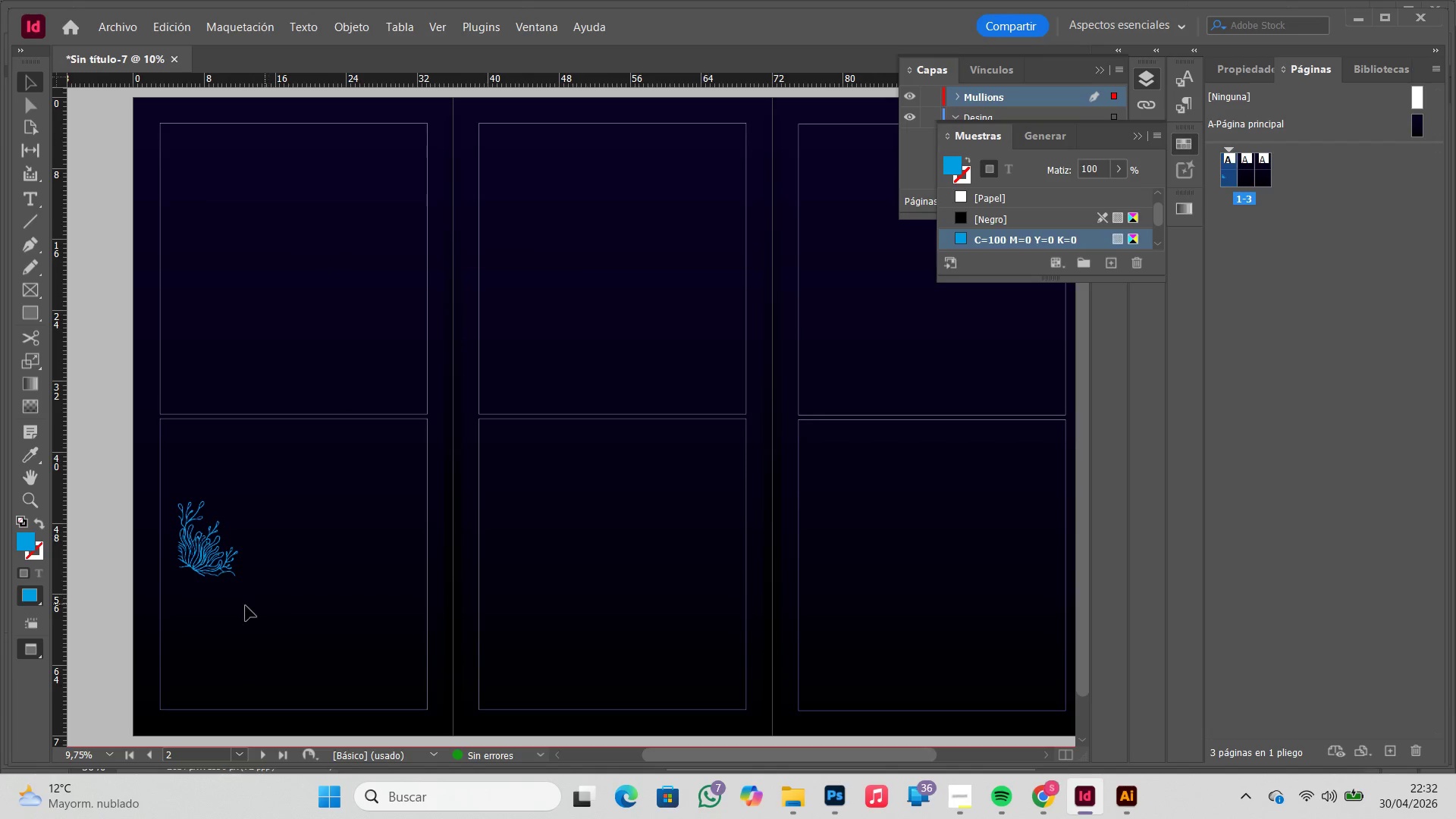 
left_click_drag(start_coordinate=[117, 482], to_coordinate=[249, 639])
 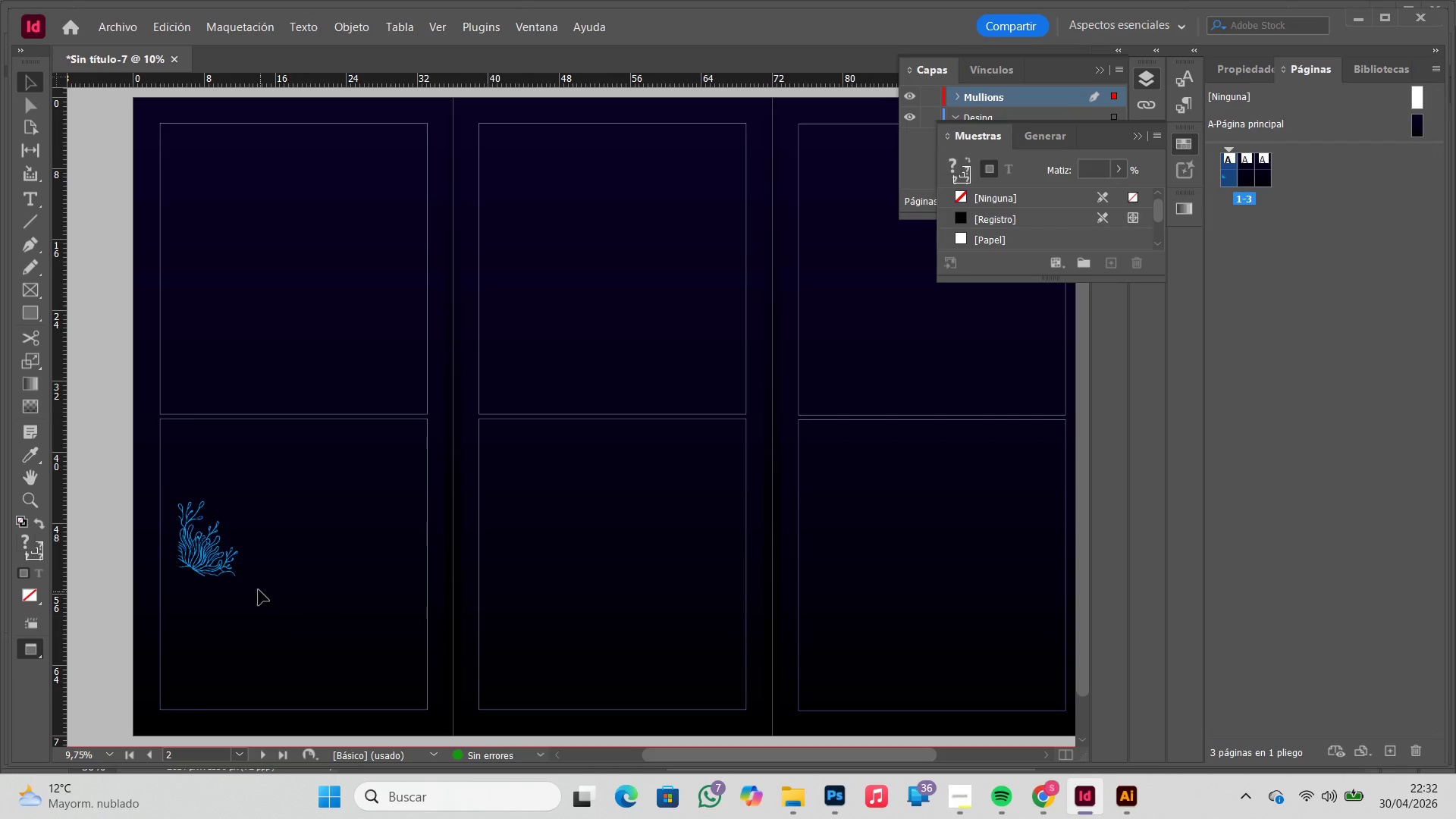 
double_click([224, 569])
 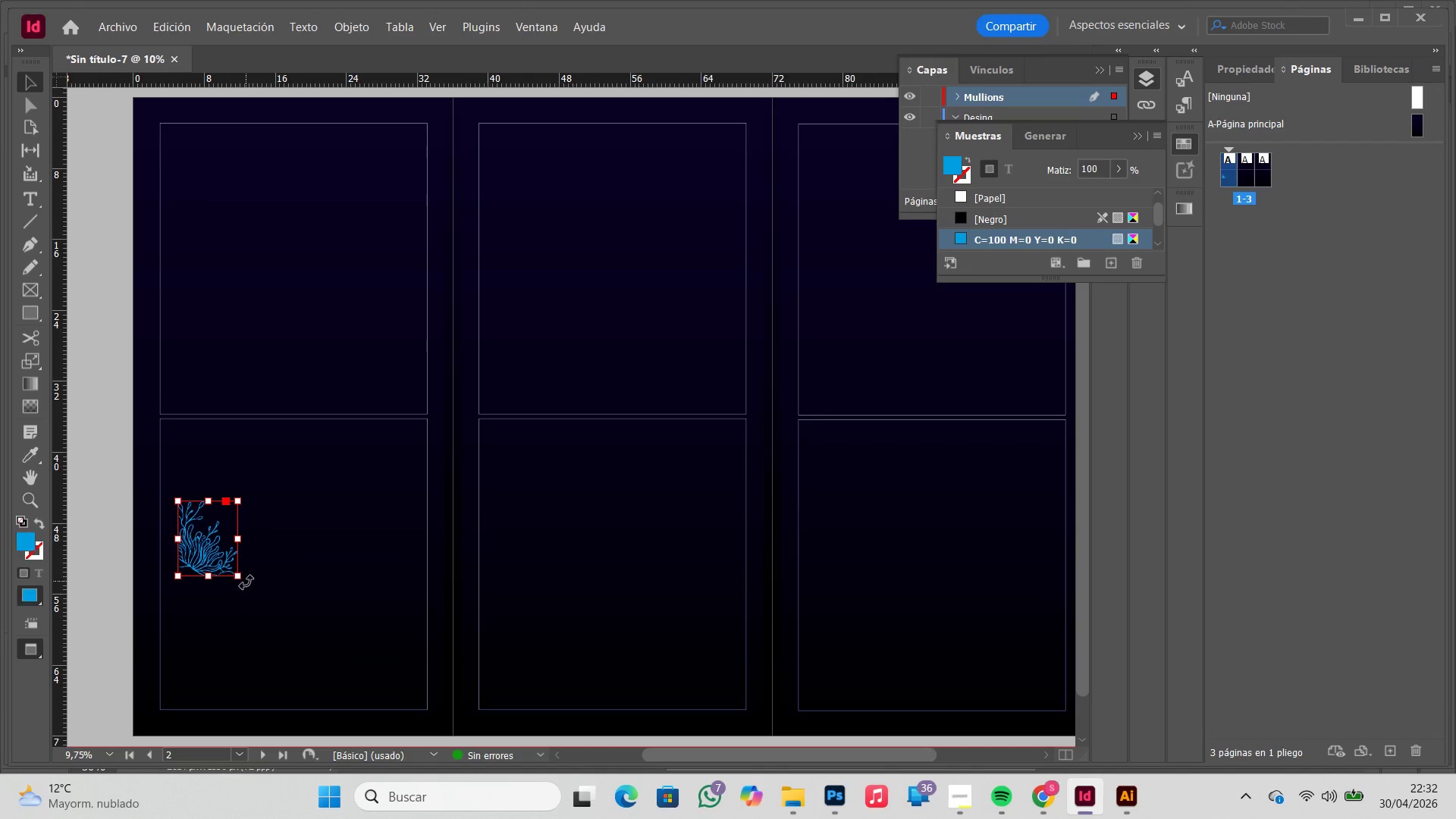 
hold_key(key=ShiftLeft, duration=1.08)
left_click_drag(start_coordinate=[241, 576], to_coordinate=[347, 645])
 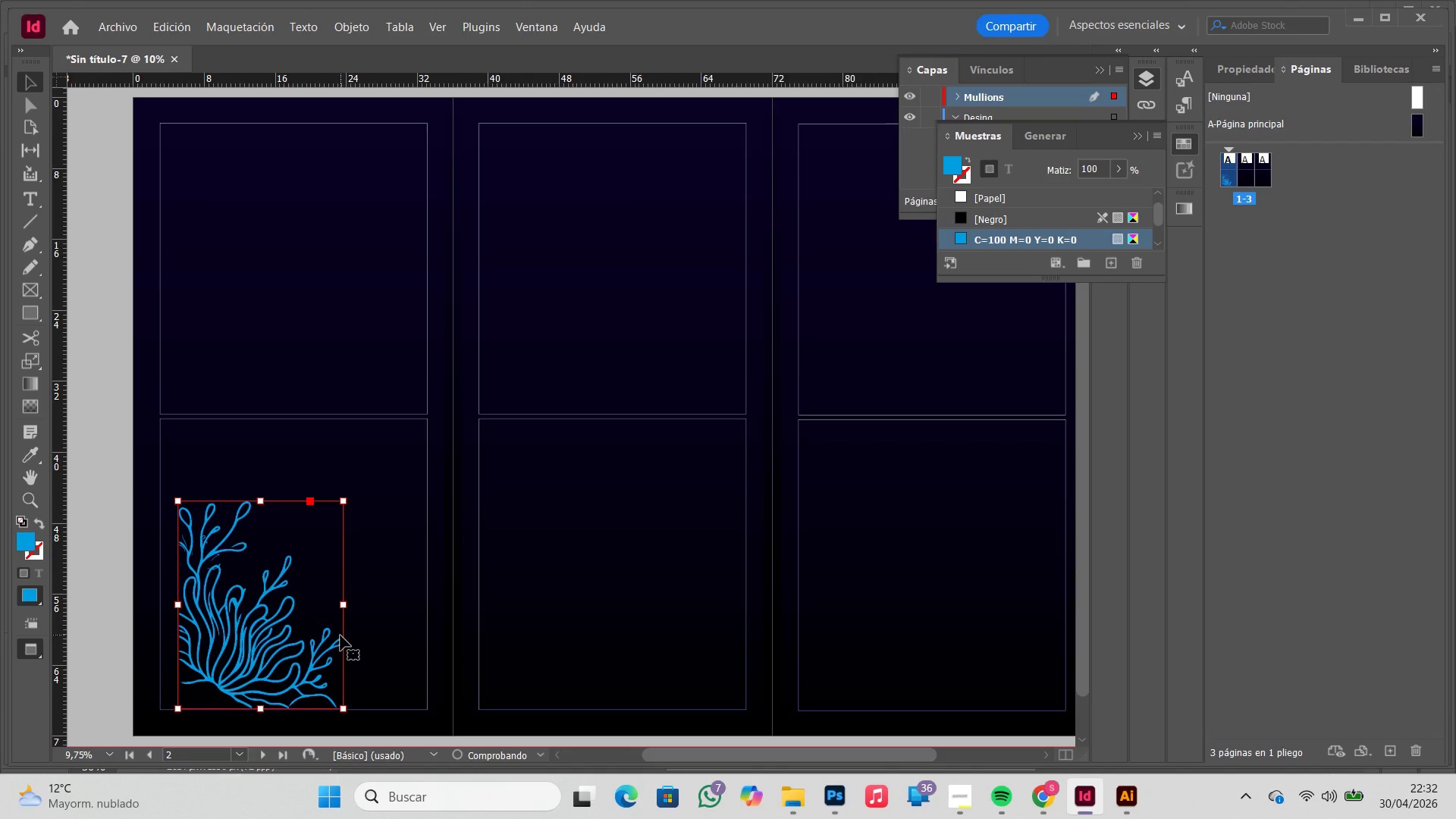 
scroll: coordinate [340, 635], scroll_direction: down, amount: 2.0
 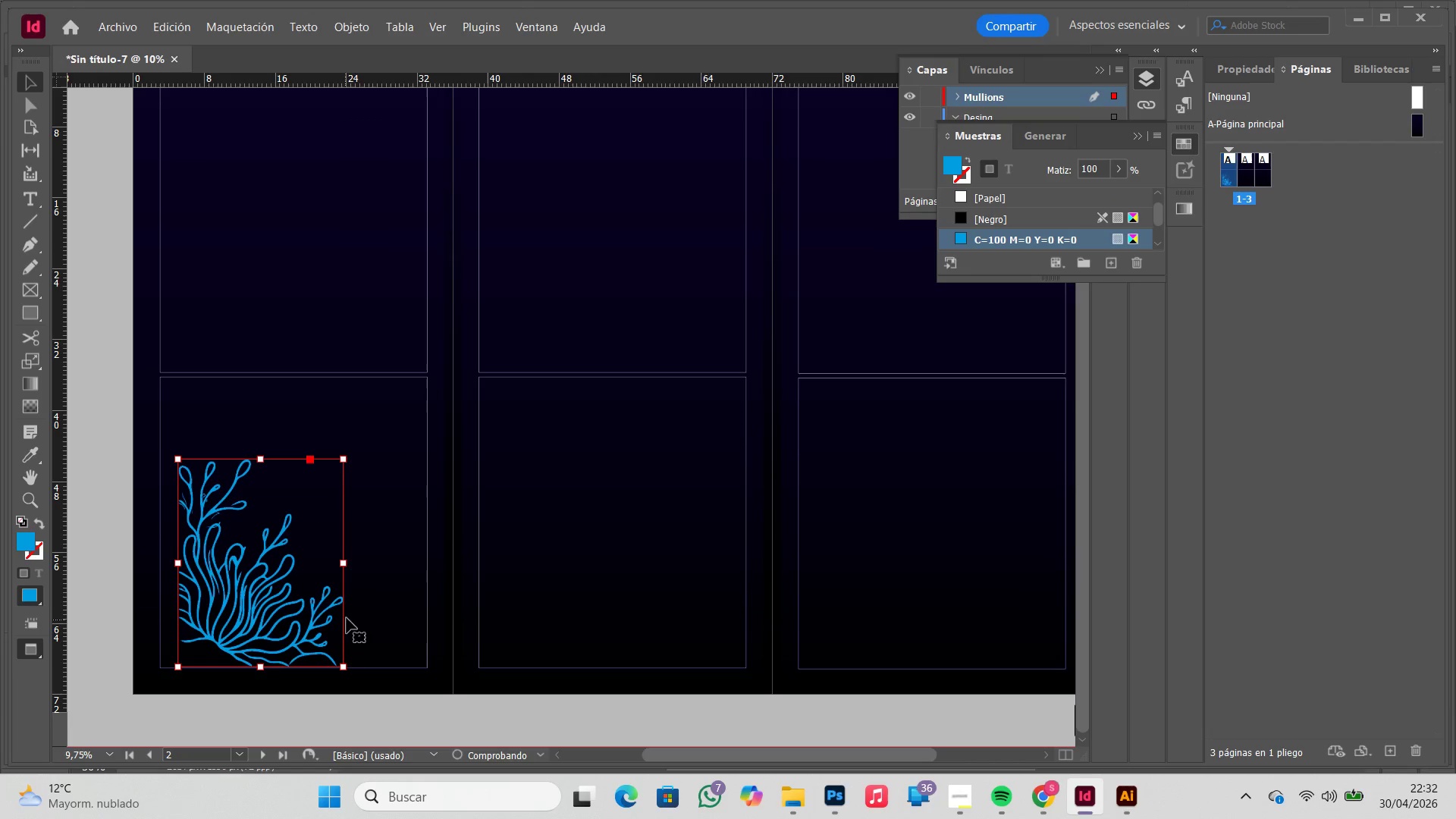 
key(W)
 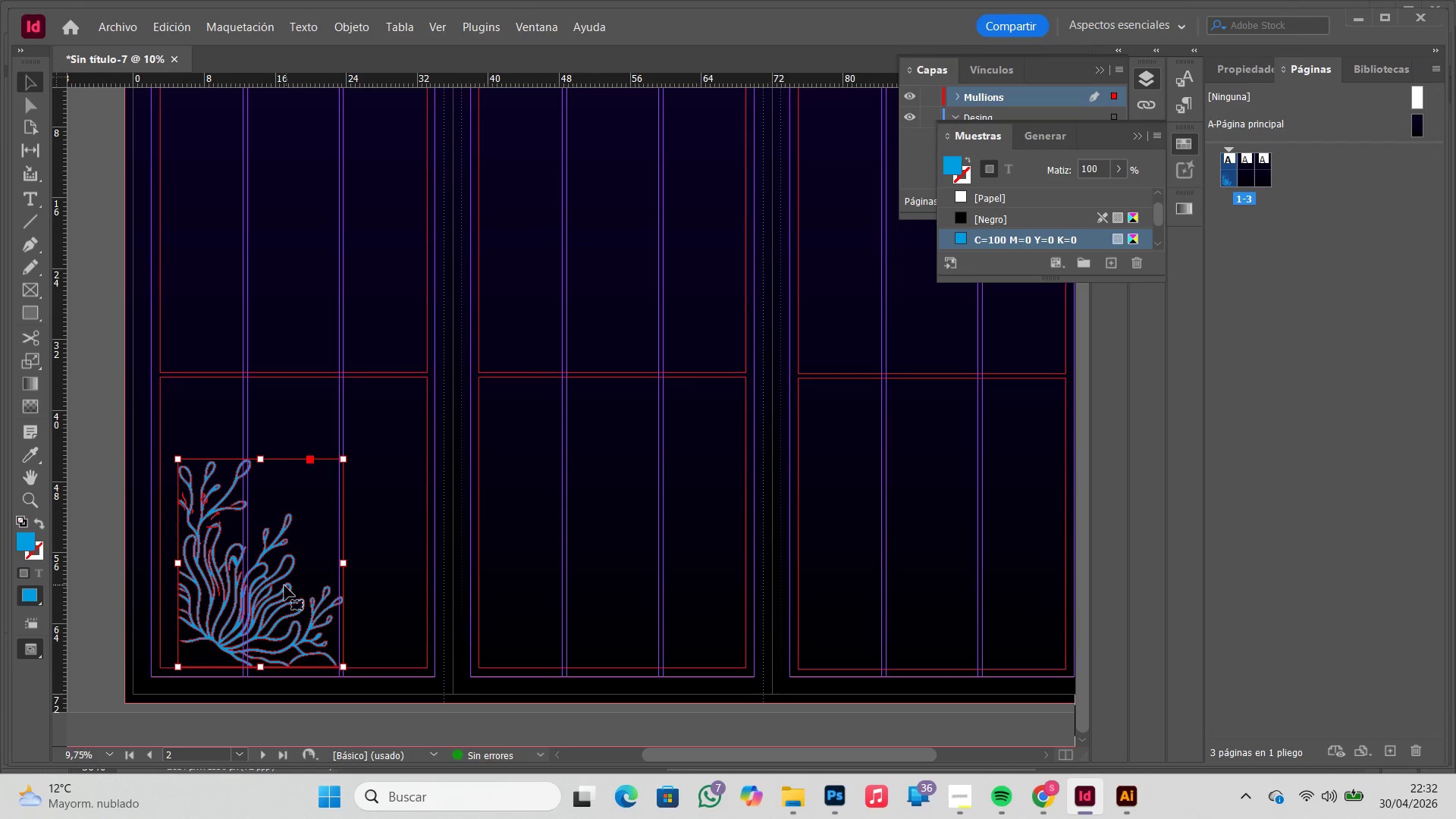 
left_click_drag(start_coordinate=[283, 585], to_coordinate=[231, 623])
 